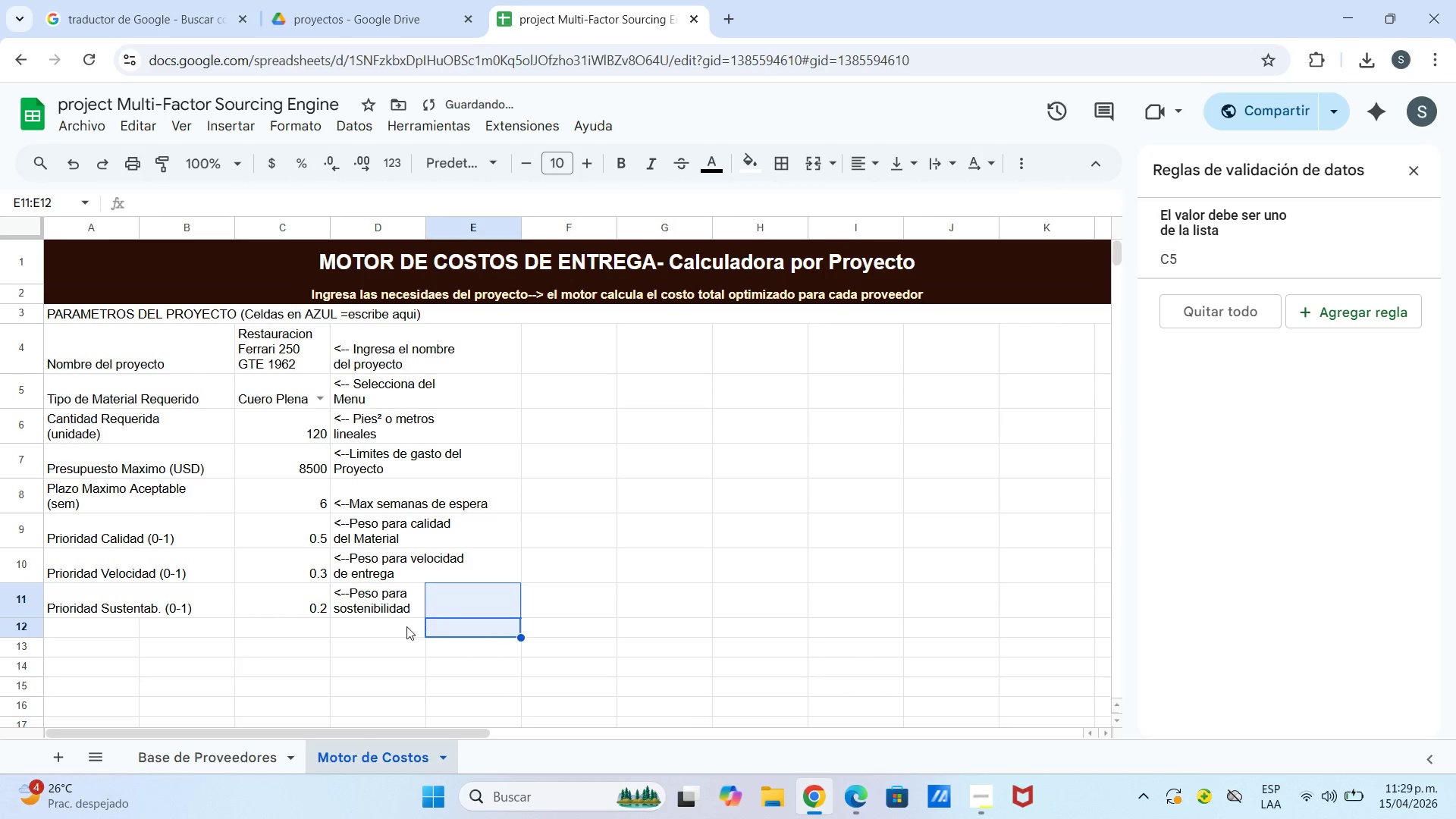 
double_click([383, 617])
 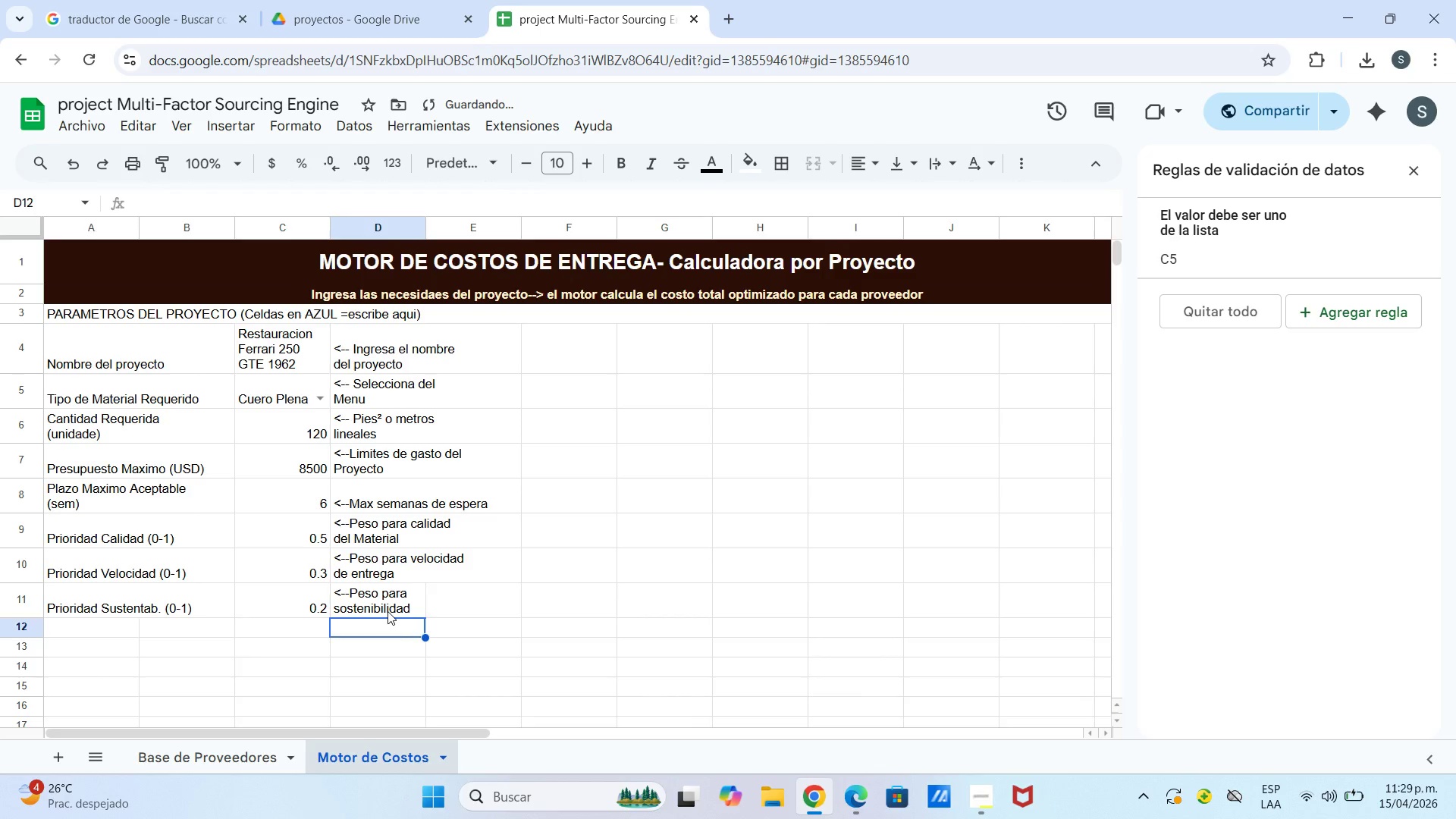 
left_click([388, 611])
 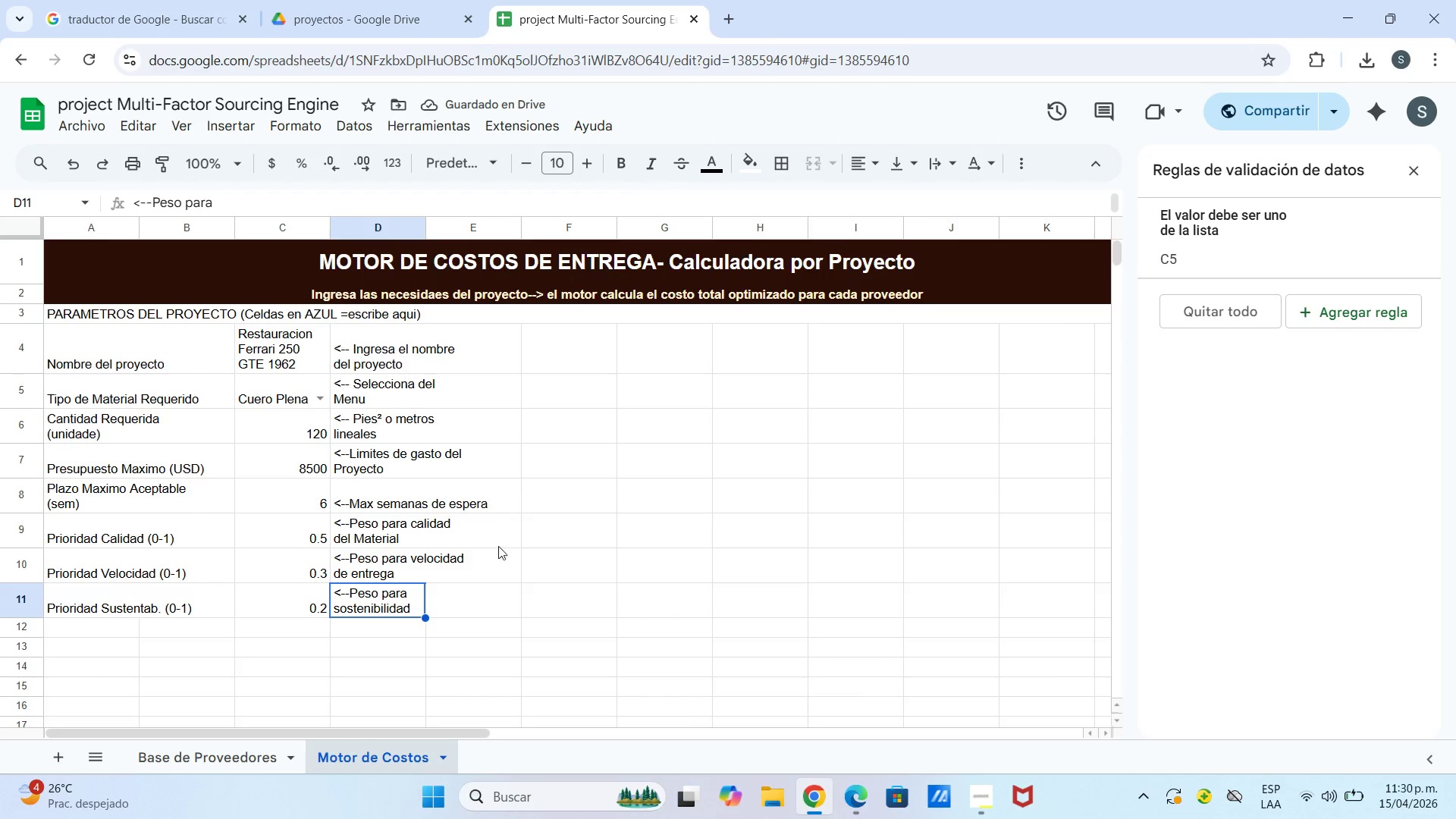 
left_click_drag(start_coordinate=[472, 619], to_coordinate=[452, 619])
 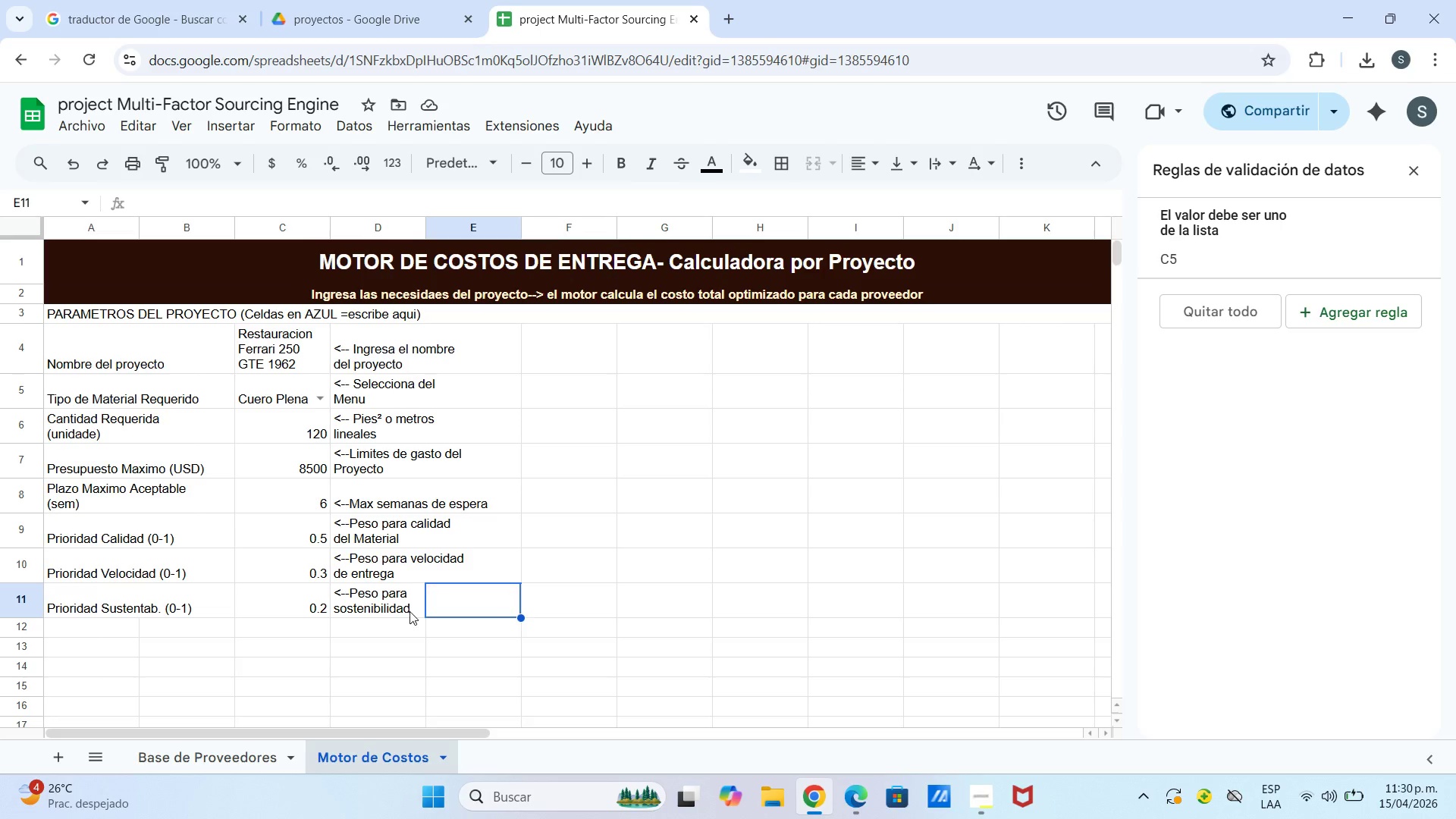 
left_click_drag(start_coordinate=[410, 611], to_coordinate=[444, 607])
 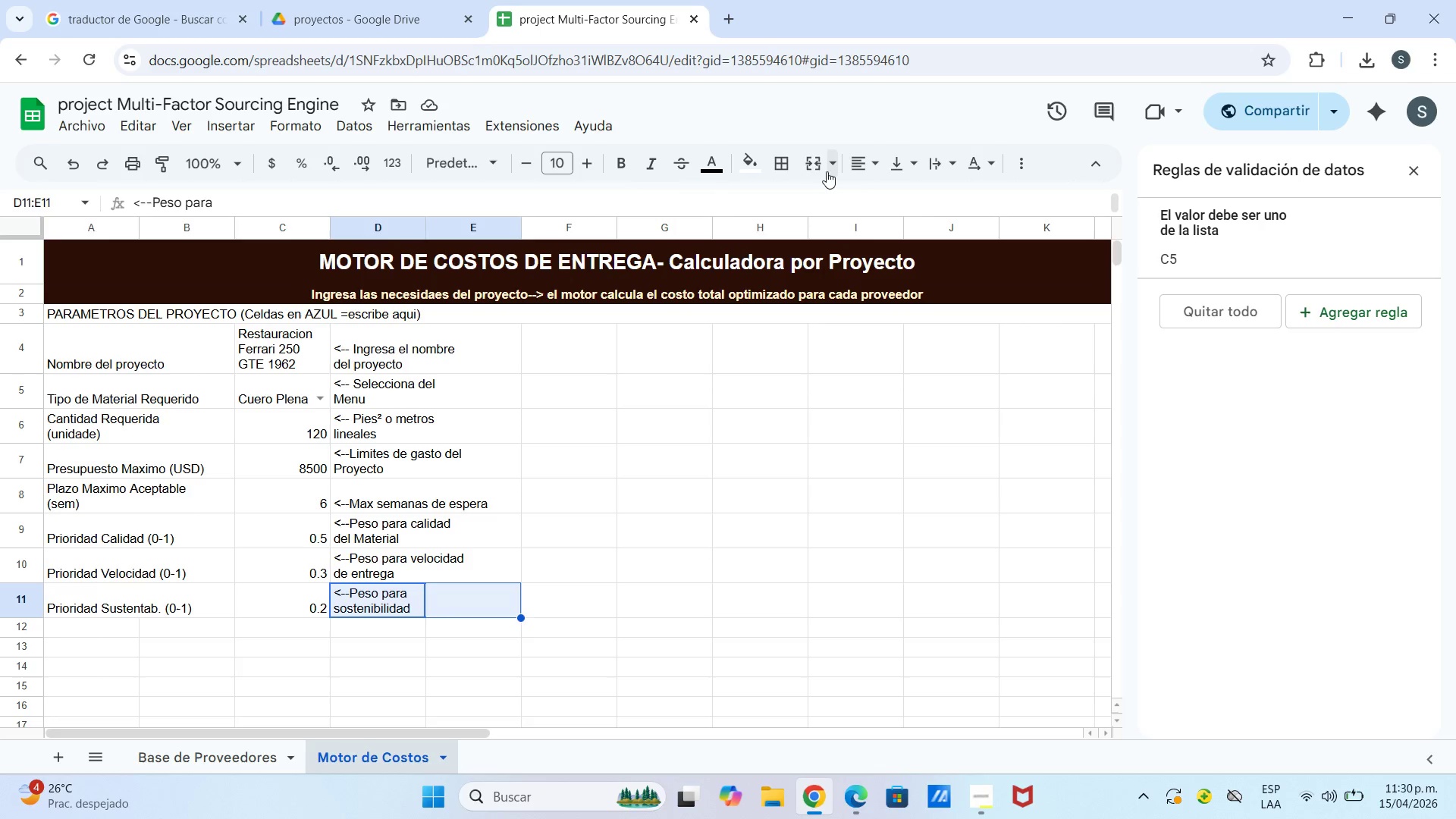 
left_click([804, 171])
 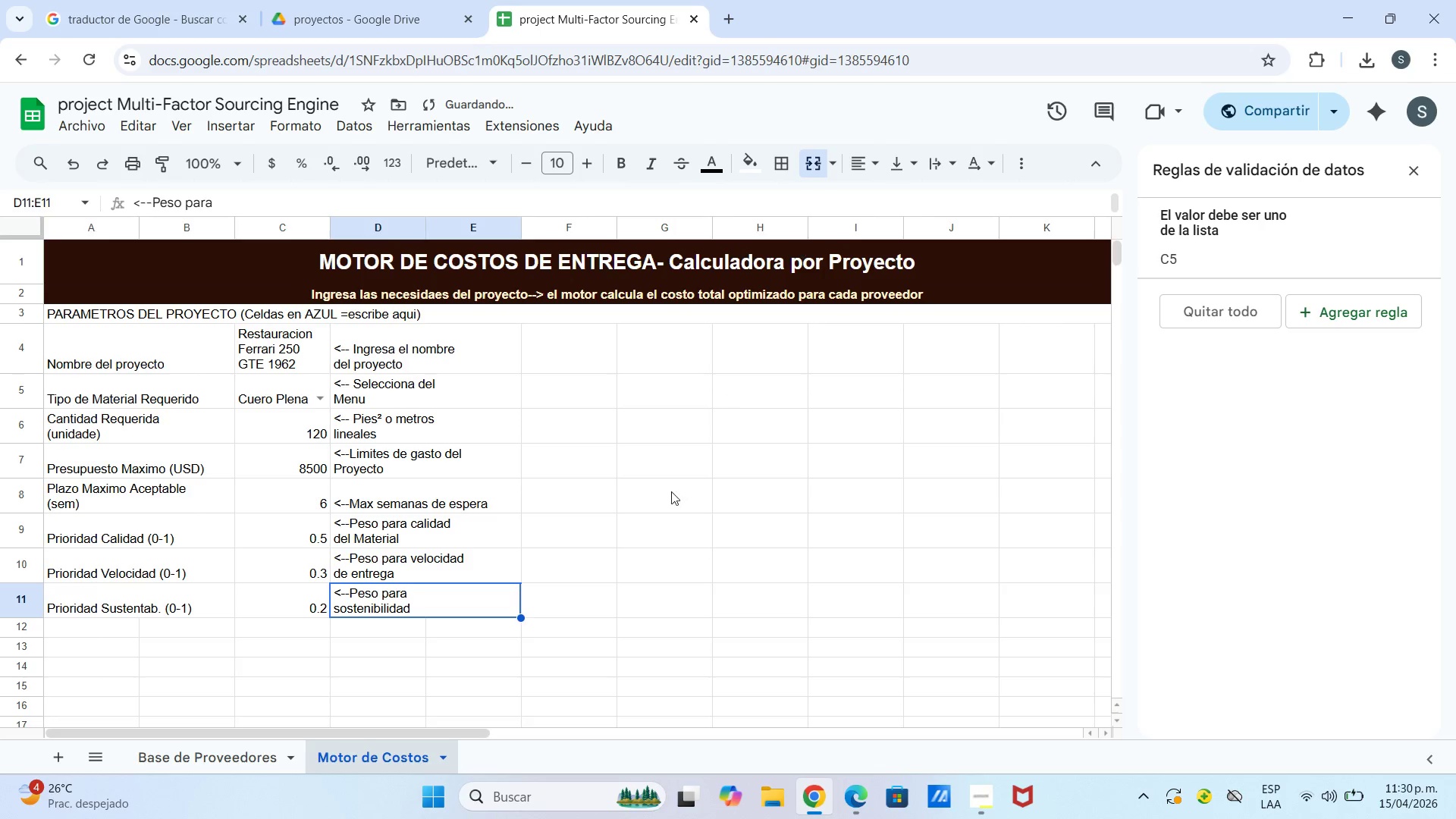 
left_click_drag(start_coordinate=[599, 589], to_coordinate=[571, 584])
 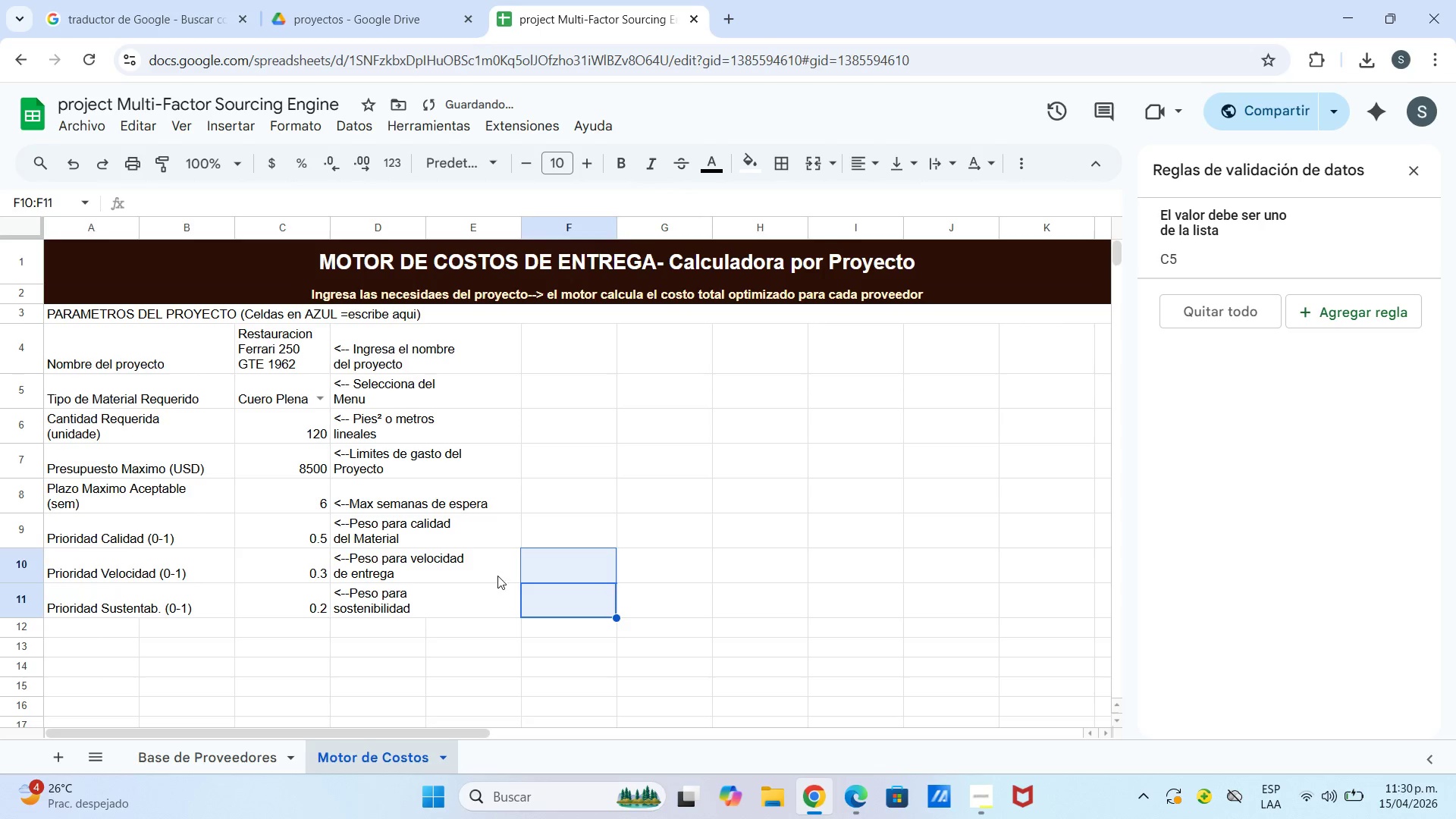 
scroll: coordinate [412, 517], scroll_direction: up, amount: 5.0
 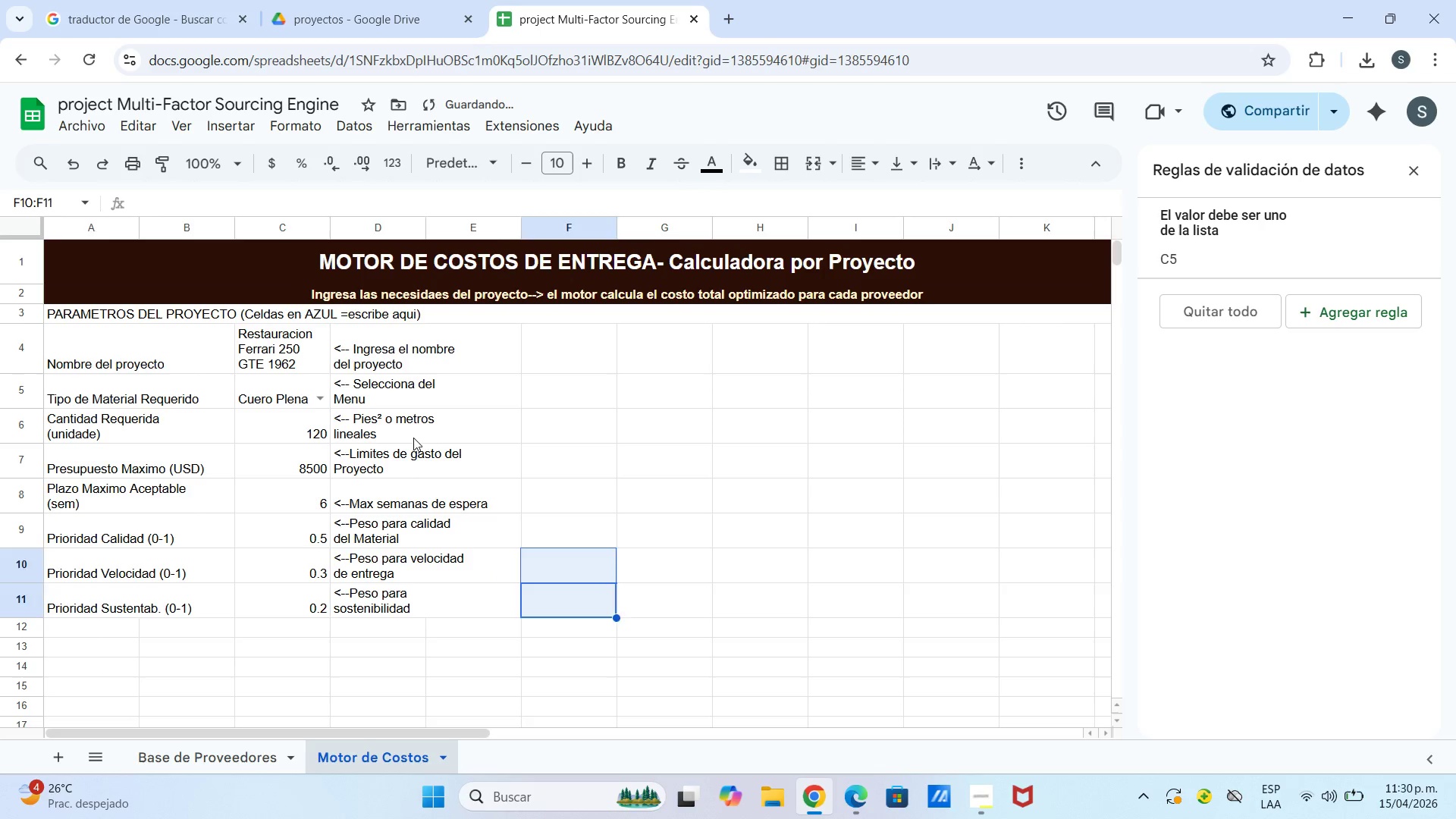 
left_click([413, 438])
 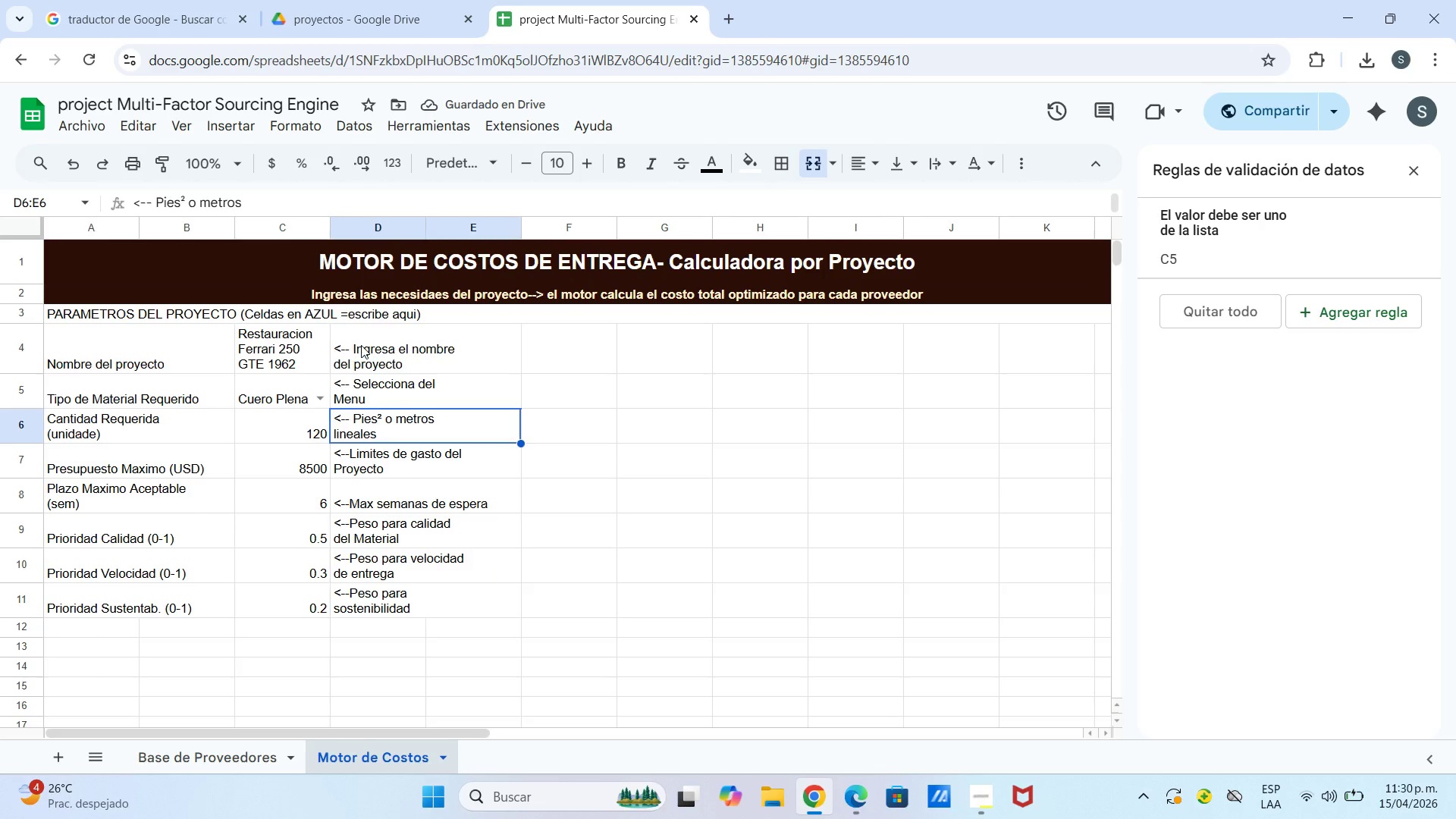 
left_click_drag(start_coordinate=[361, 345], to_coordinate=[457, 589])
 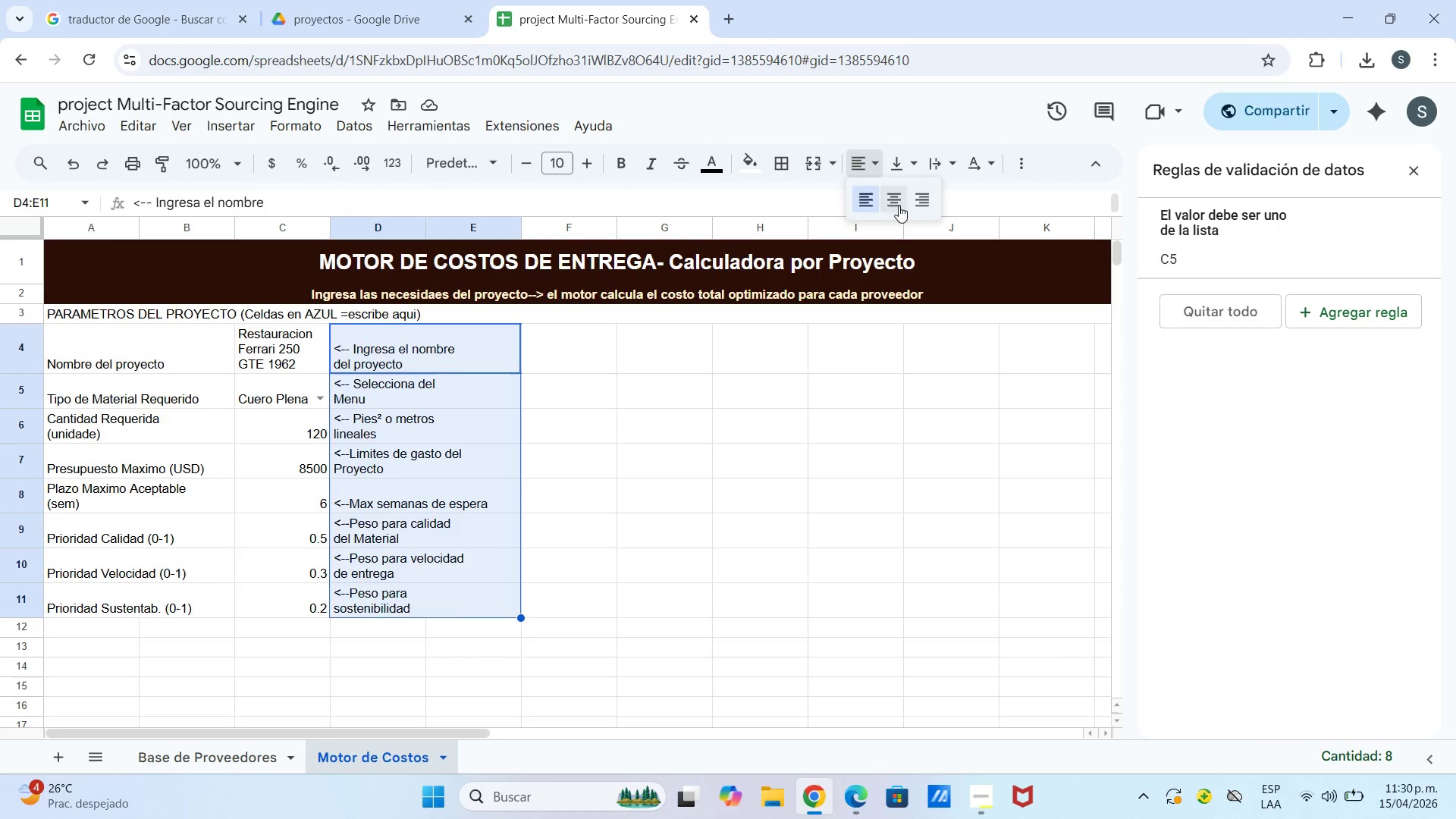 
left_click([902, 166])
 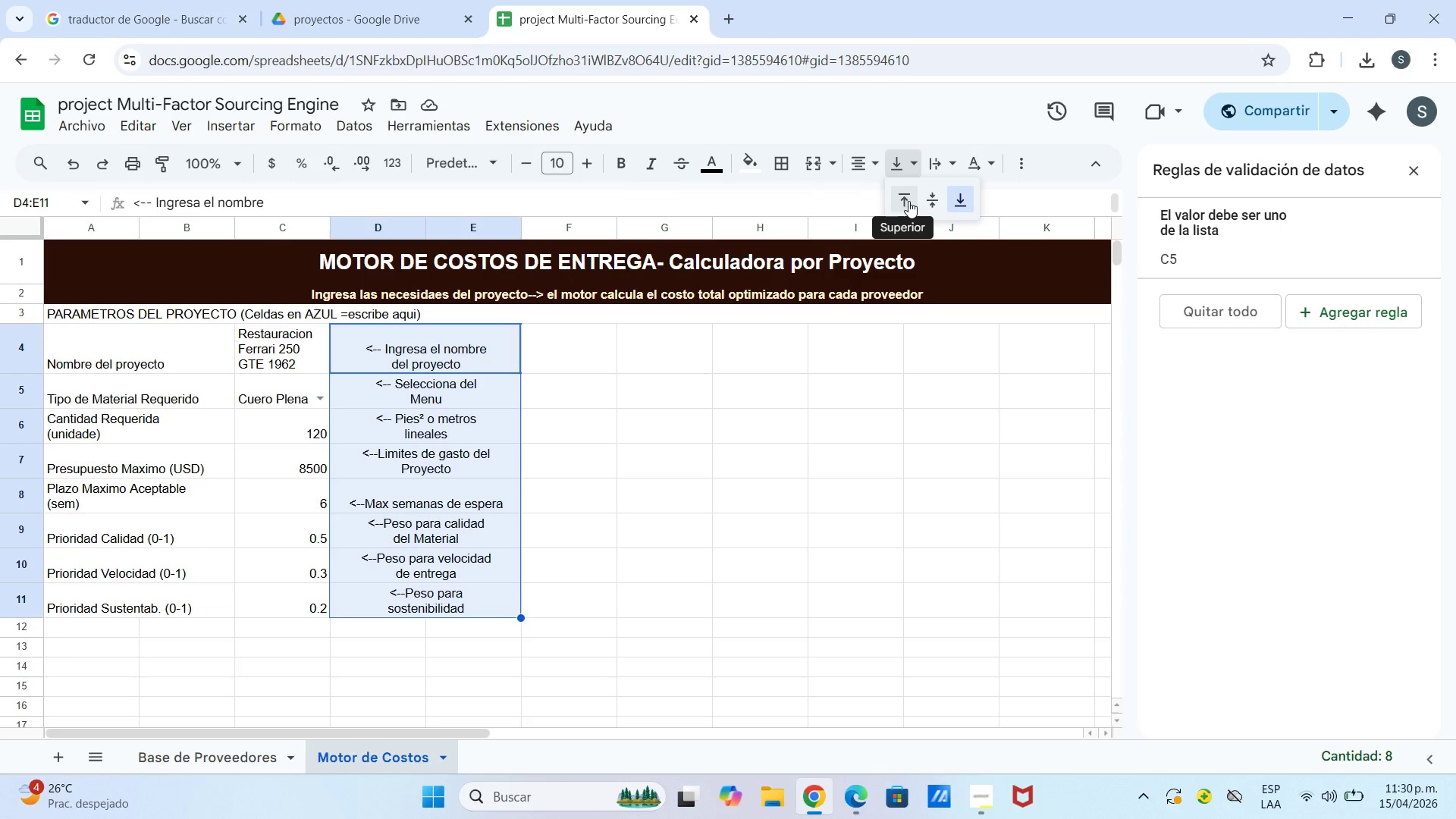 
wait(6.66)
 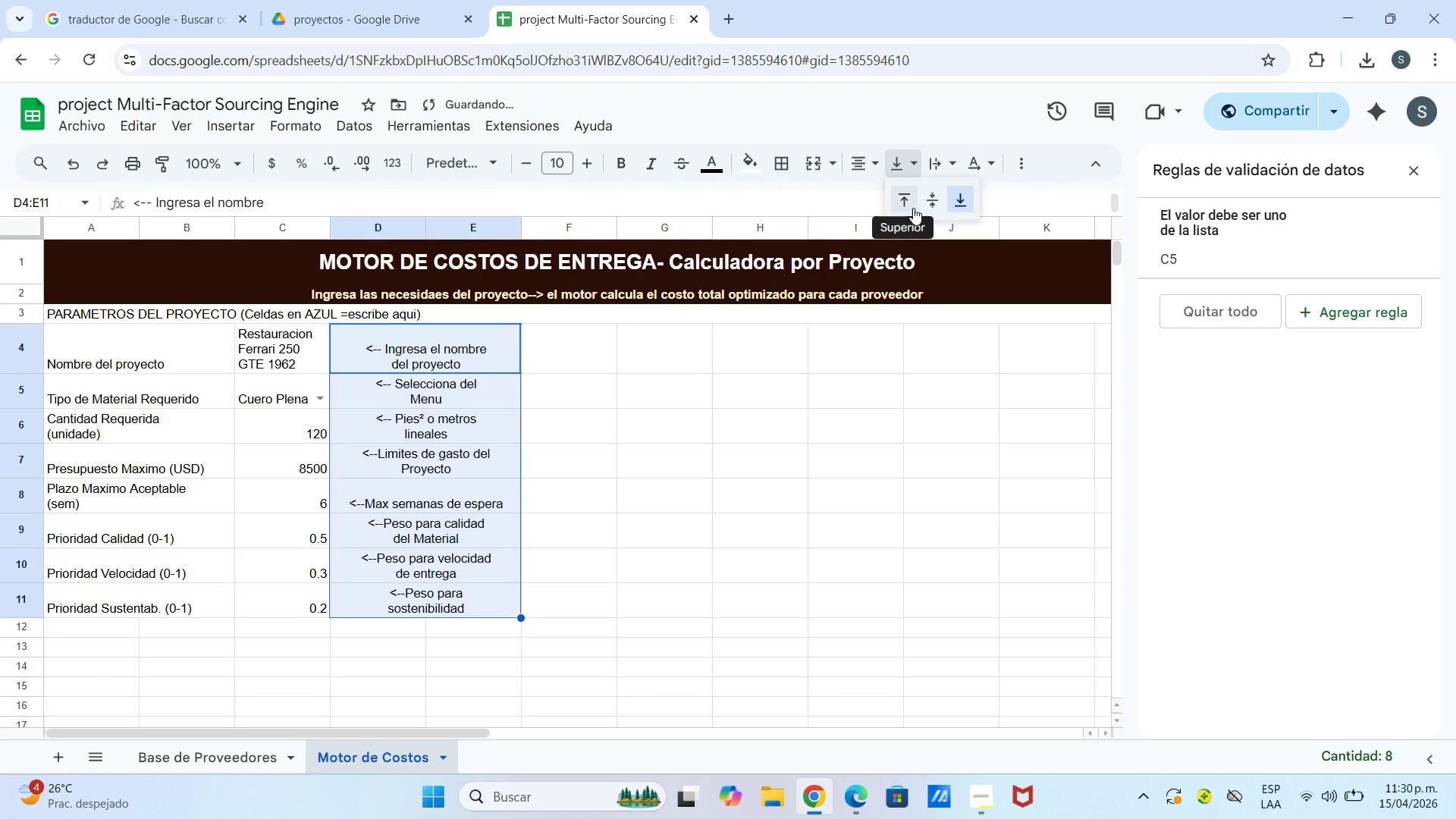 
left_click([870, 198])
 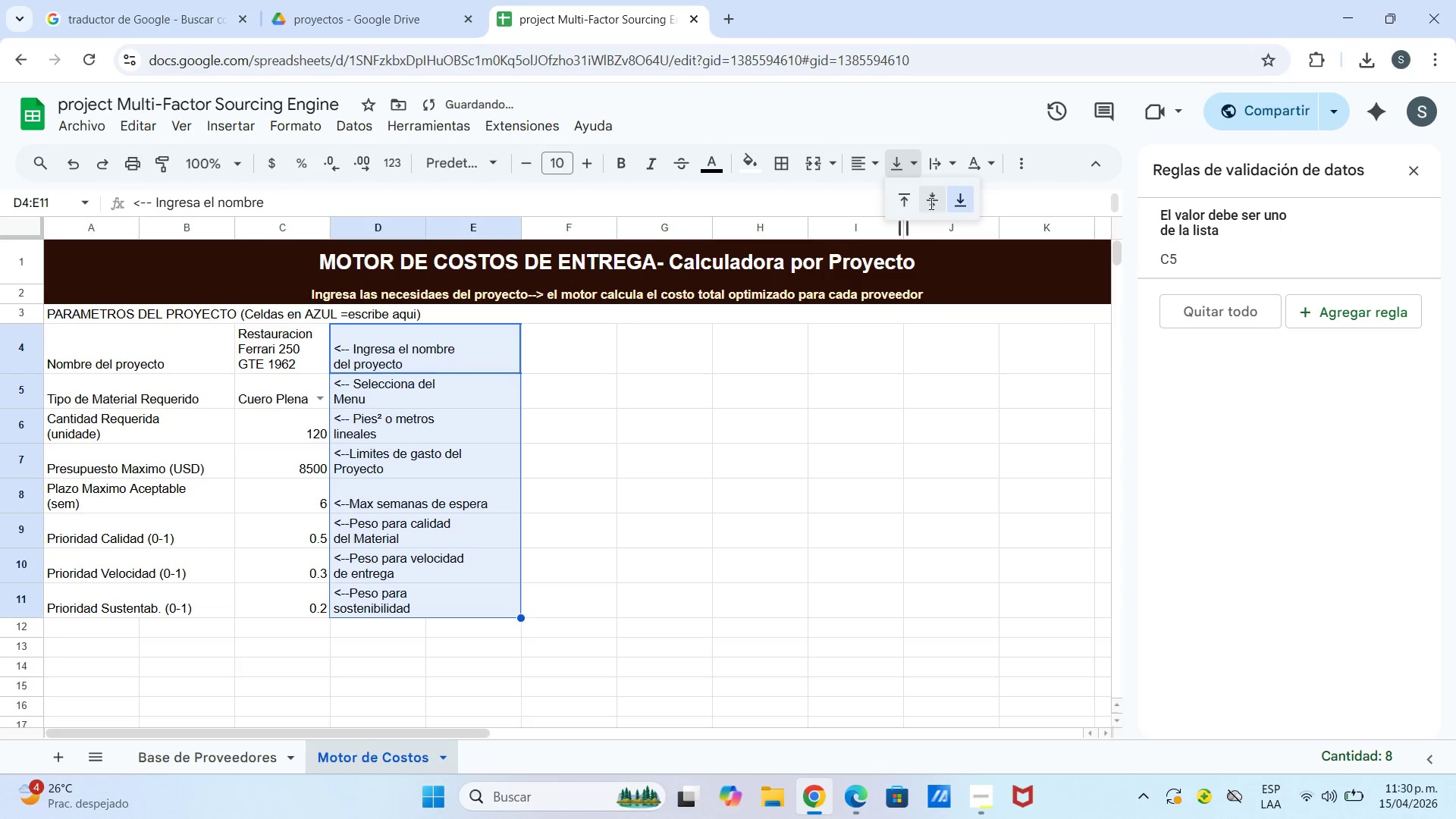 
double_click([774, 413])
 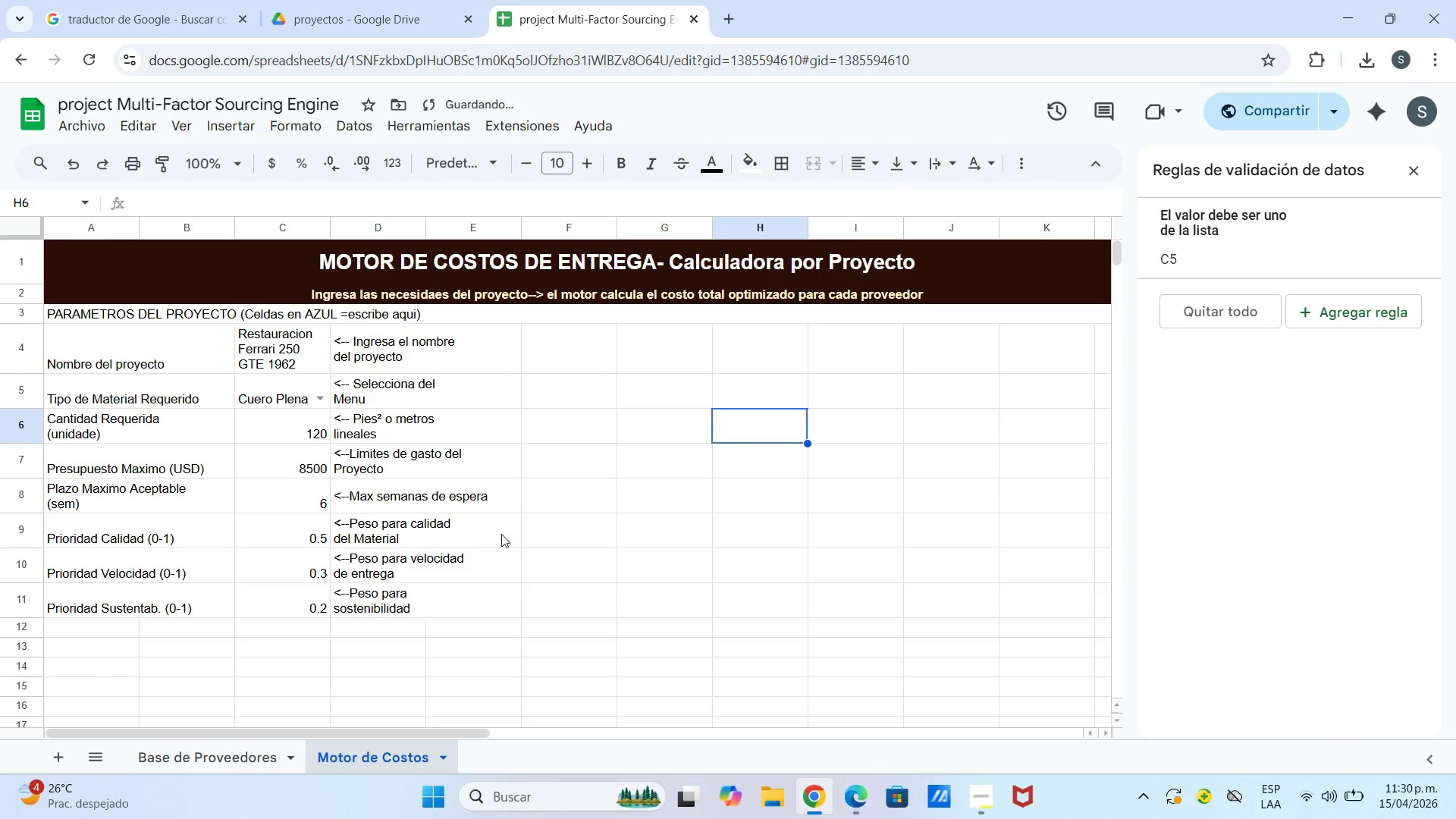 
left_click_drag(start_coordinate=[497, 541], to_coordinate=[500, 547])
 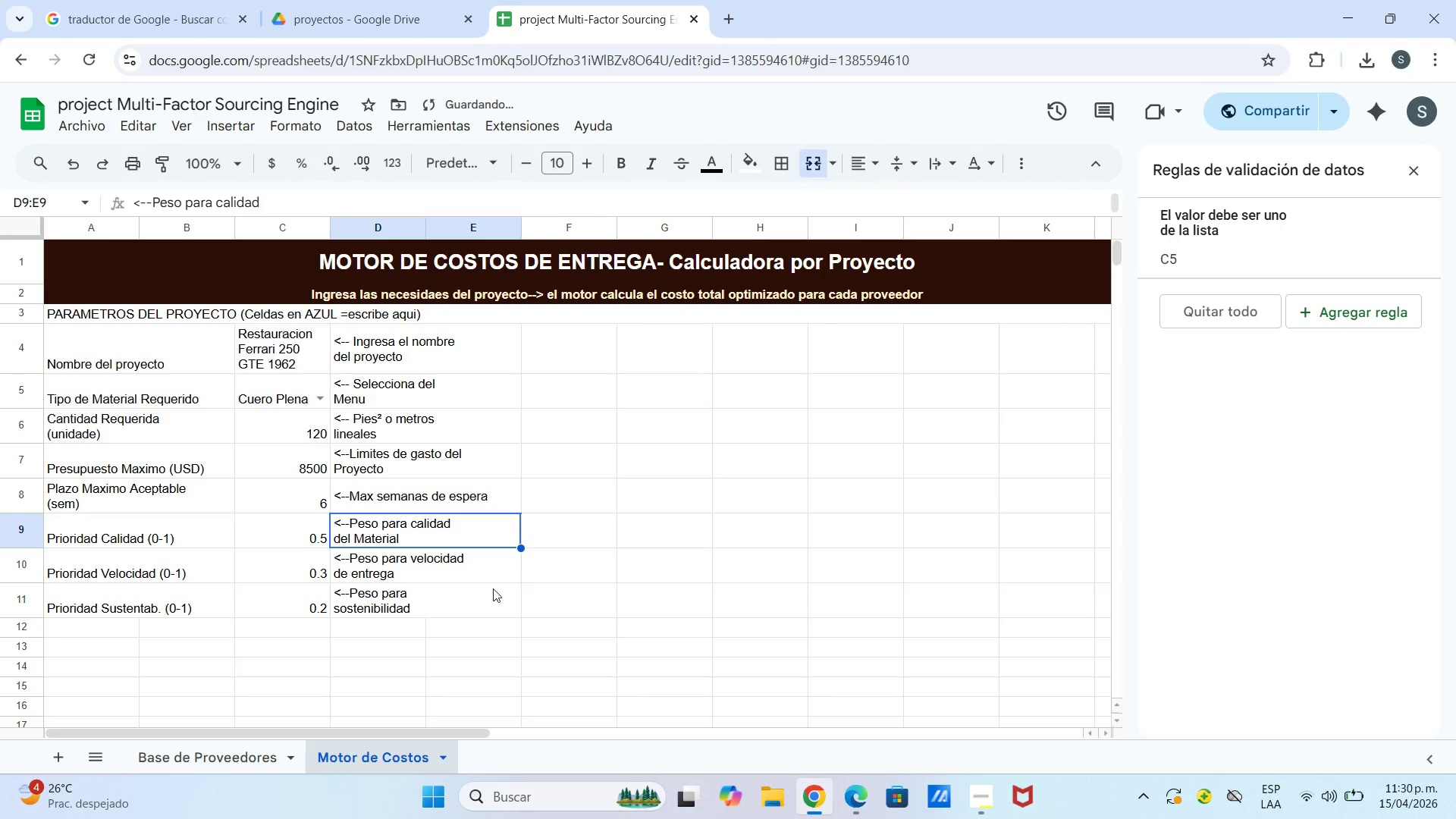 
left_click_drag(start_coordinate=[491, 592], to_coordinate=[488, 595])
 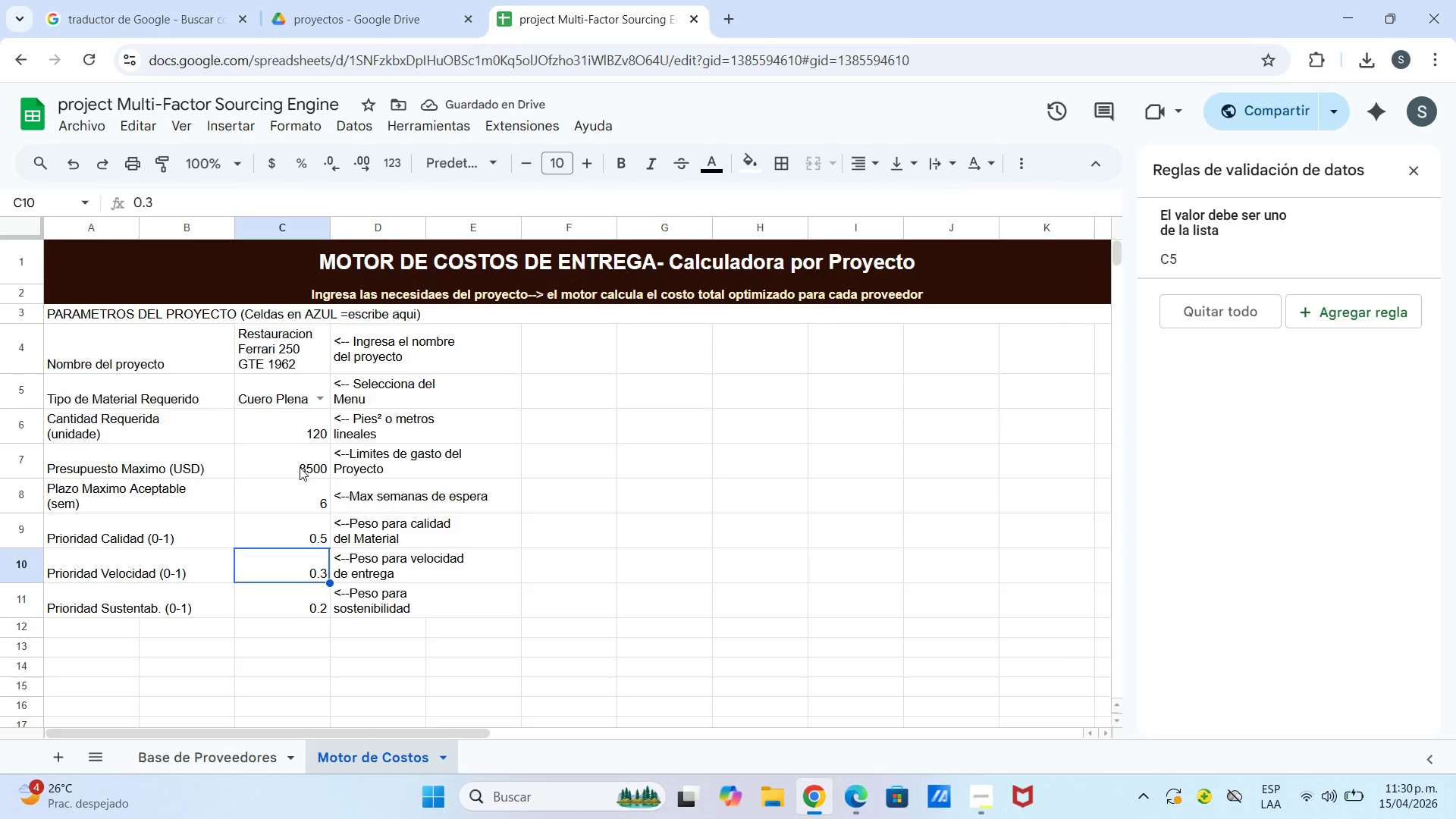 
left_click_drag(start_coordinate=[284, 428], to_coordinate=[300, 535])
 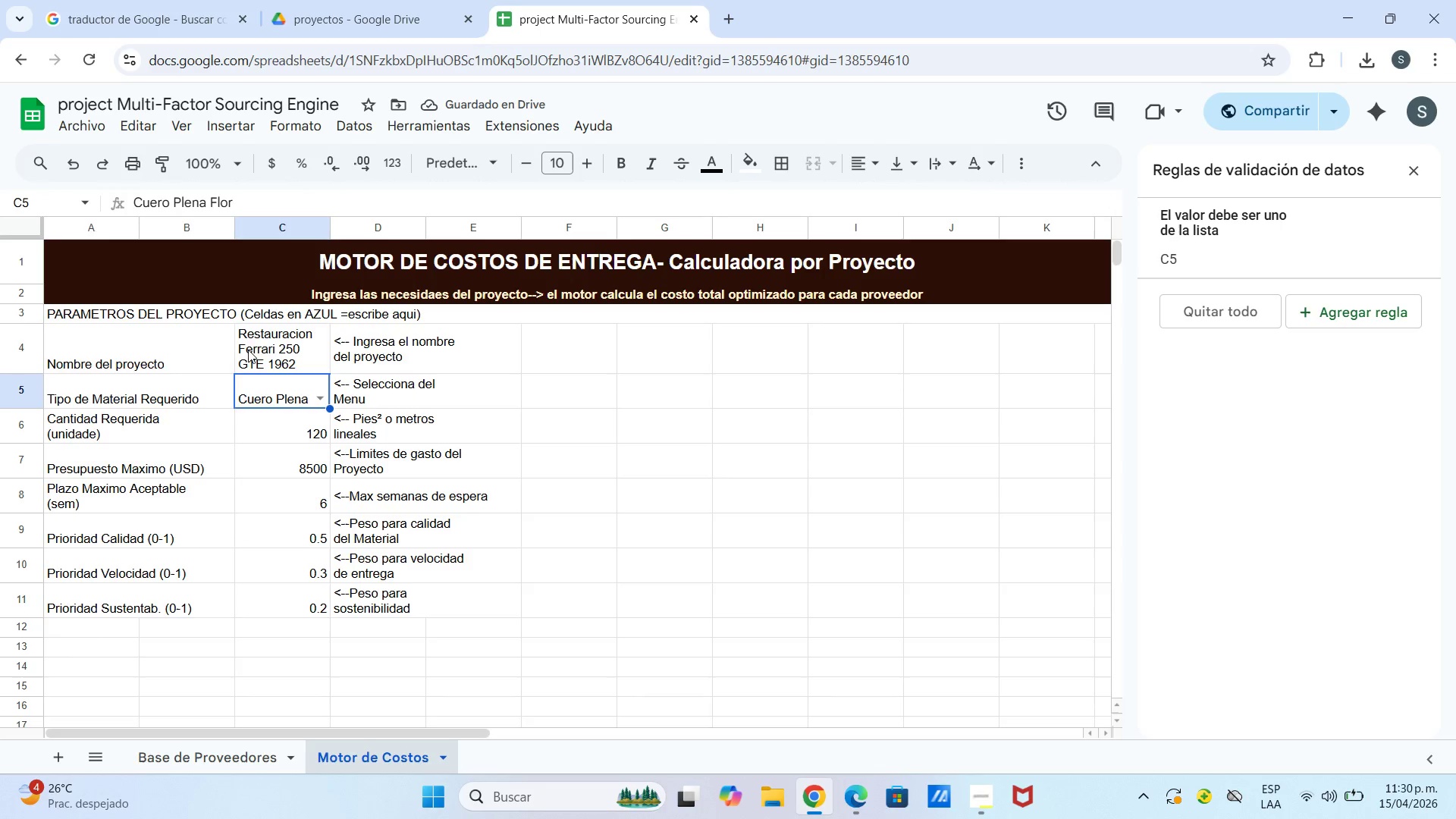 
left_click_drag(start_coordinate=[252, 345], to_coordinate=[287, 588])
 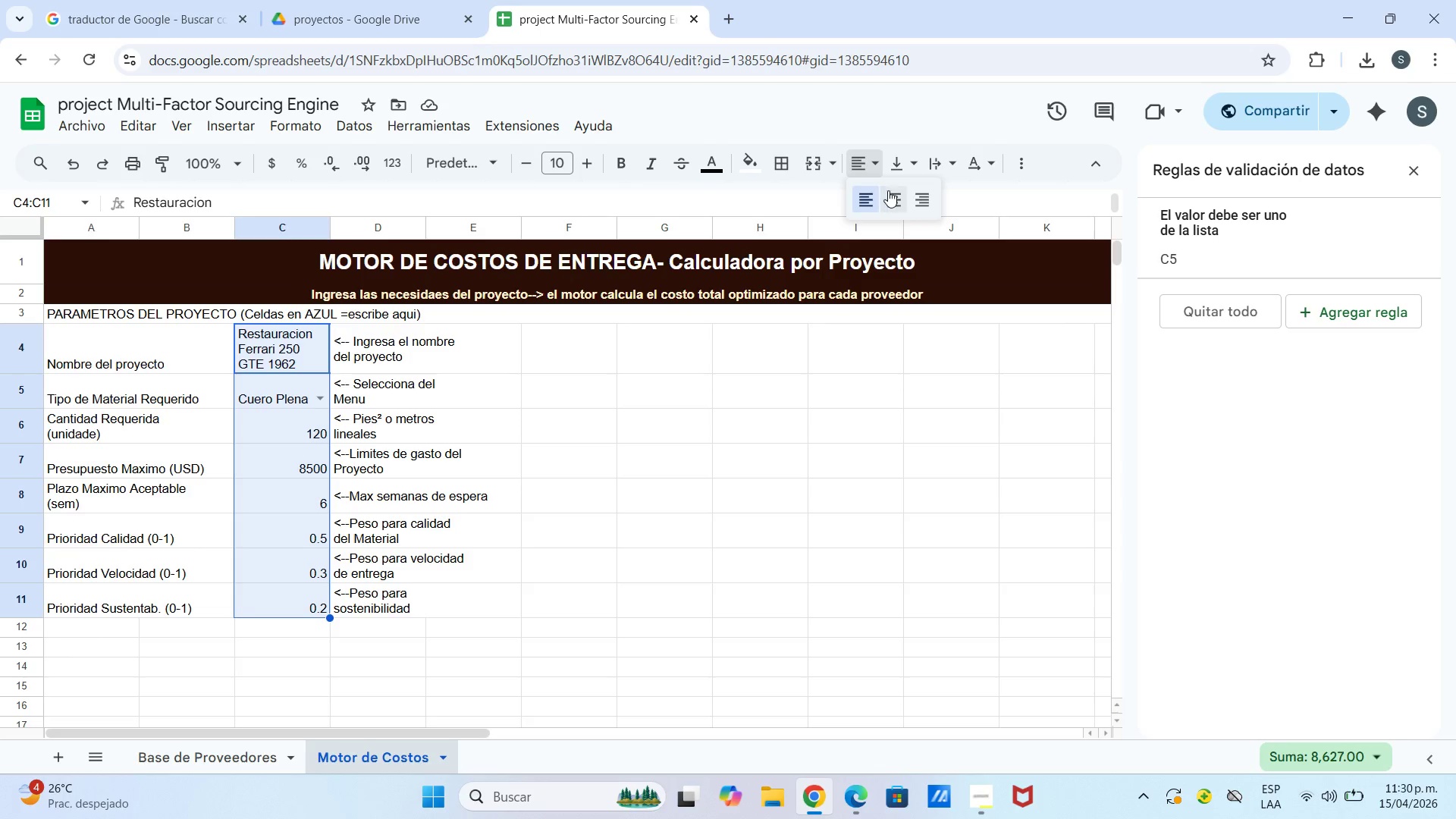 
double_click([896, 158])
 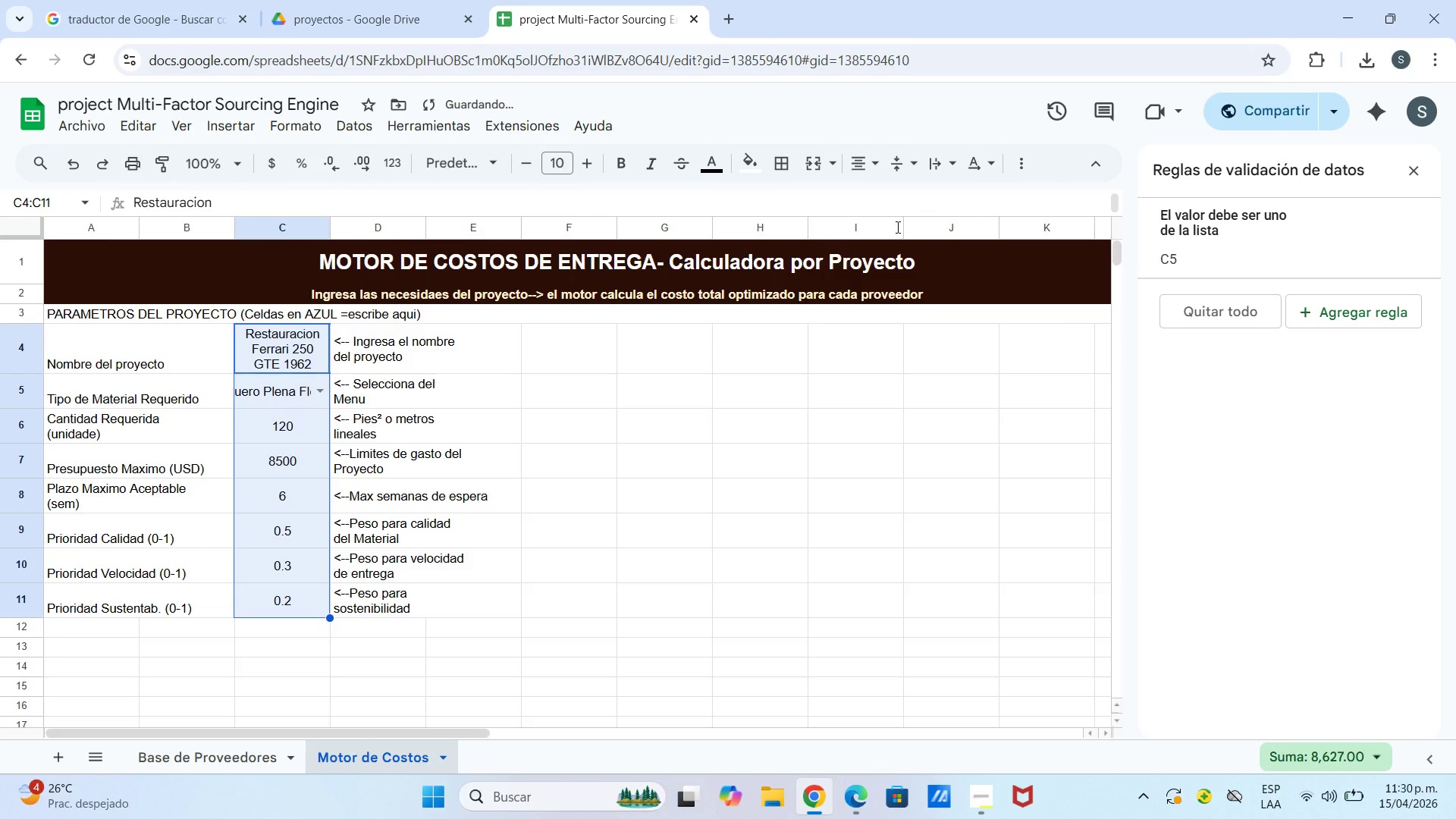 
left_click_drag(start_coordinate=[774, 433], to_coordinate=[768, 437])
 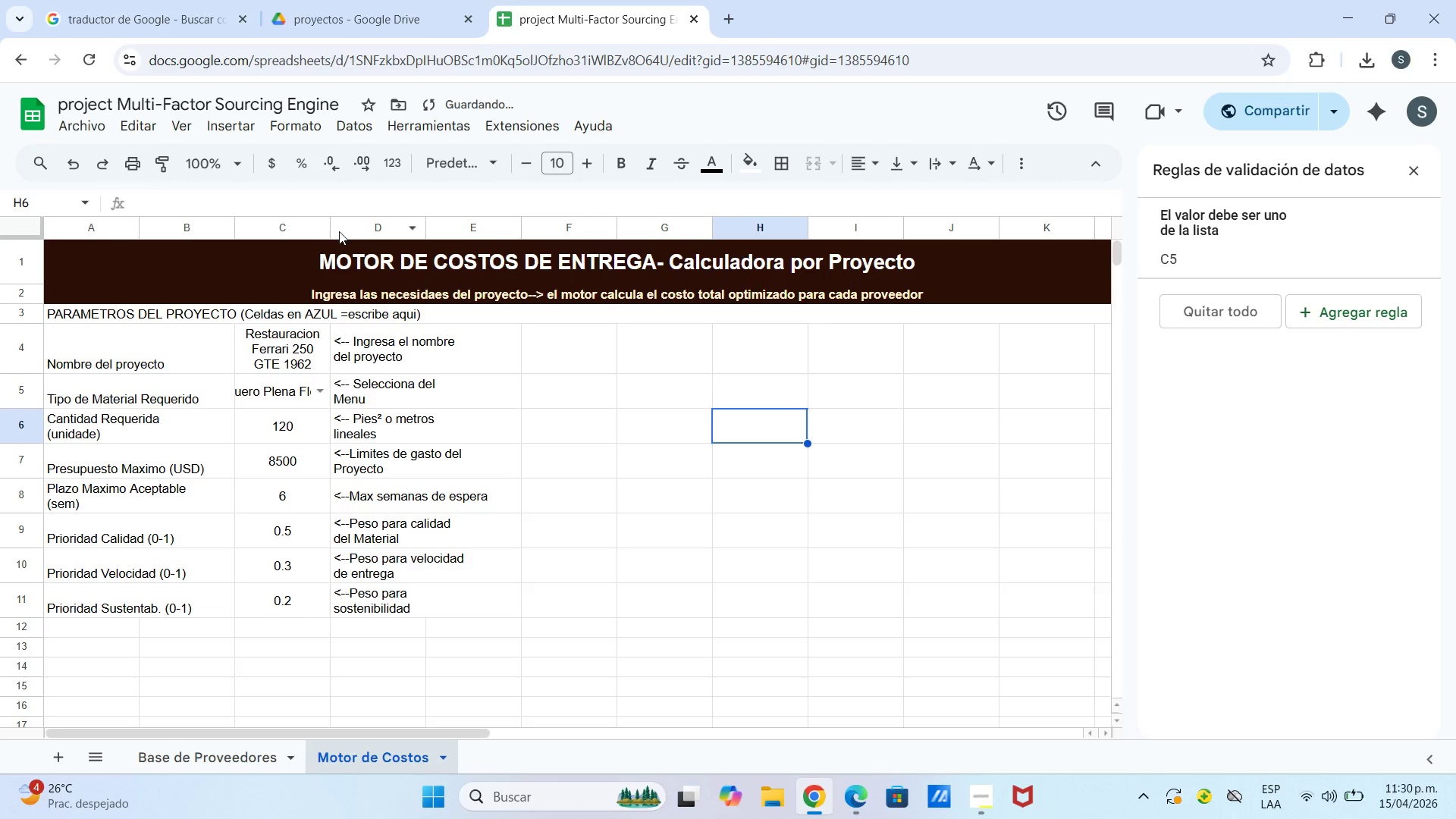 
left_click_drag(start_coordinate=[331, 229], to_coordinate=[353, 235])
 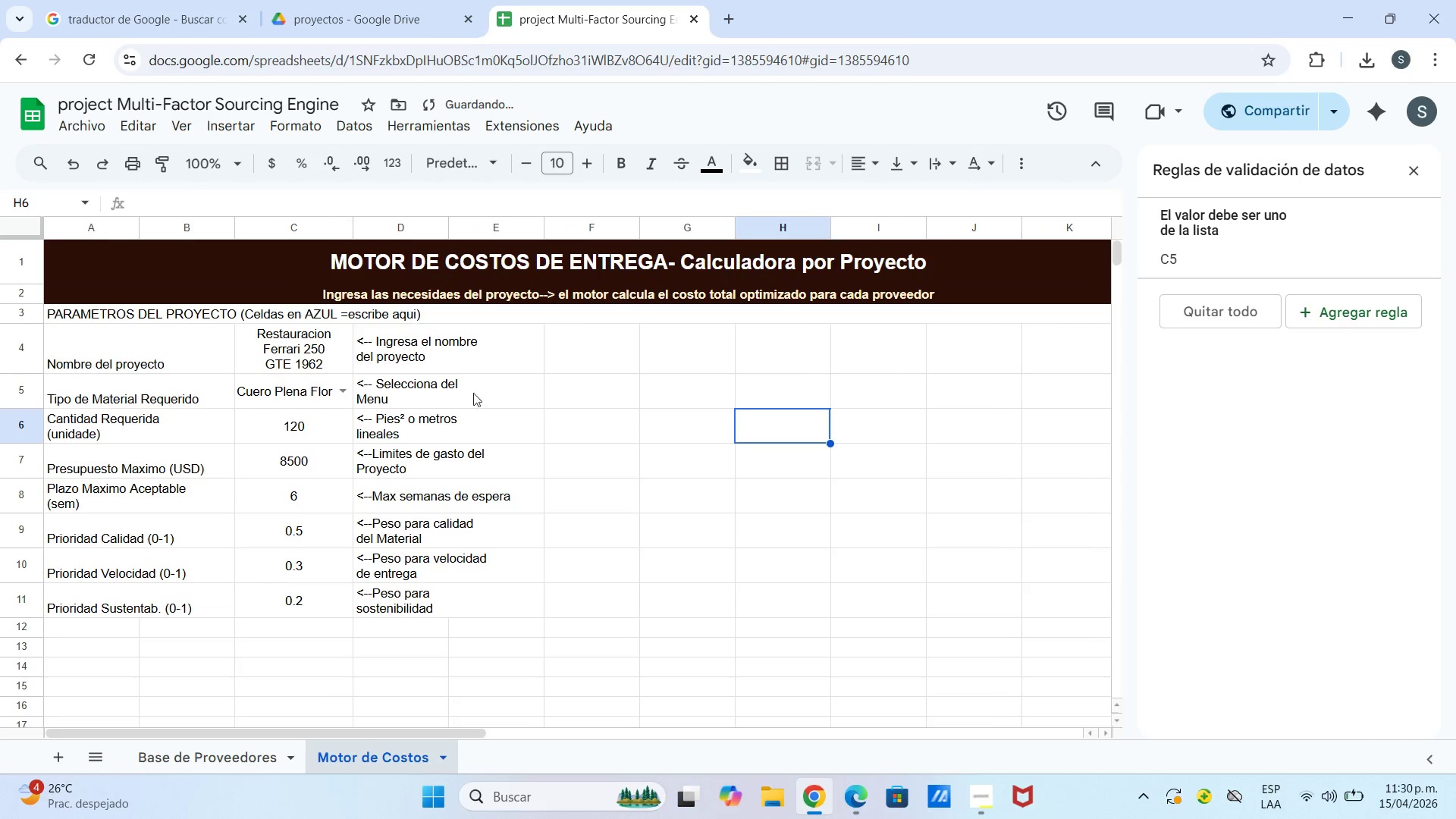 
left_click_drag(start_coordinate=[479, 397], to_coordinate=[504, 403])
 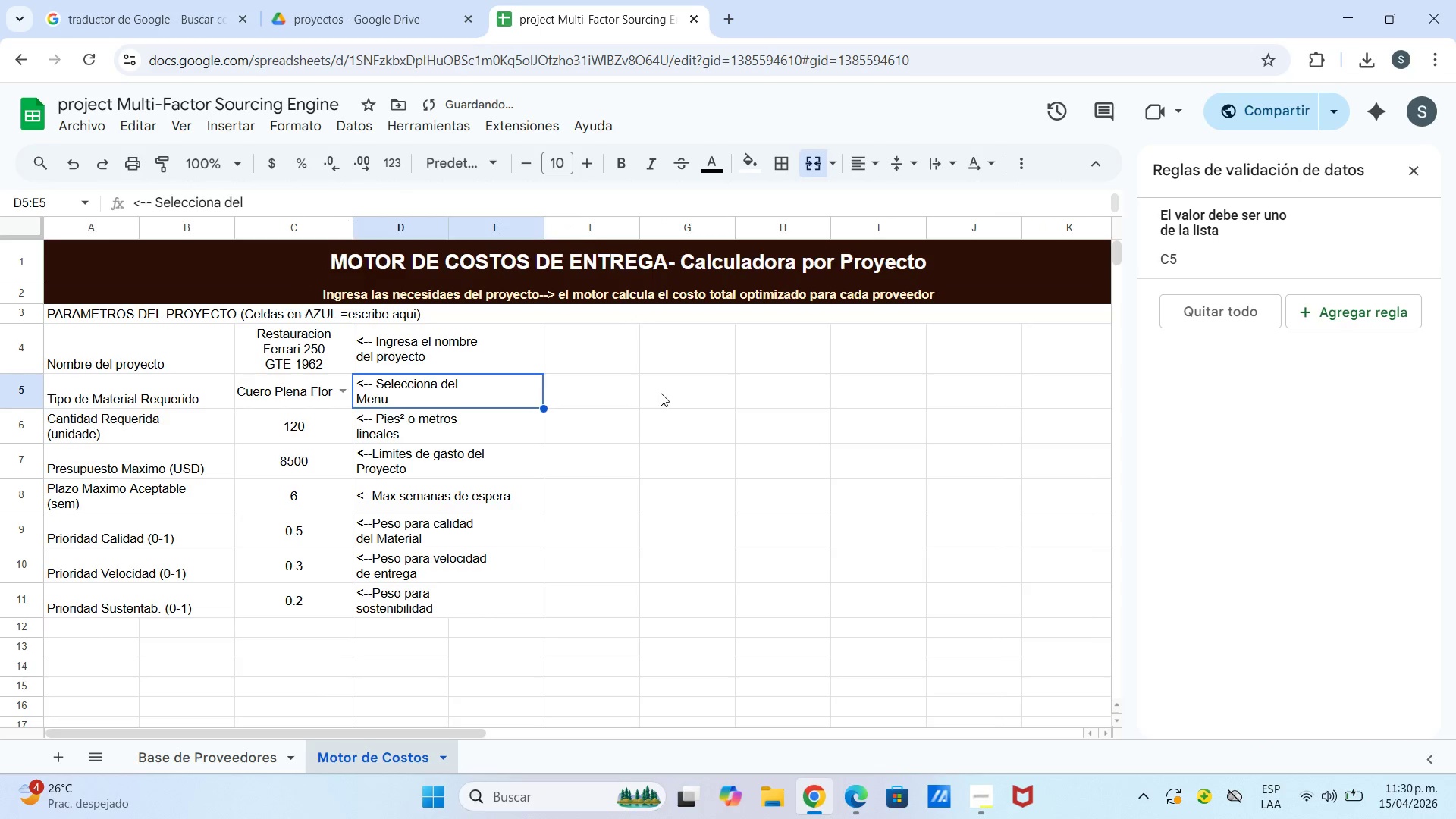 
double_click([661, 393])
 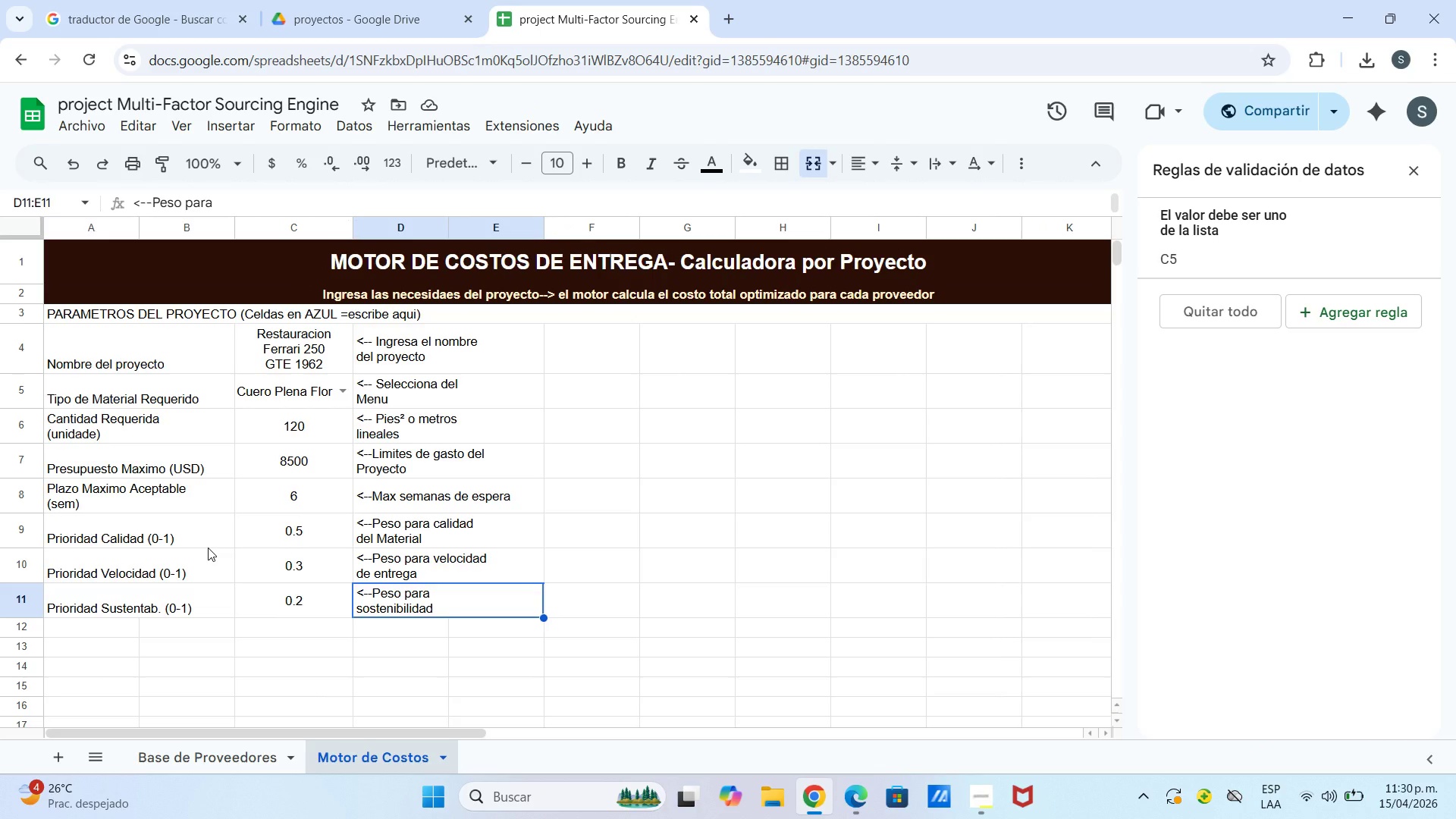 
wait(10.88)
 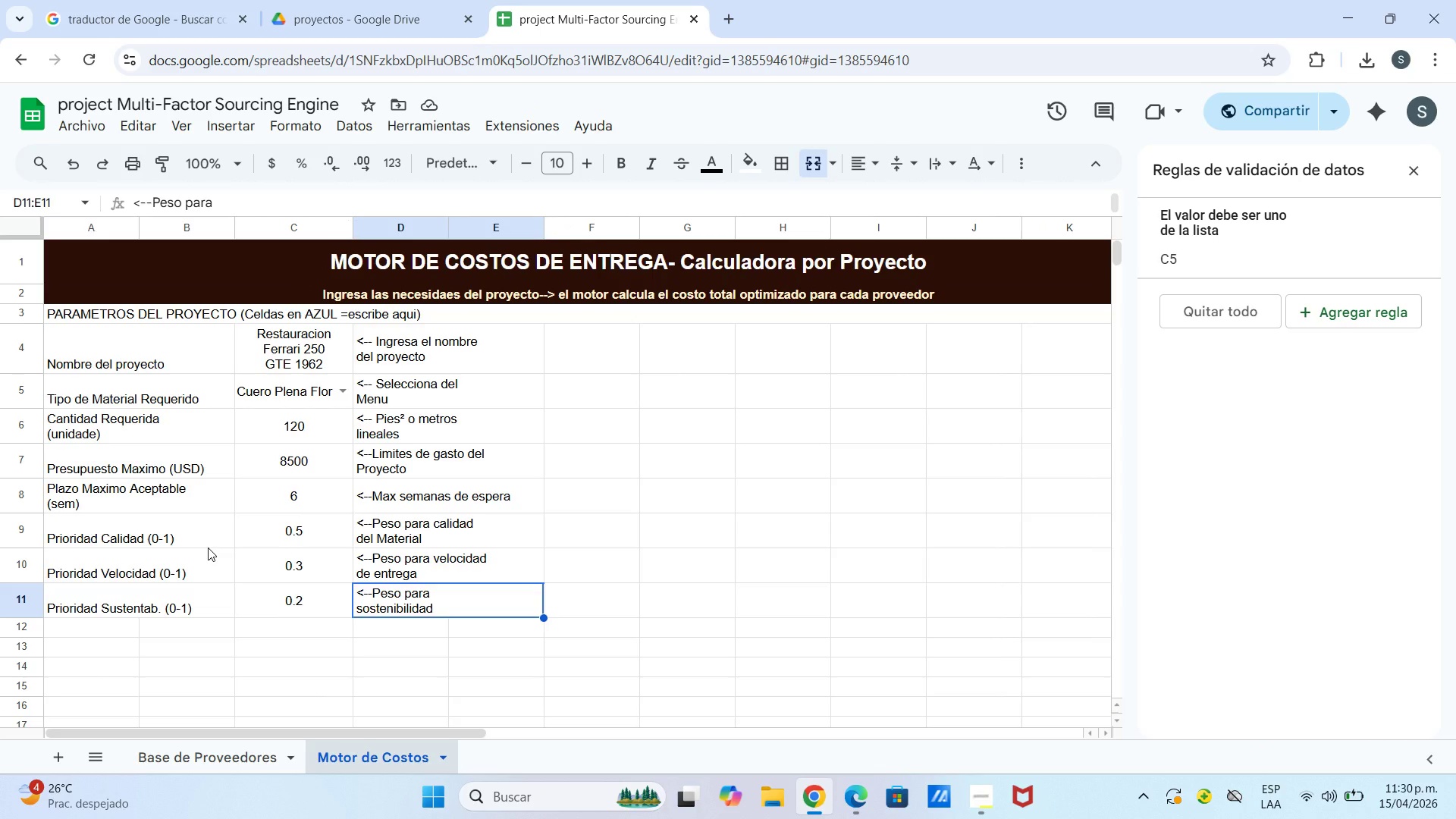 
scroll: coordinate [171, 563], scroll_direction: up, amount: 2.0
 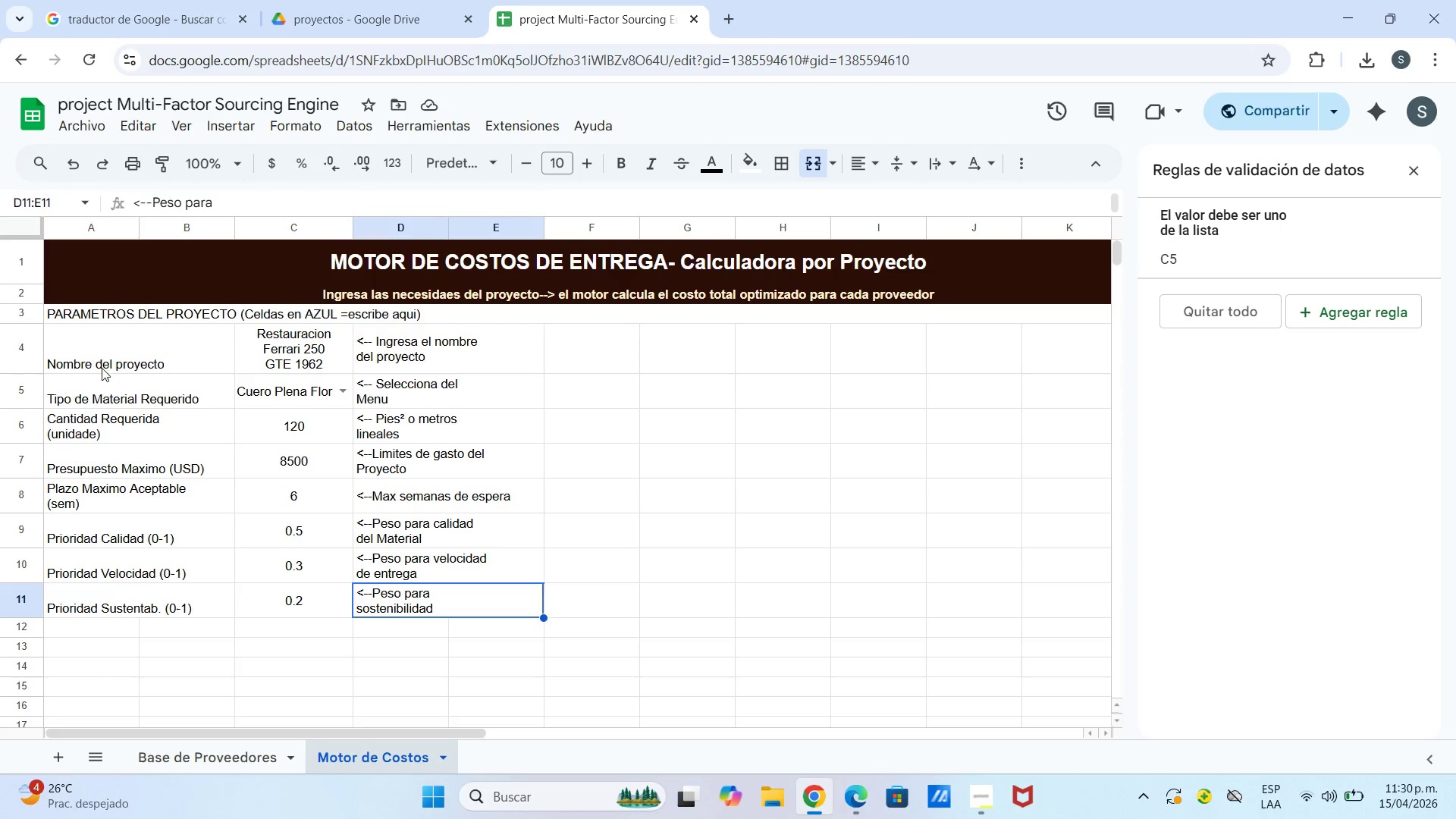 
left_click_drag(start_coordinate=[99, 359], to_coordinate=[98, 354])
 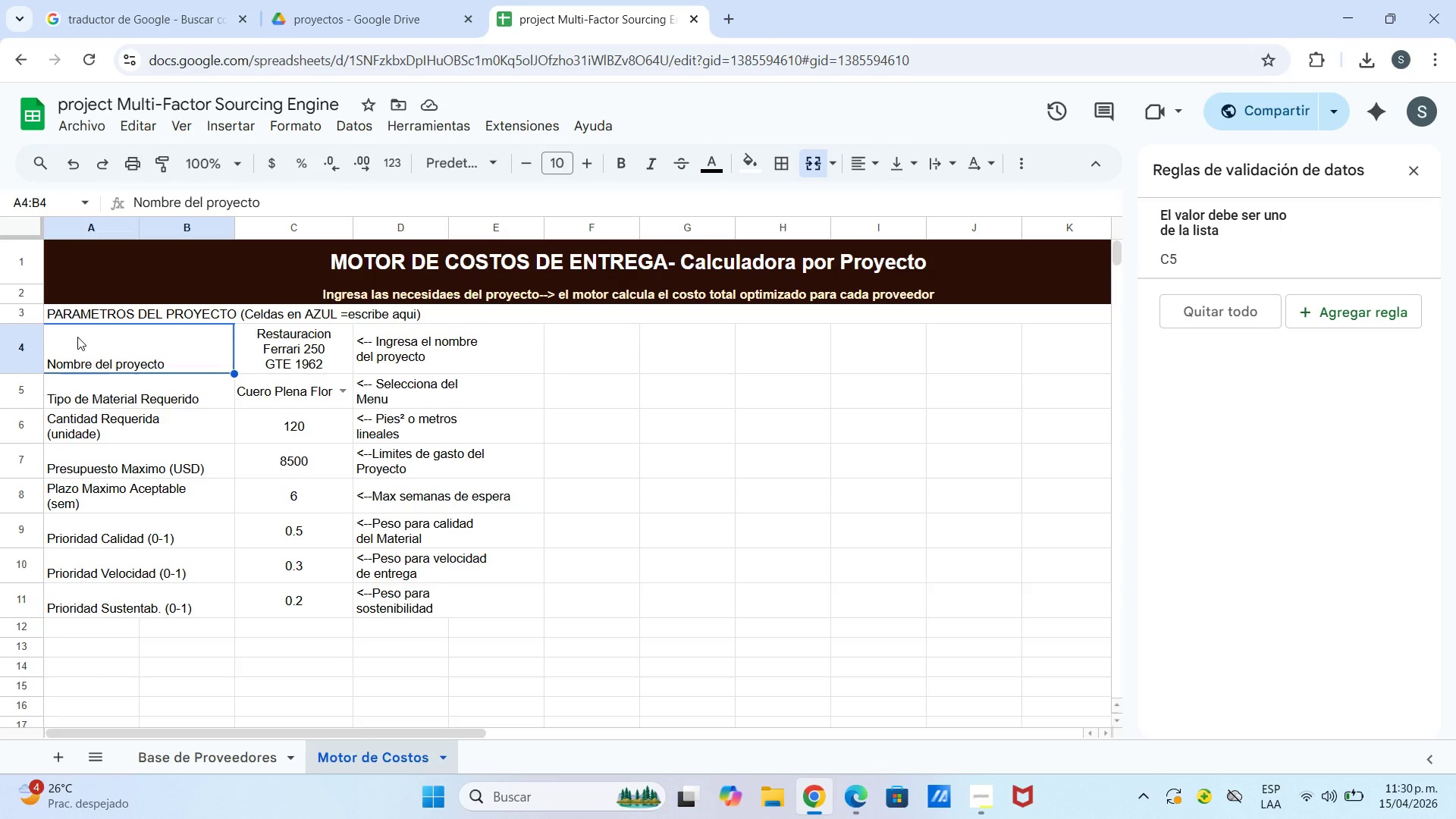 
left_click_drag(start_coordinate=[77, 337], to_coordinate=[213, 601])
 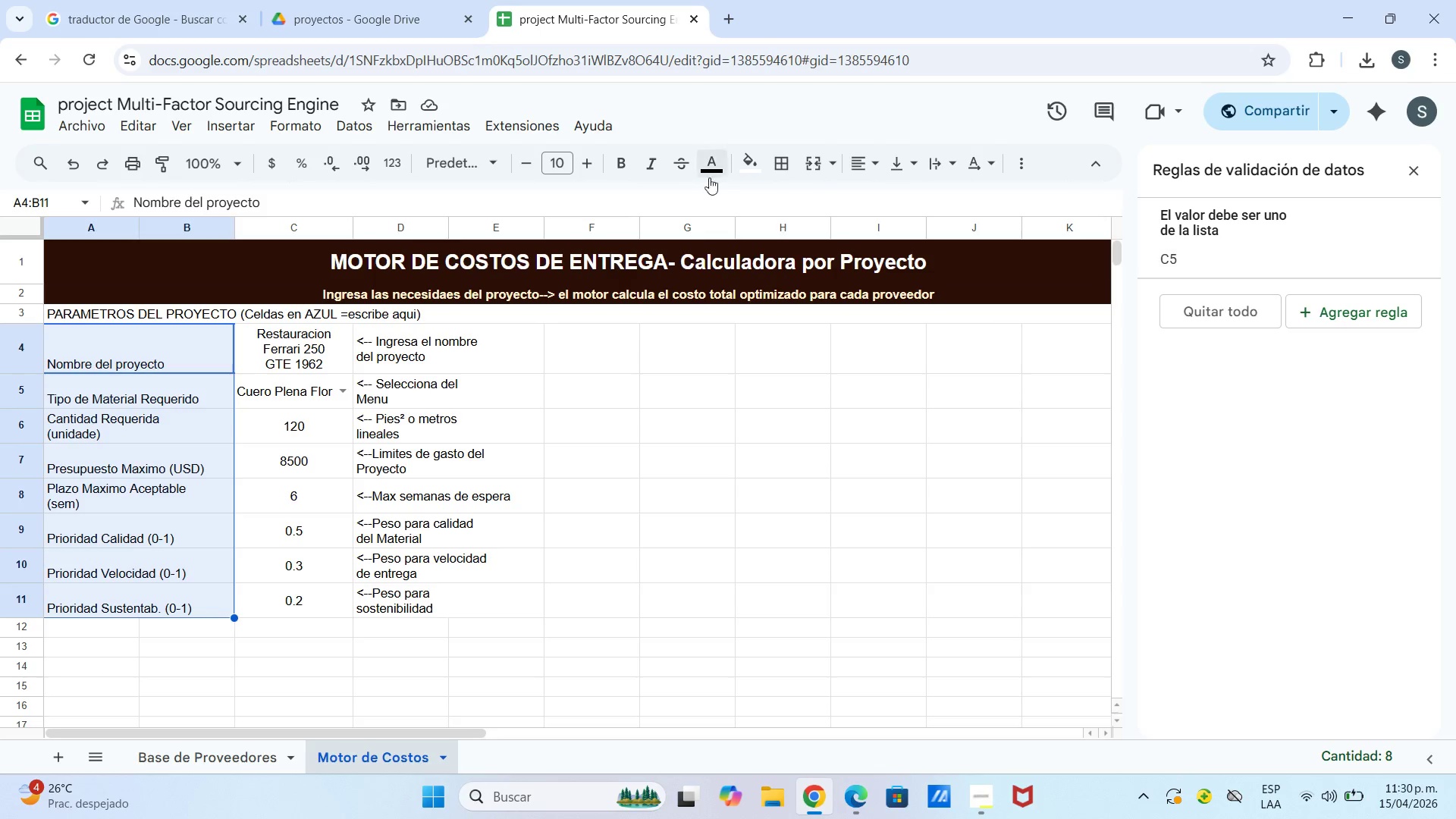 
left_click([751, 163])
 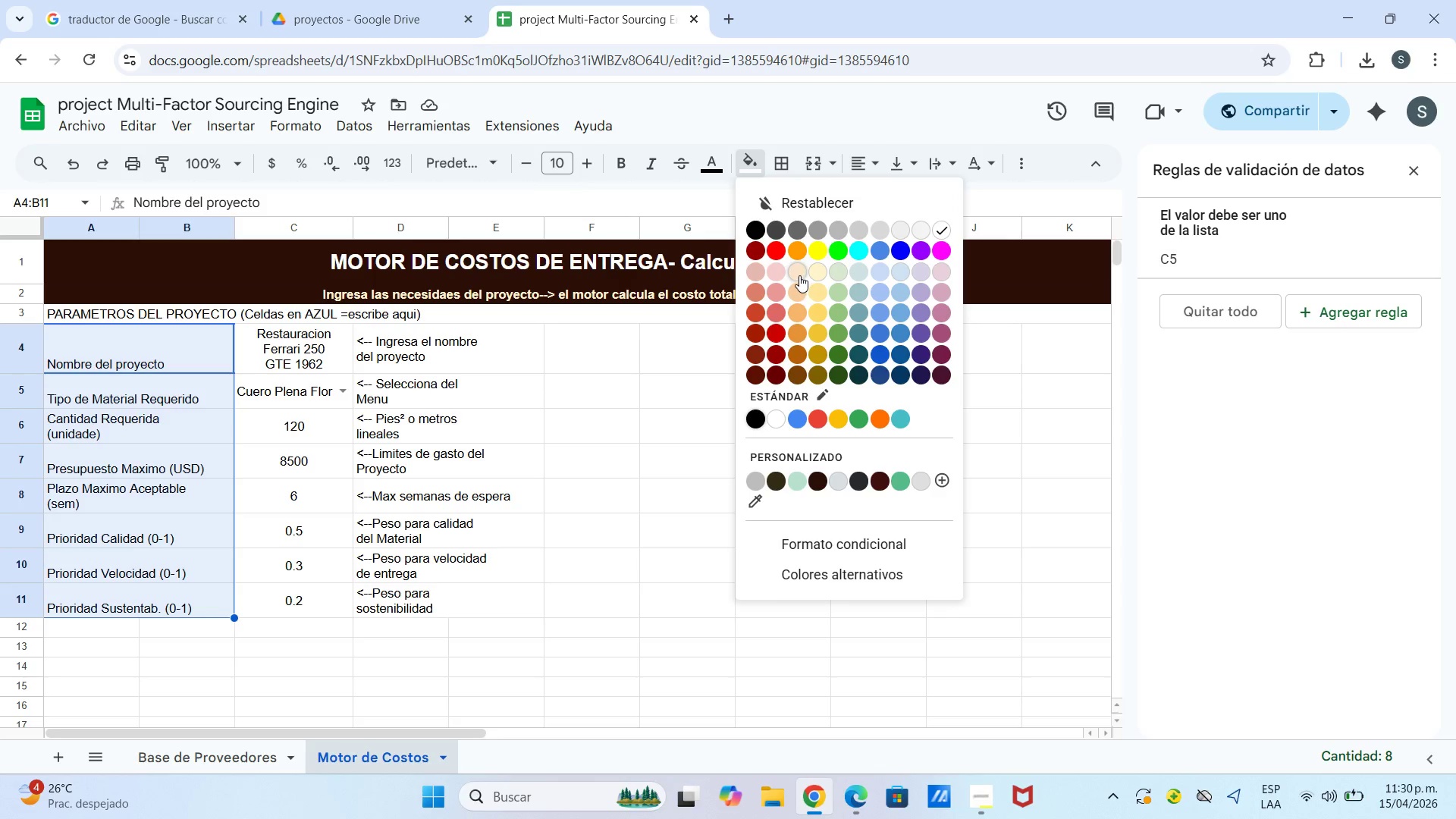 
left_click([799, 275])
 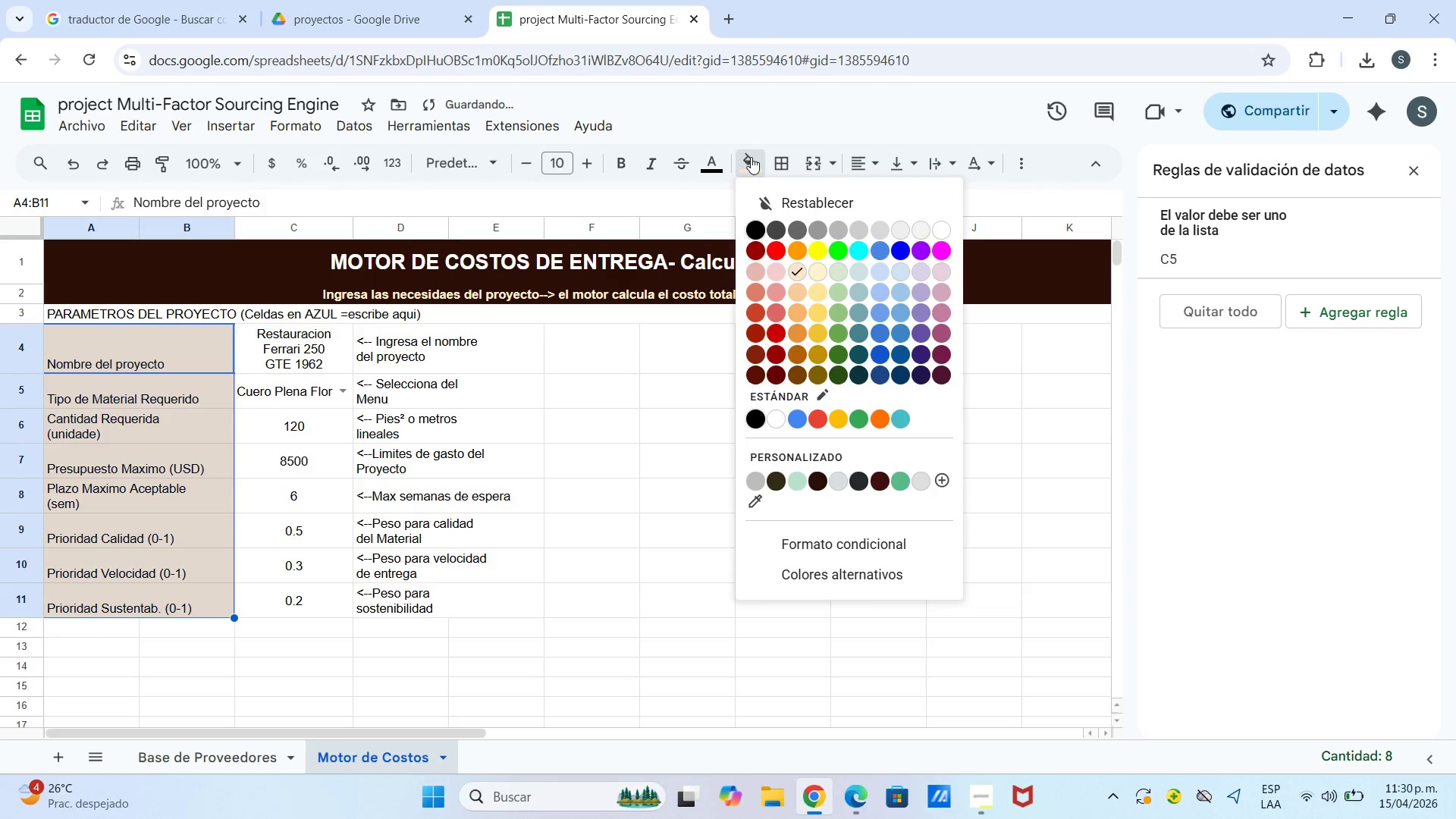 
left_click([799, 287])
 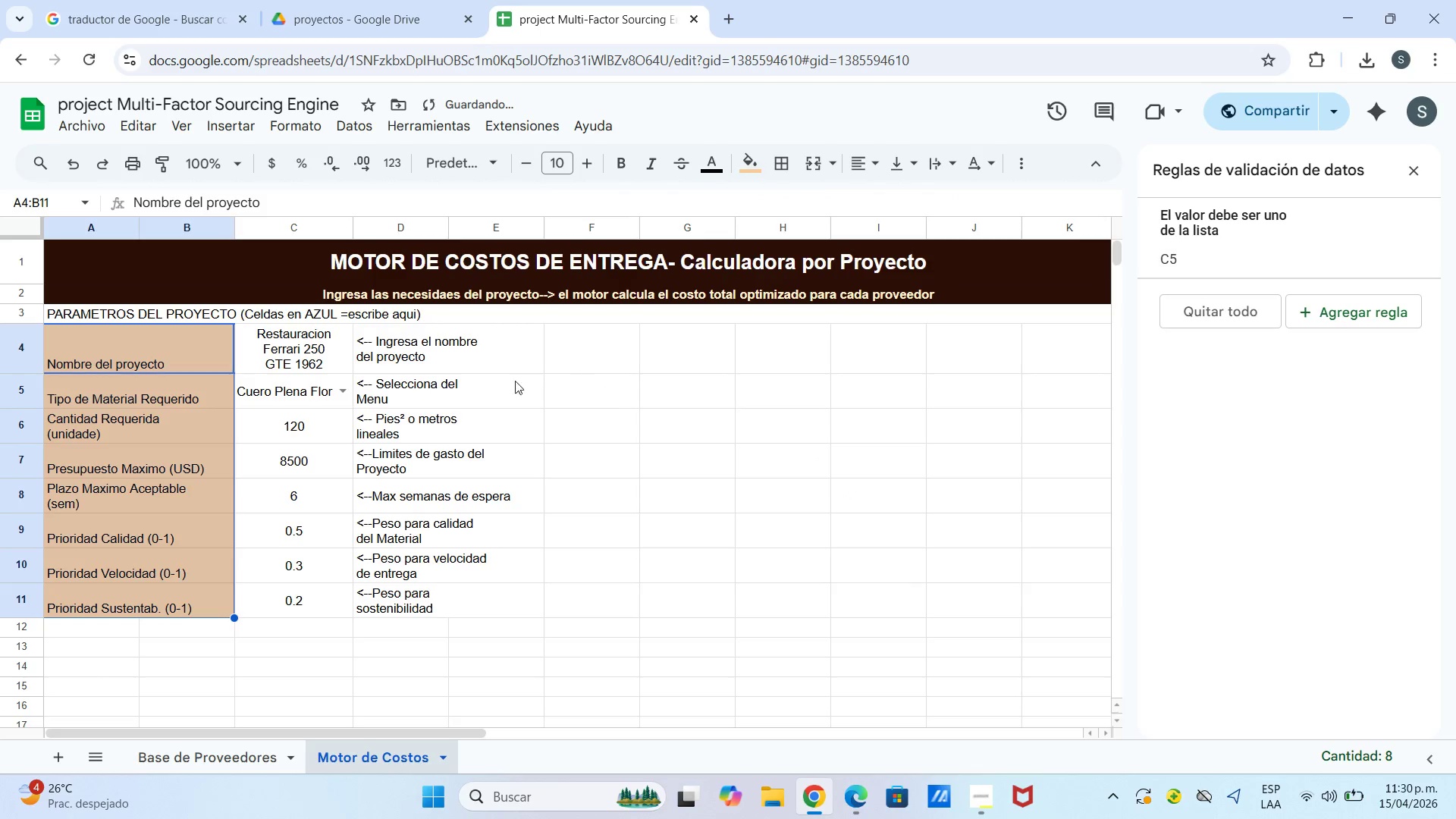 
left_click_drag(start_coordinate=[696, 432], to_coordinate=[685, 435])
 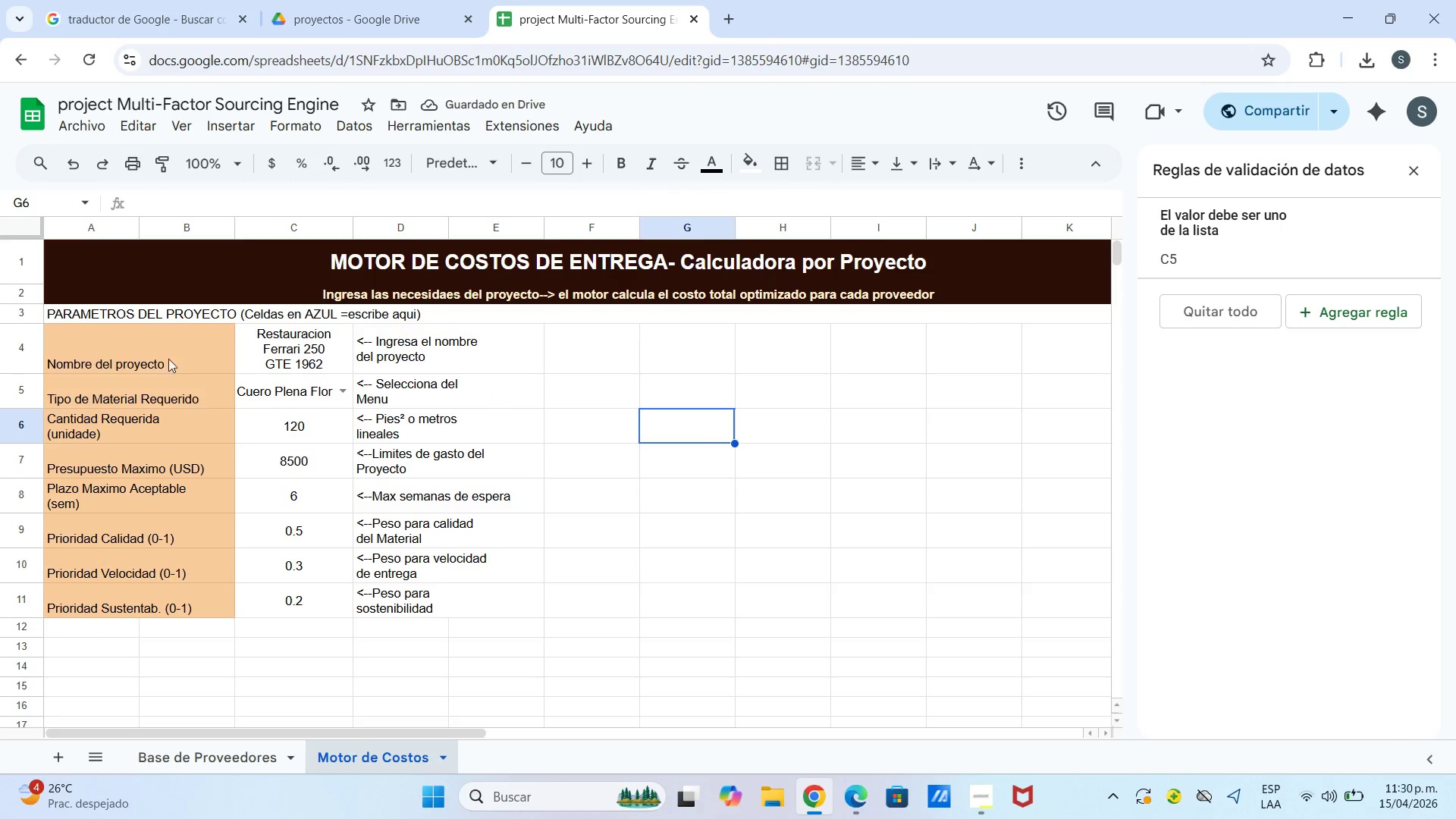 
left_click_drag(start_coordinate=[93, 335], to_coordinate=[177, 572])
 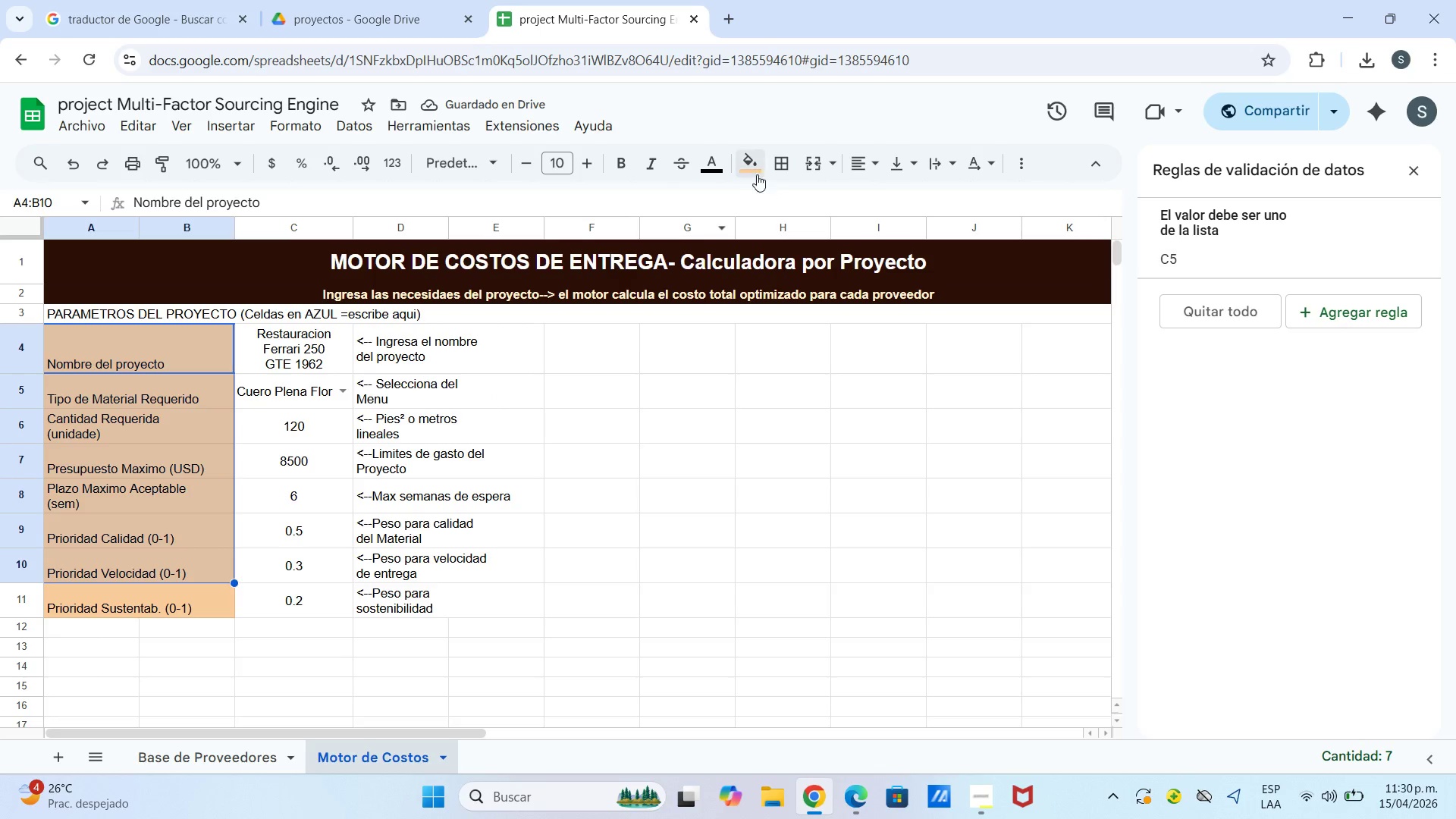 
left_click([748, 162])
 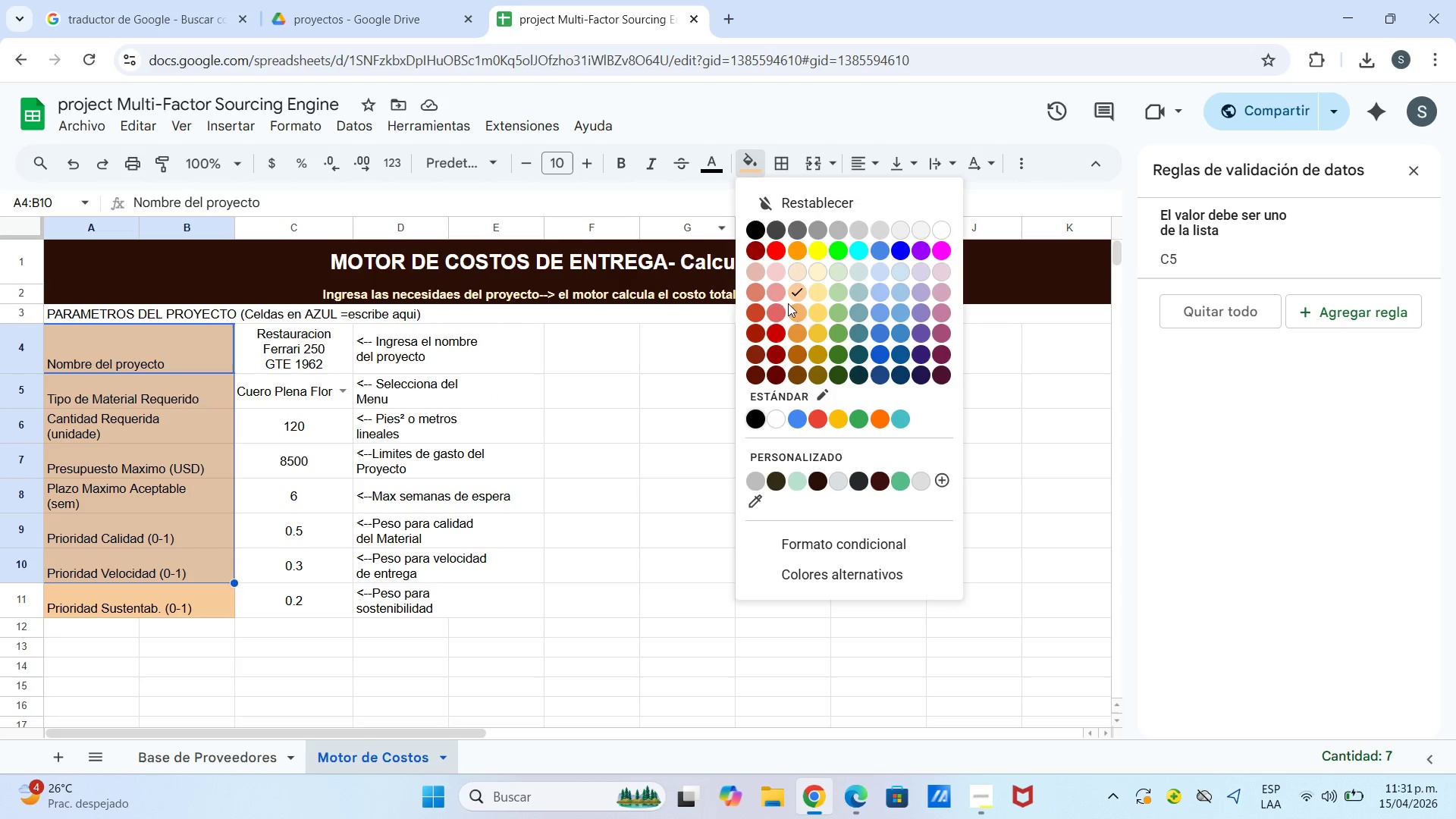 
left_click([800, 319])
 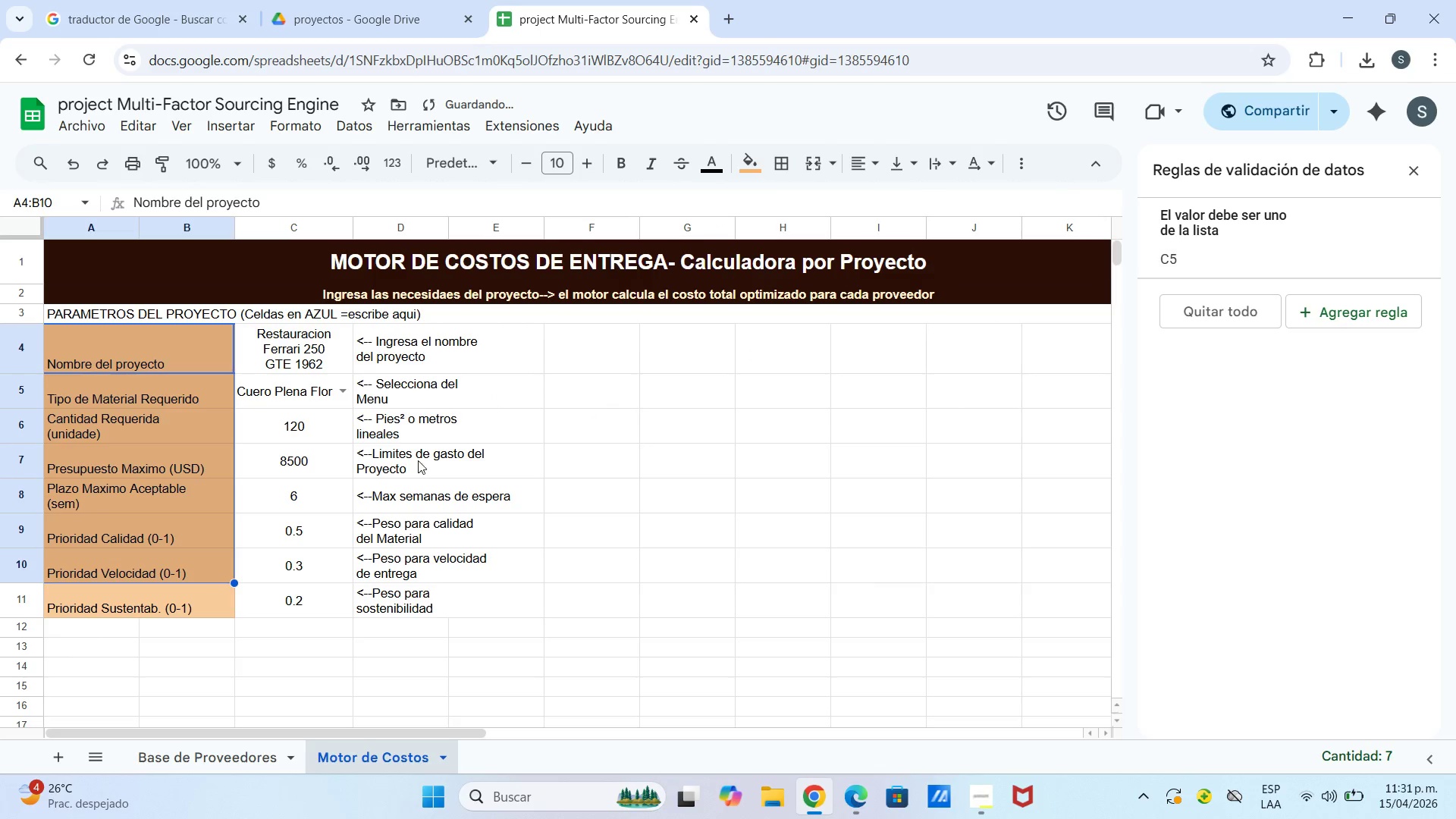 
left_click_drag(start_coordinate=[788, 438], to_coordinate=[758, 441])
 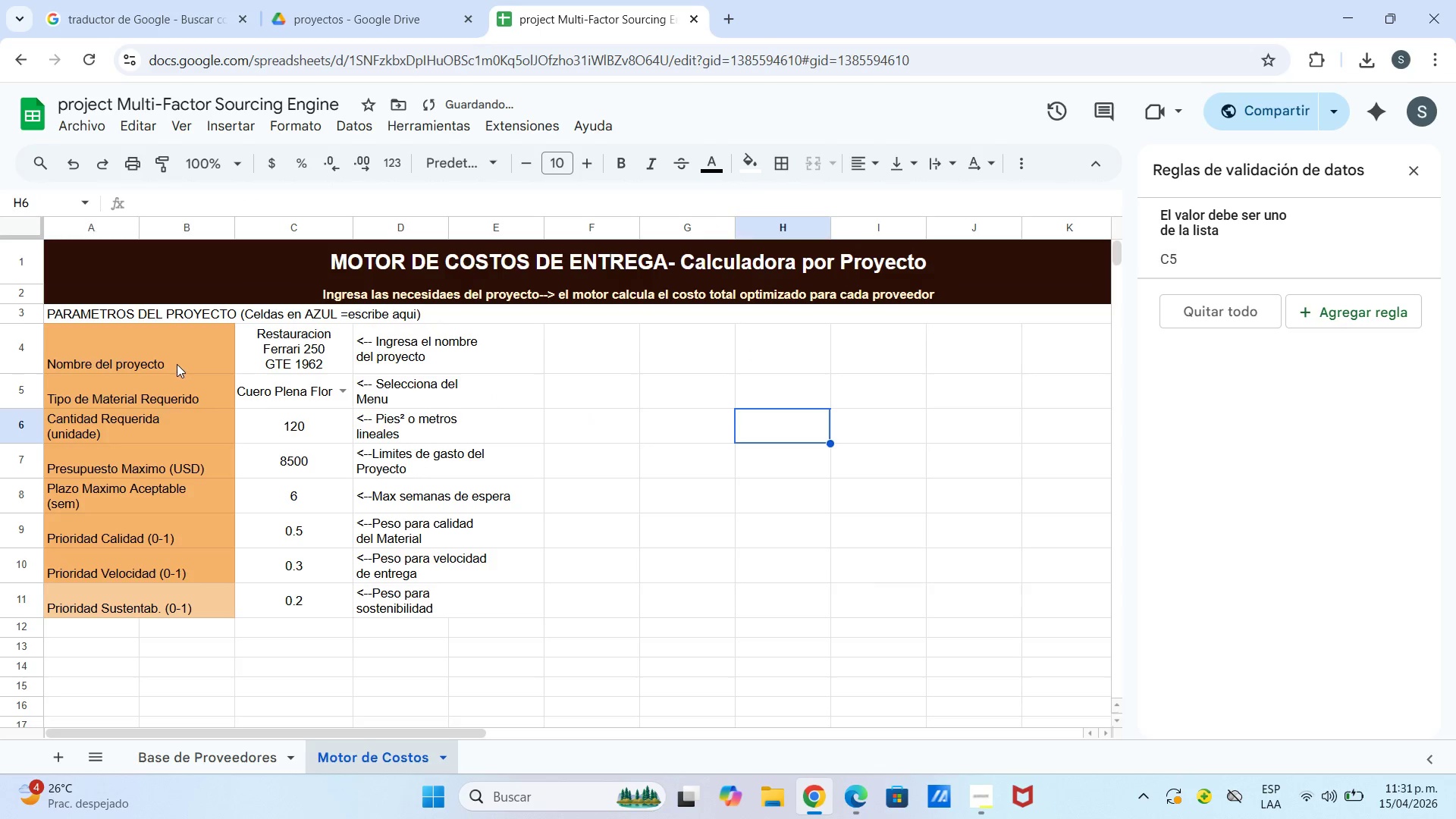 
left_click_drag(start_coordinate=[175, 356], to_coordinate=[222, 569])
 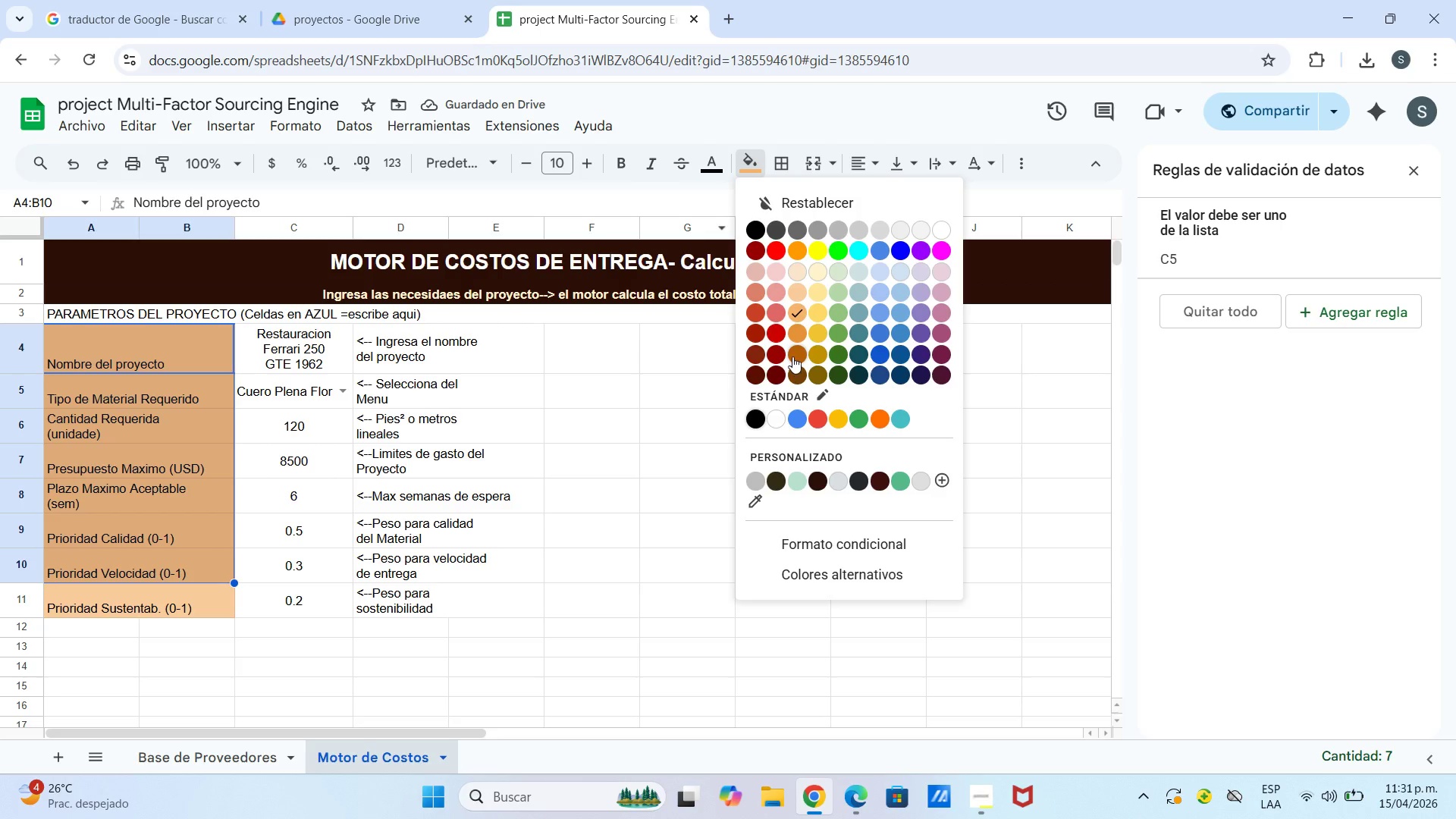 
double_click([730, 492])
 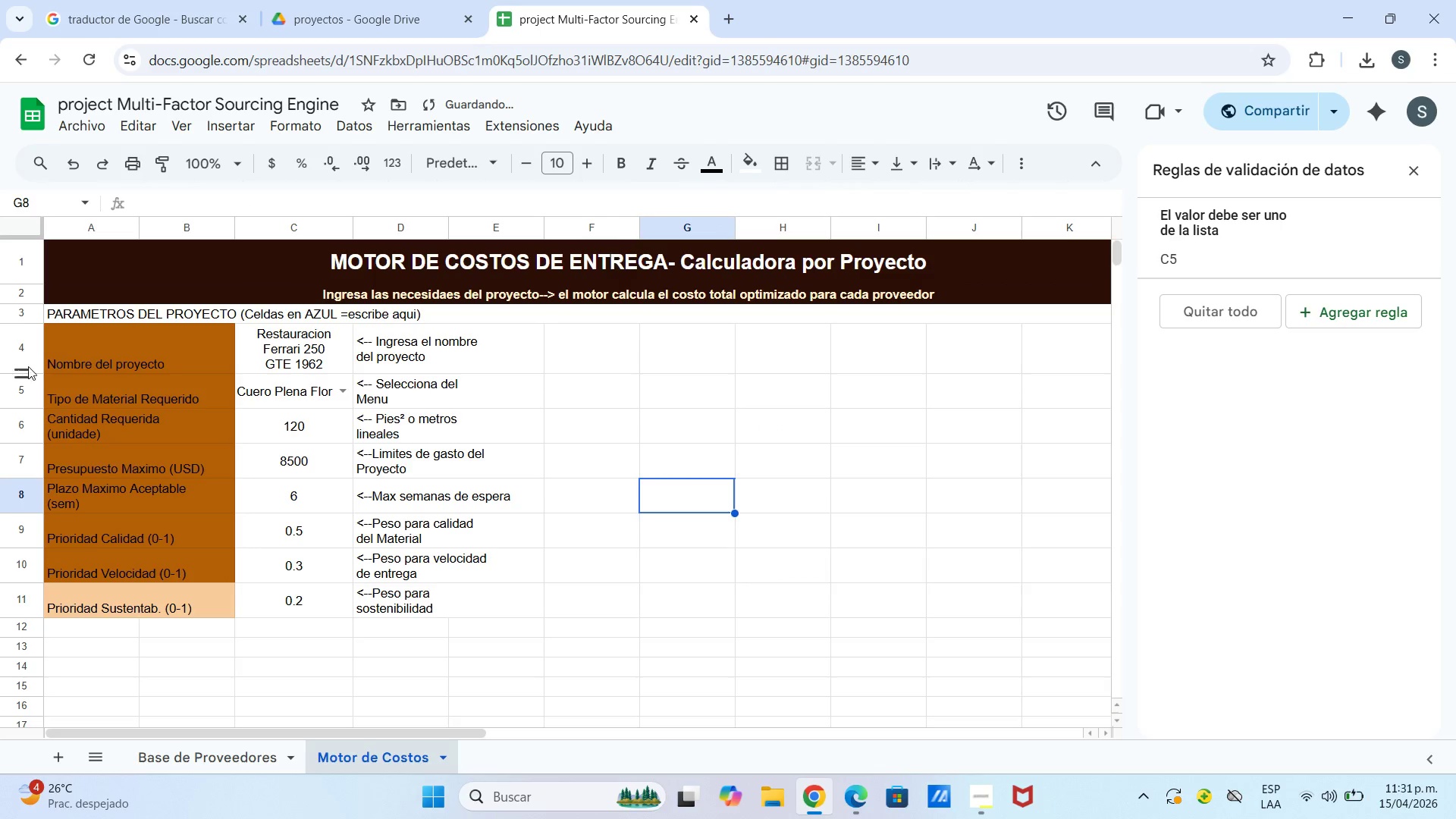 
left_click_drag(start_coordinate=[85, 366], to_coordinate=[120, 586])
 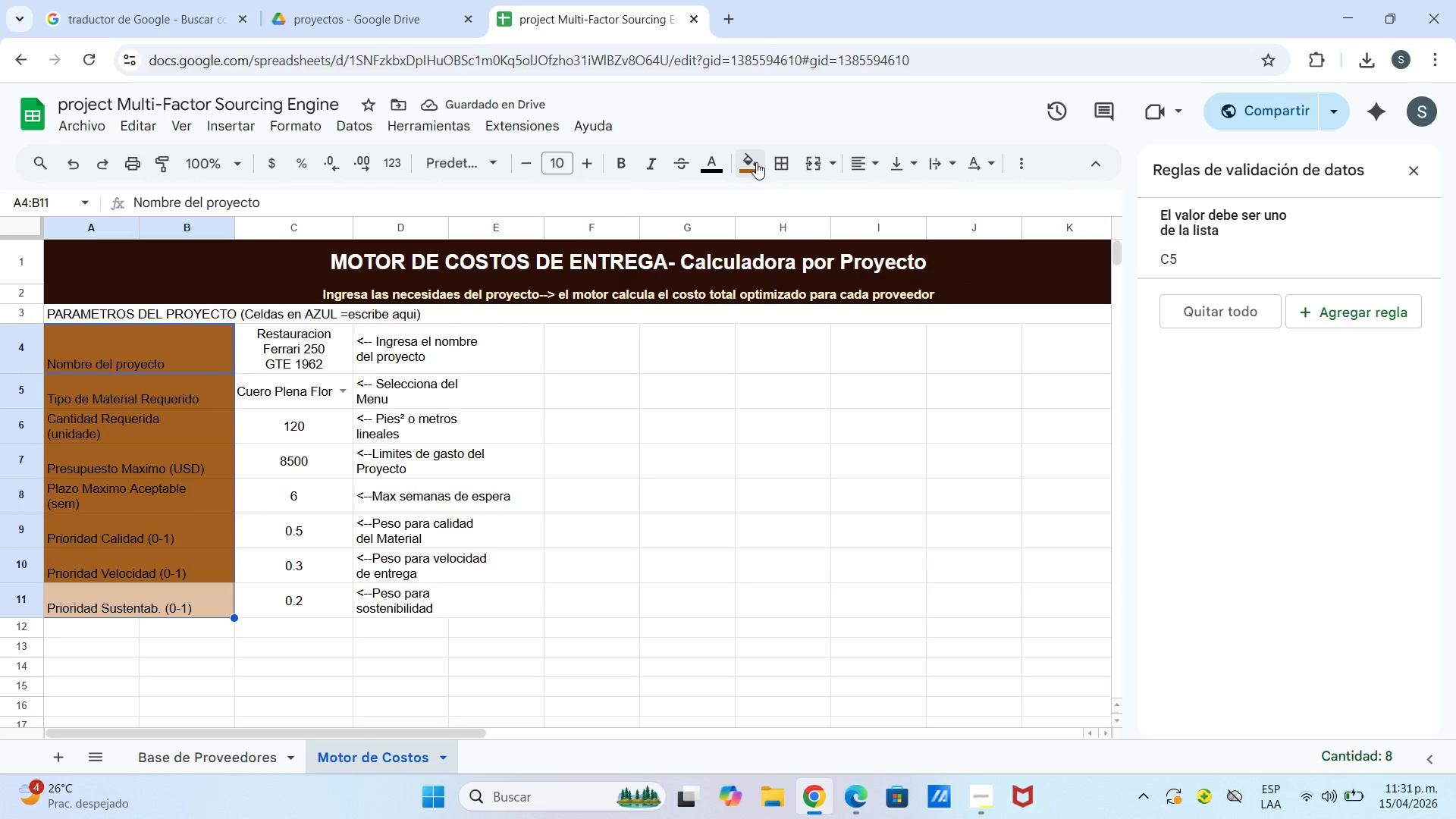 
left_click([753, 162])
 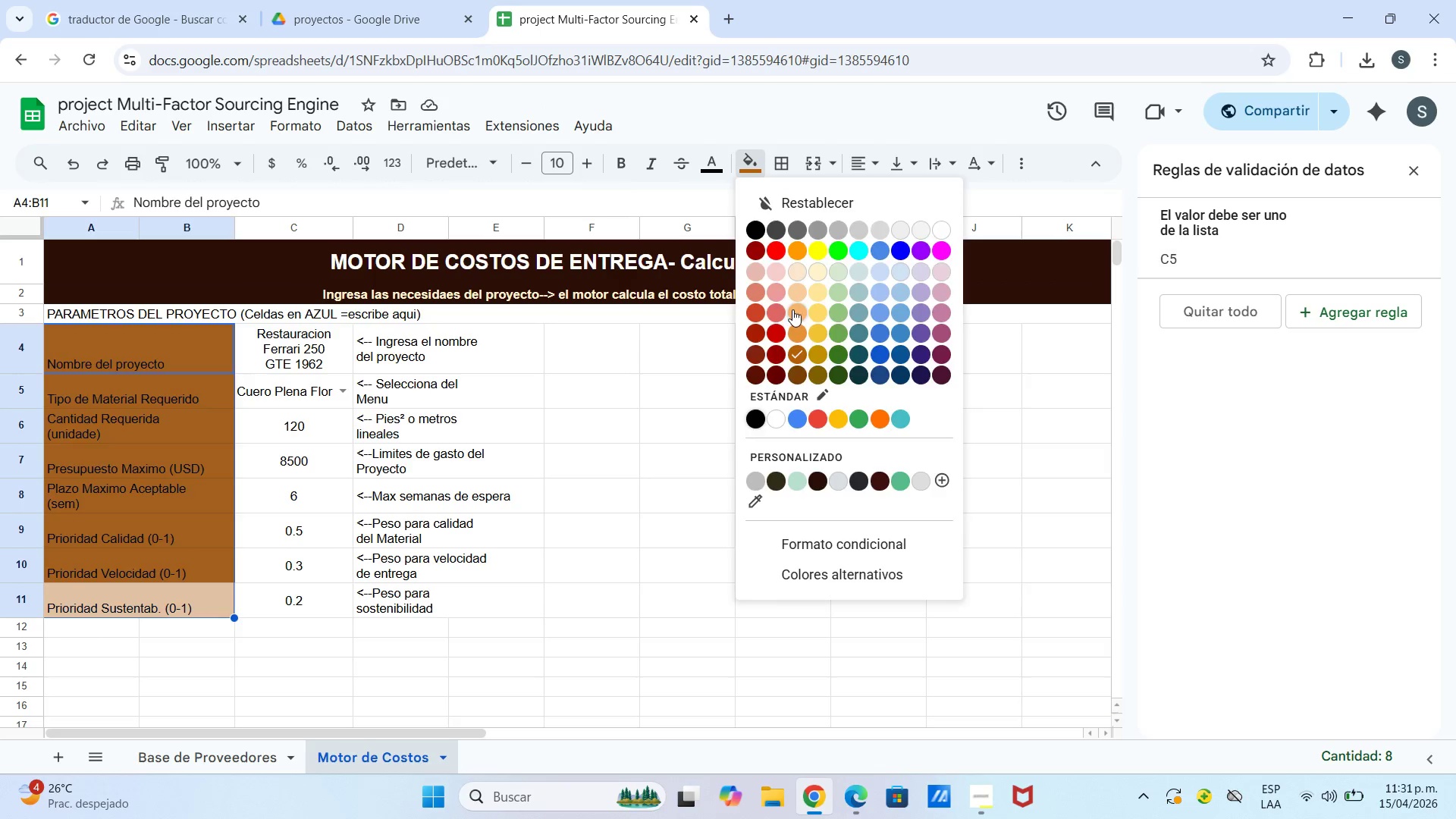 
double_click([697, 423])
 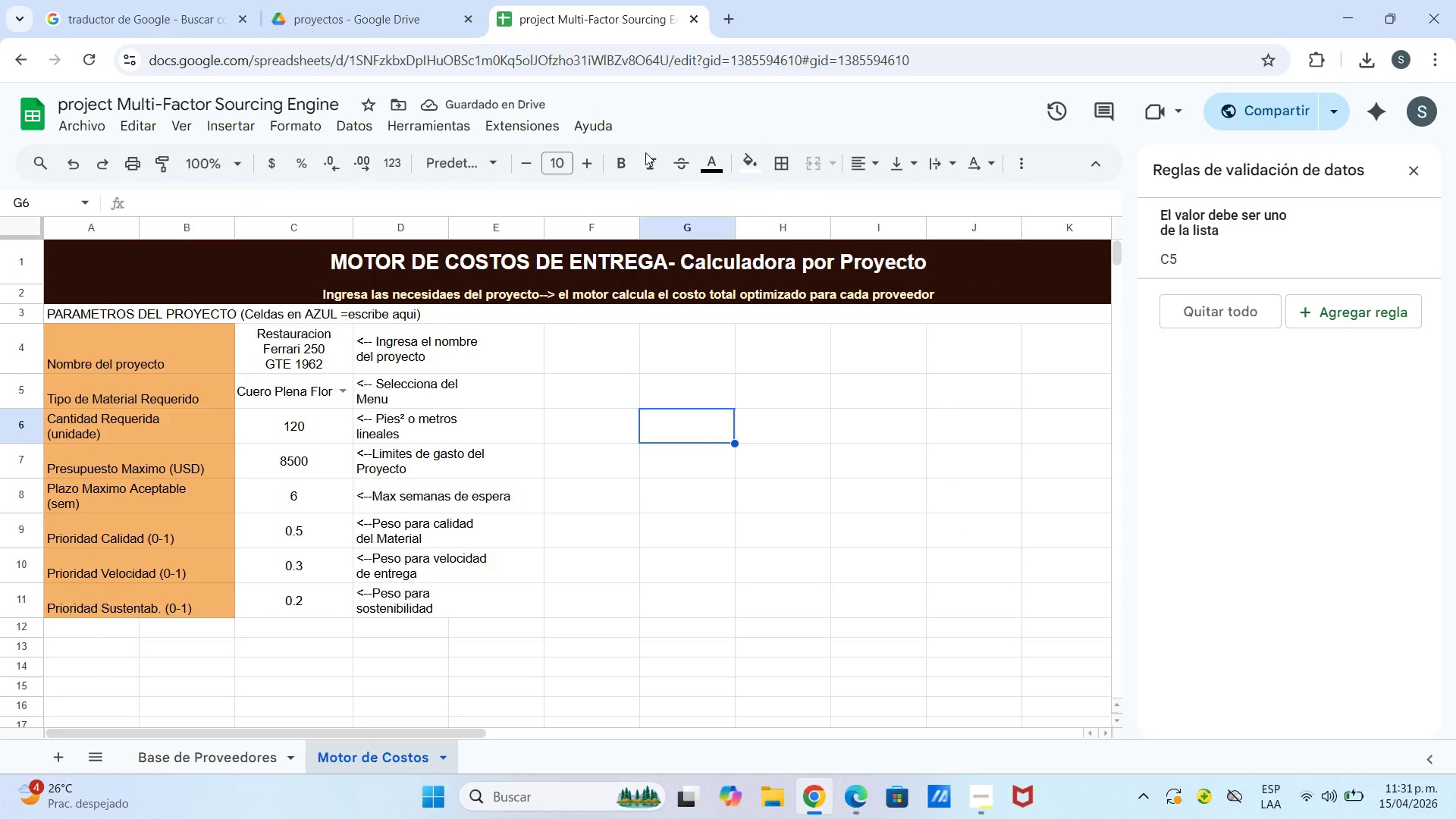 
left_click_drag(start_coordinate=[168, 349], to_coordinate=[186, 566])
 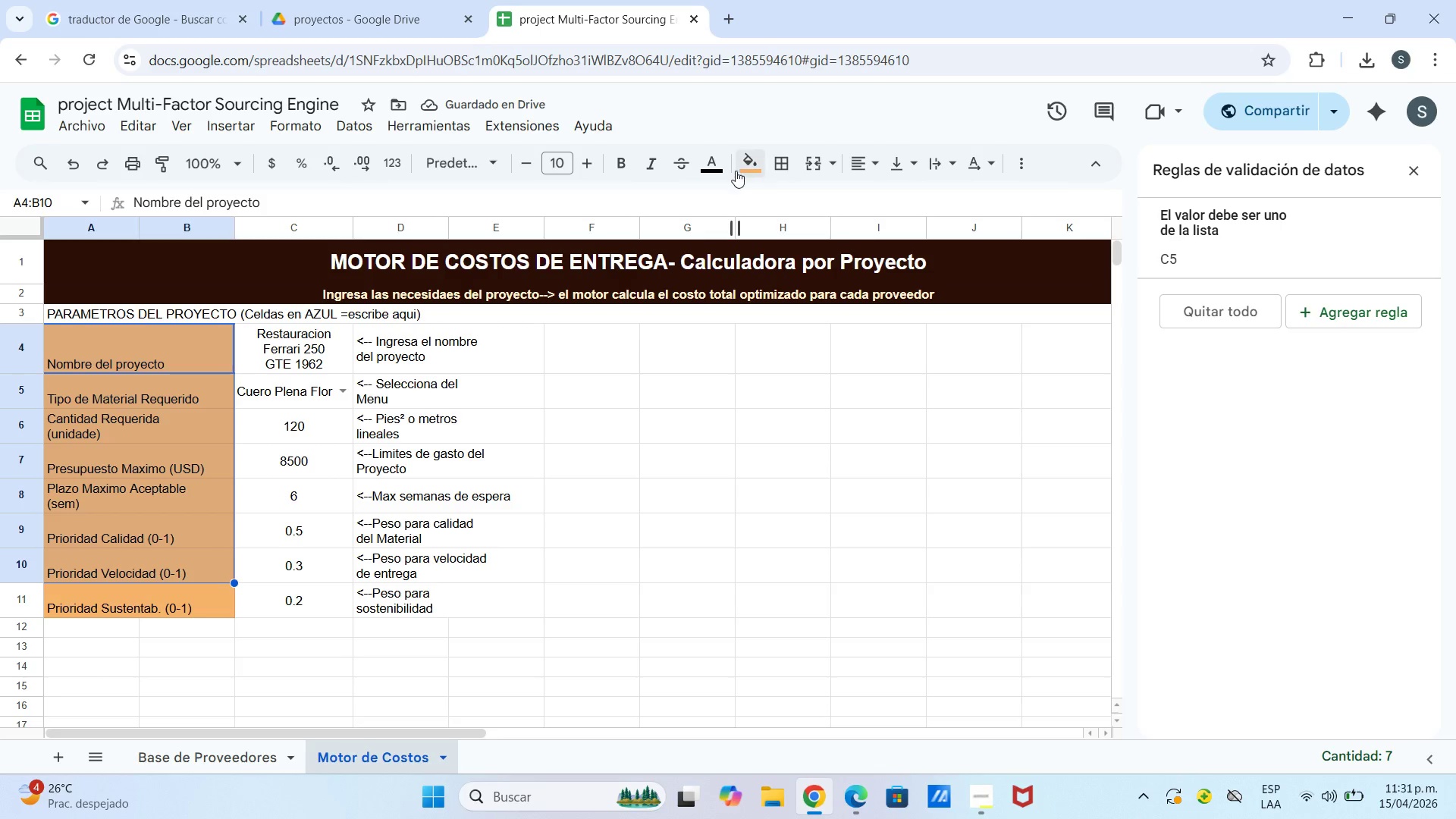 
double_click([742, 168])
 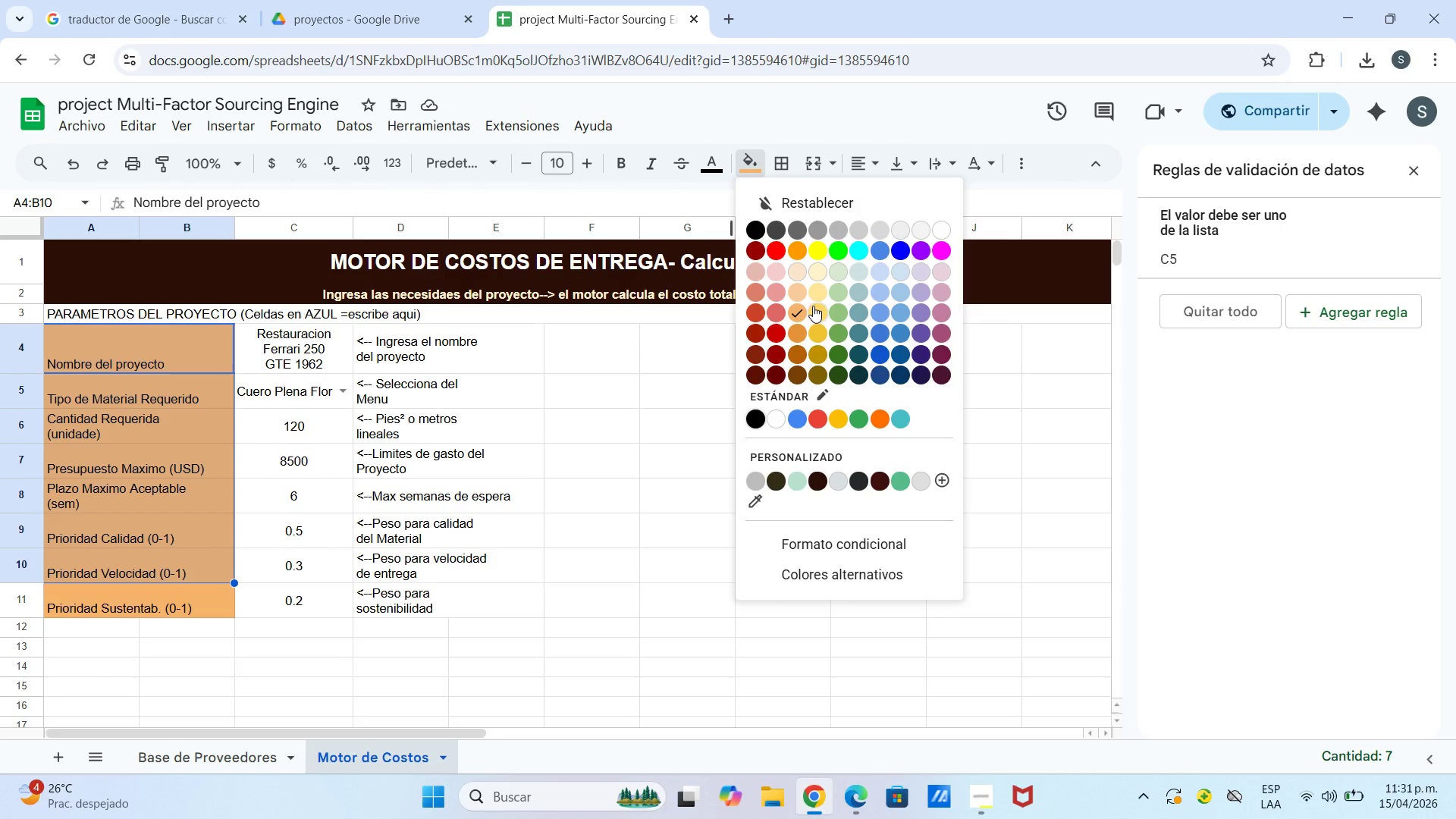 
left_click_drag(start_coordinate=[785, 447], to_coordinate=[728, 448])
 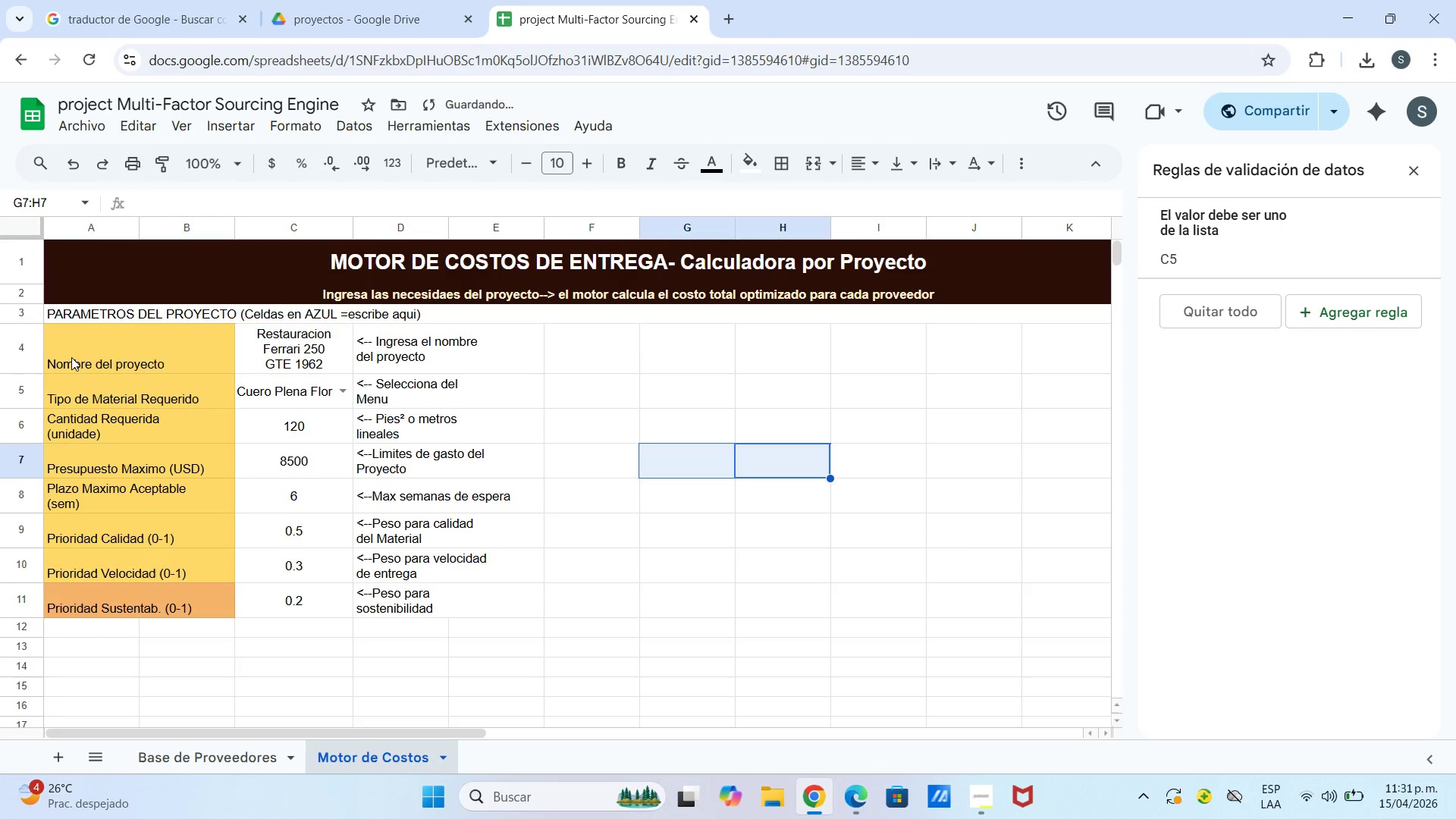 
left_click_drag(start_coordinate=[79, 346], to_coordinate=[147, 584])
 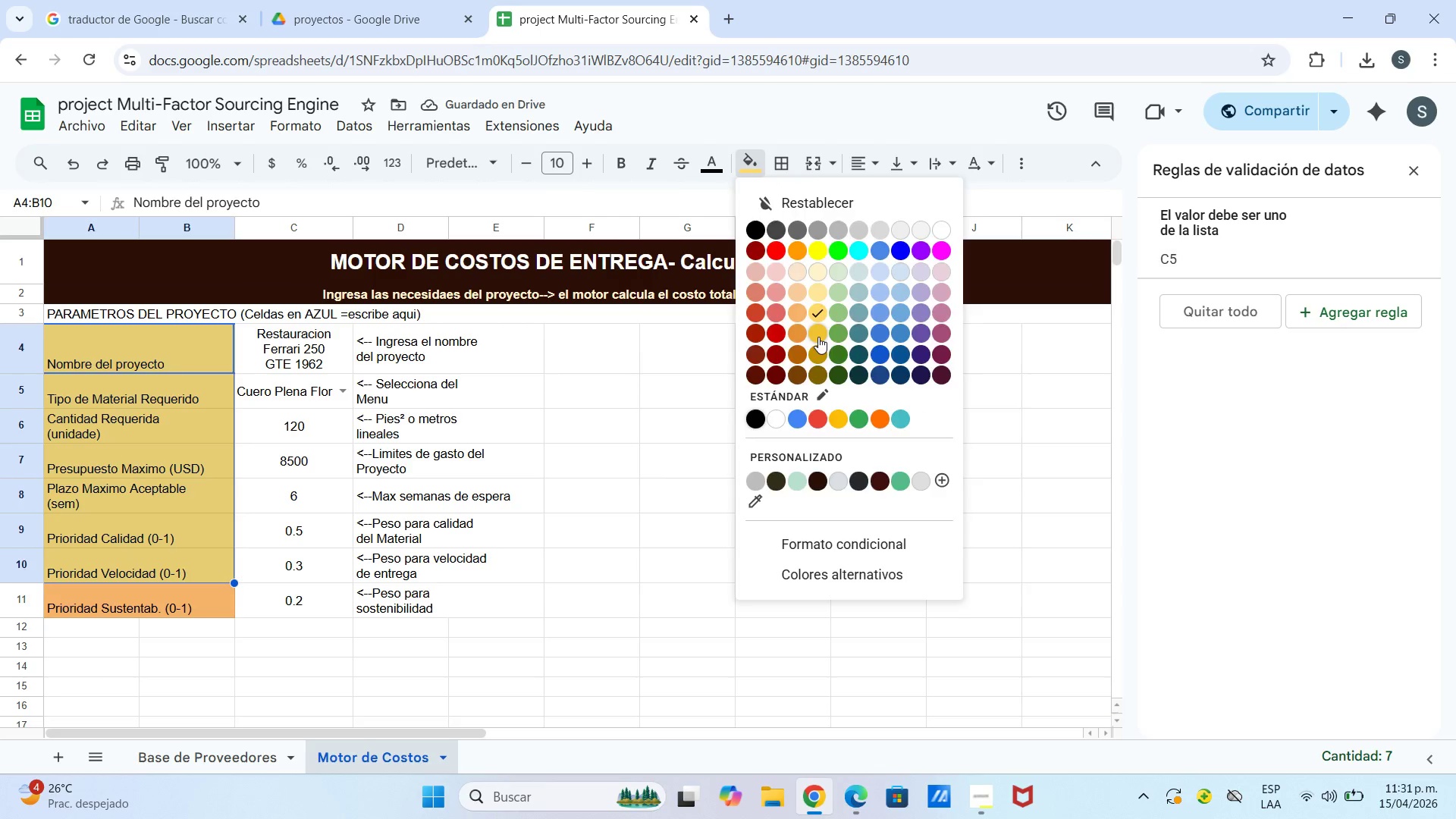 
left_click_drag(start_coordinate=[751, 431], to_coordinate=[743, 431])
 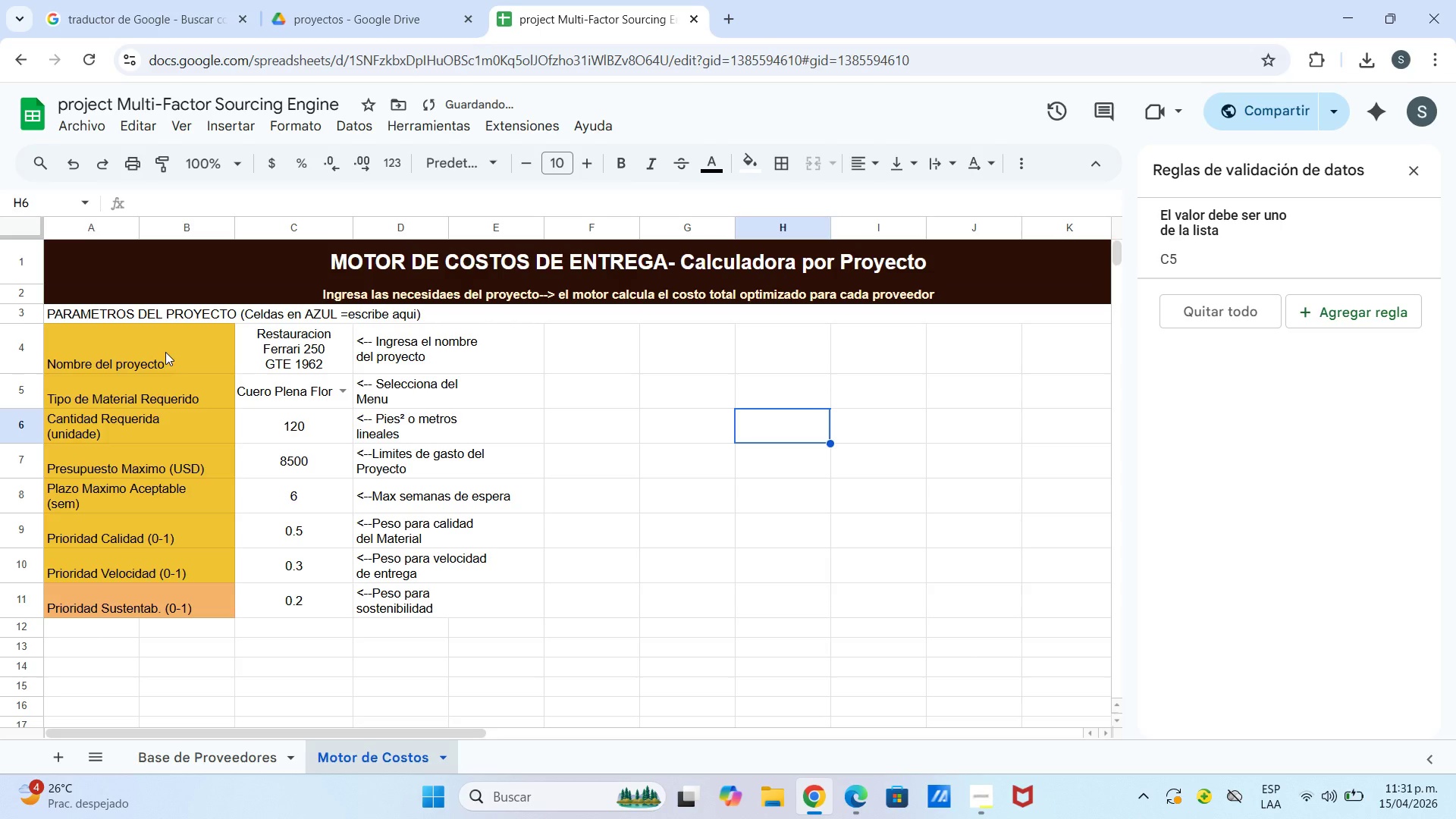 
left_click_drag(start_coordinate=[165, 352], to_coordinate=[176, 578])
 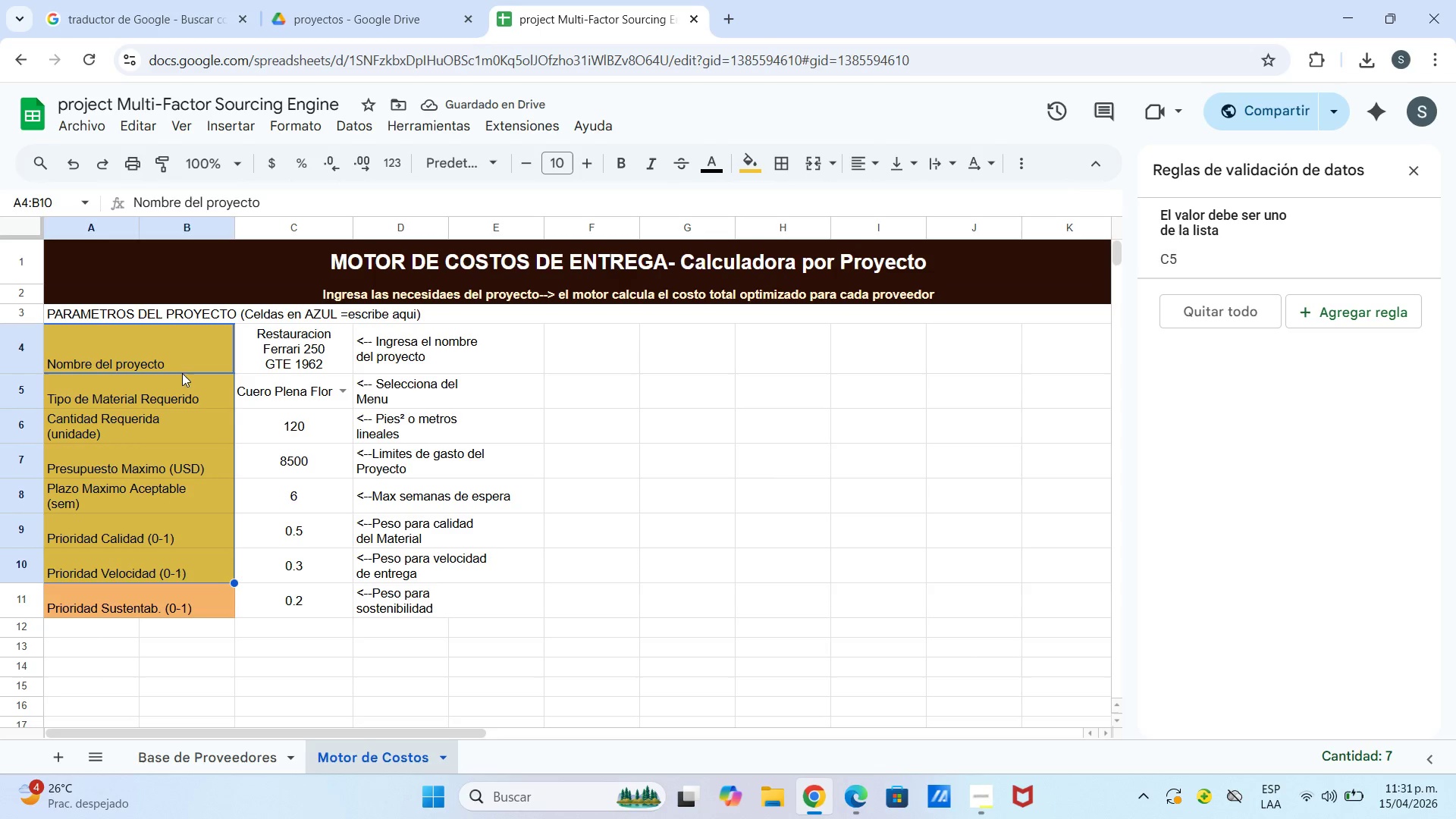 
left_click_drag(start_coordinate=[235, 412], to_coordinate=[231, 412])
 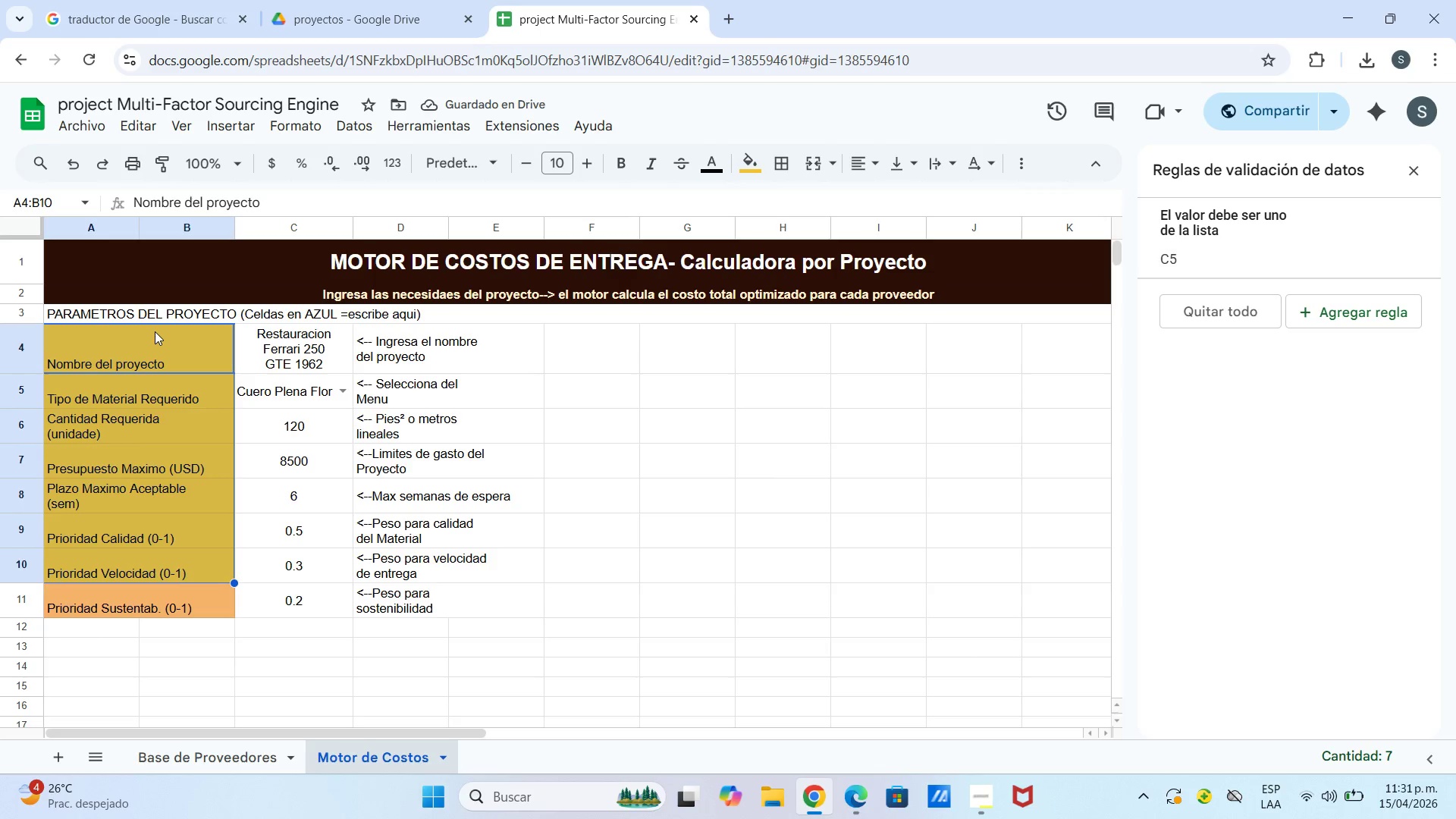 
left_click_drag(start_coordinate=[155, 331], to_coordinate=[186, 608])
 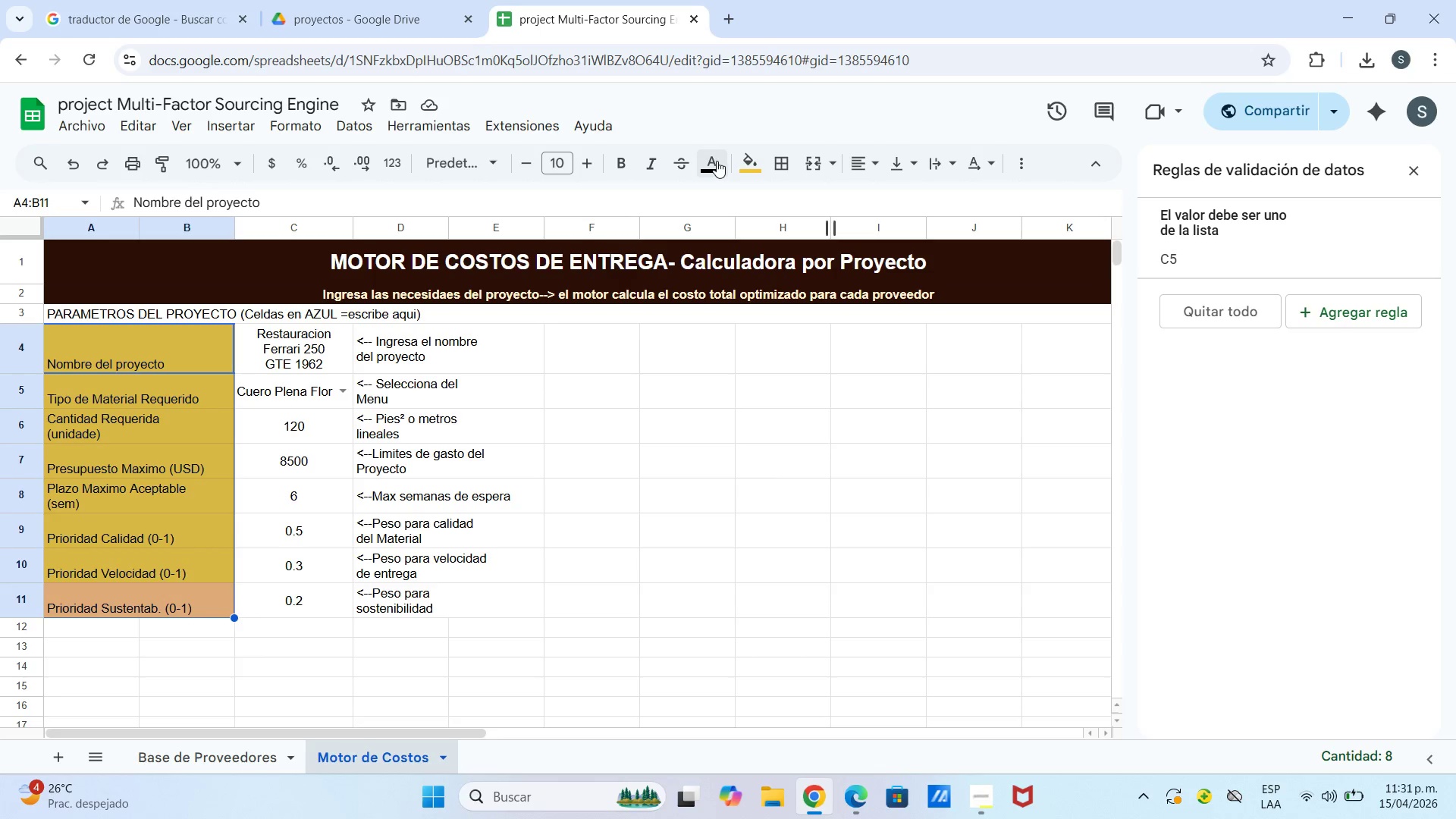 
left_click([742, 165])
 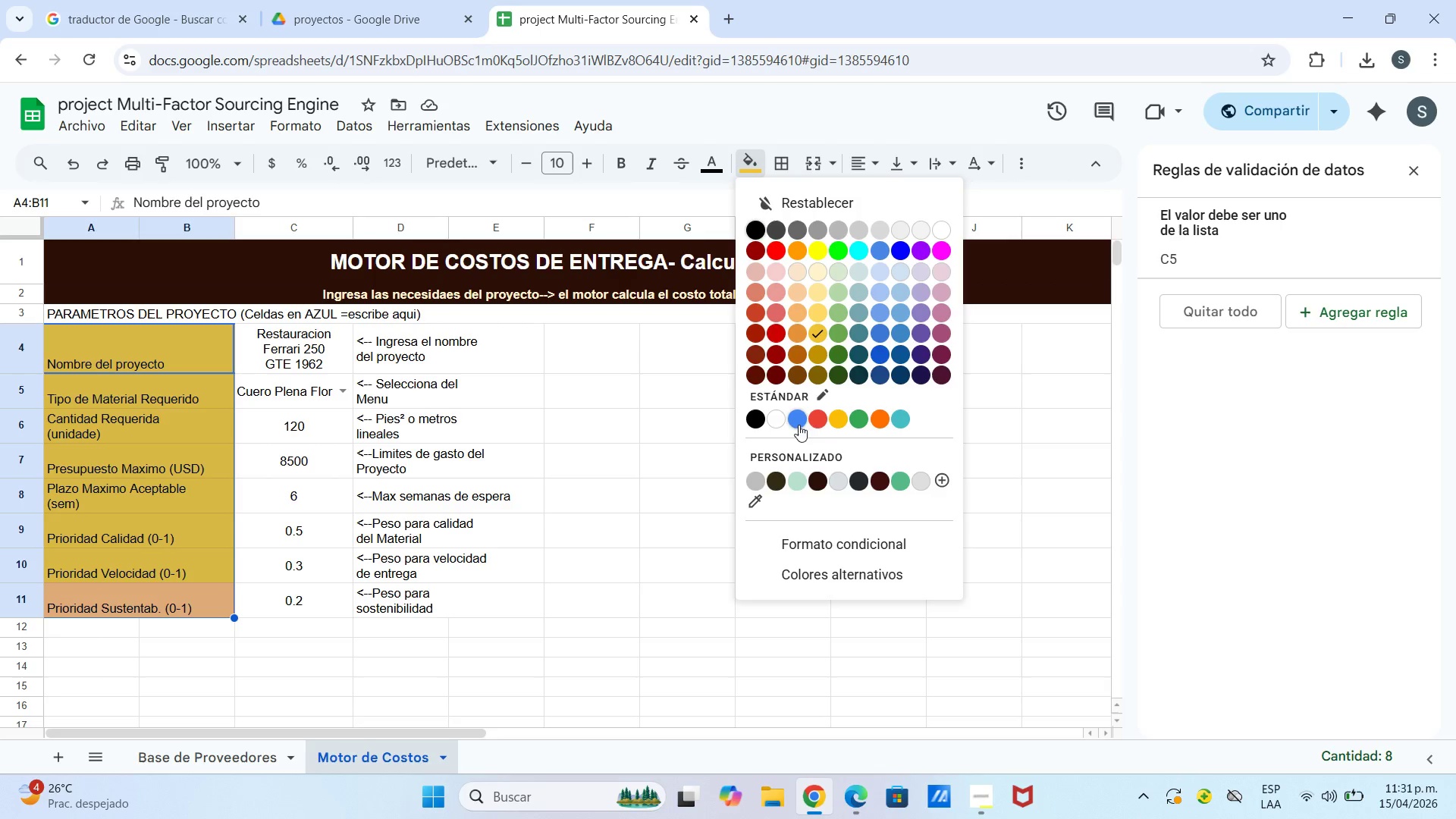 
wait(7.92)
 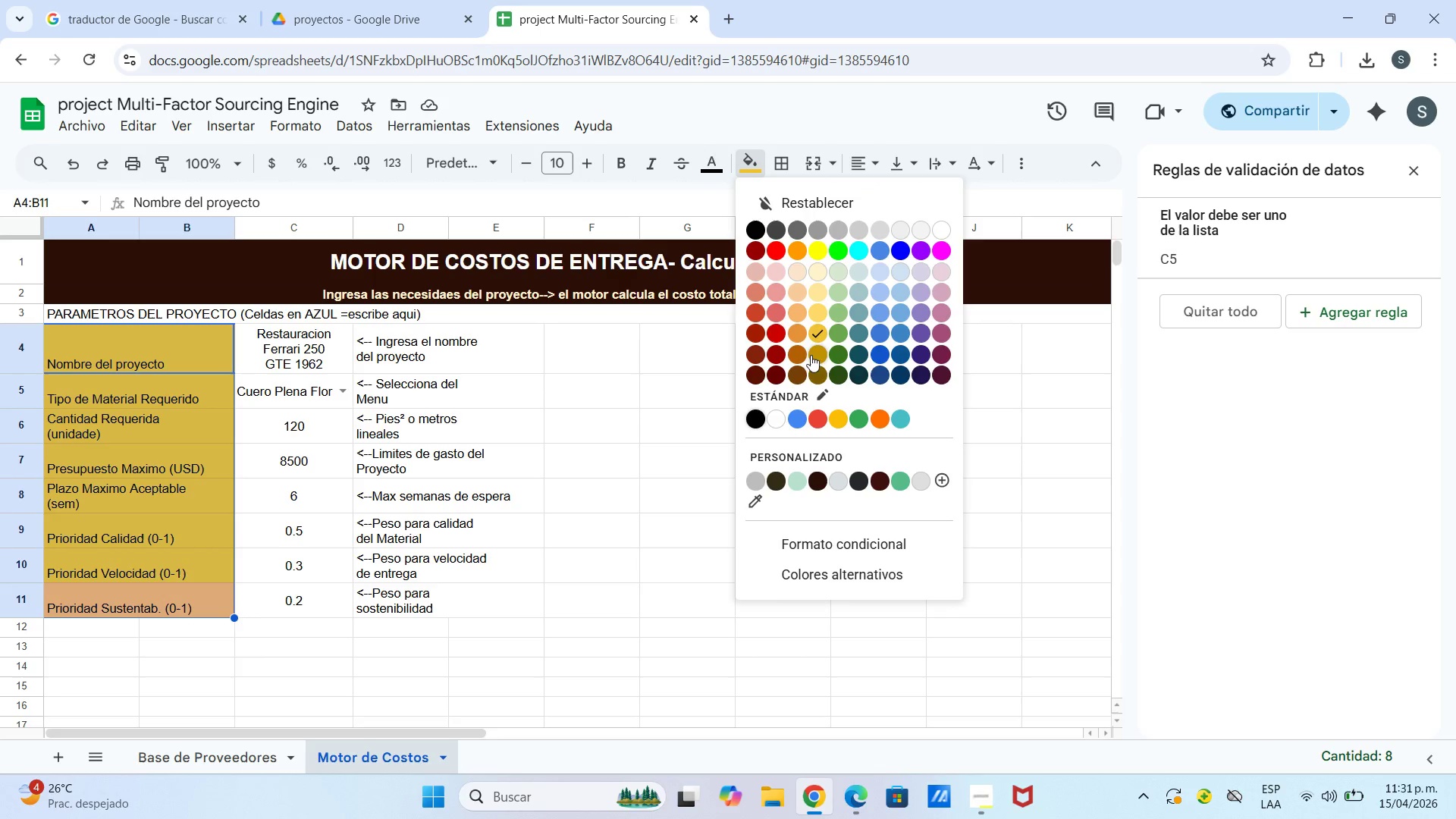 
left_click([940, 477])
 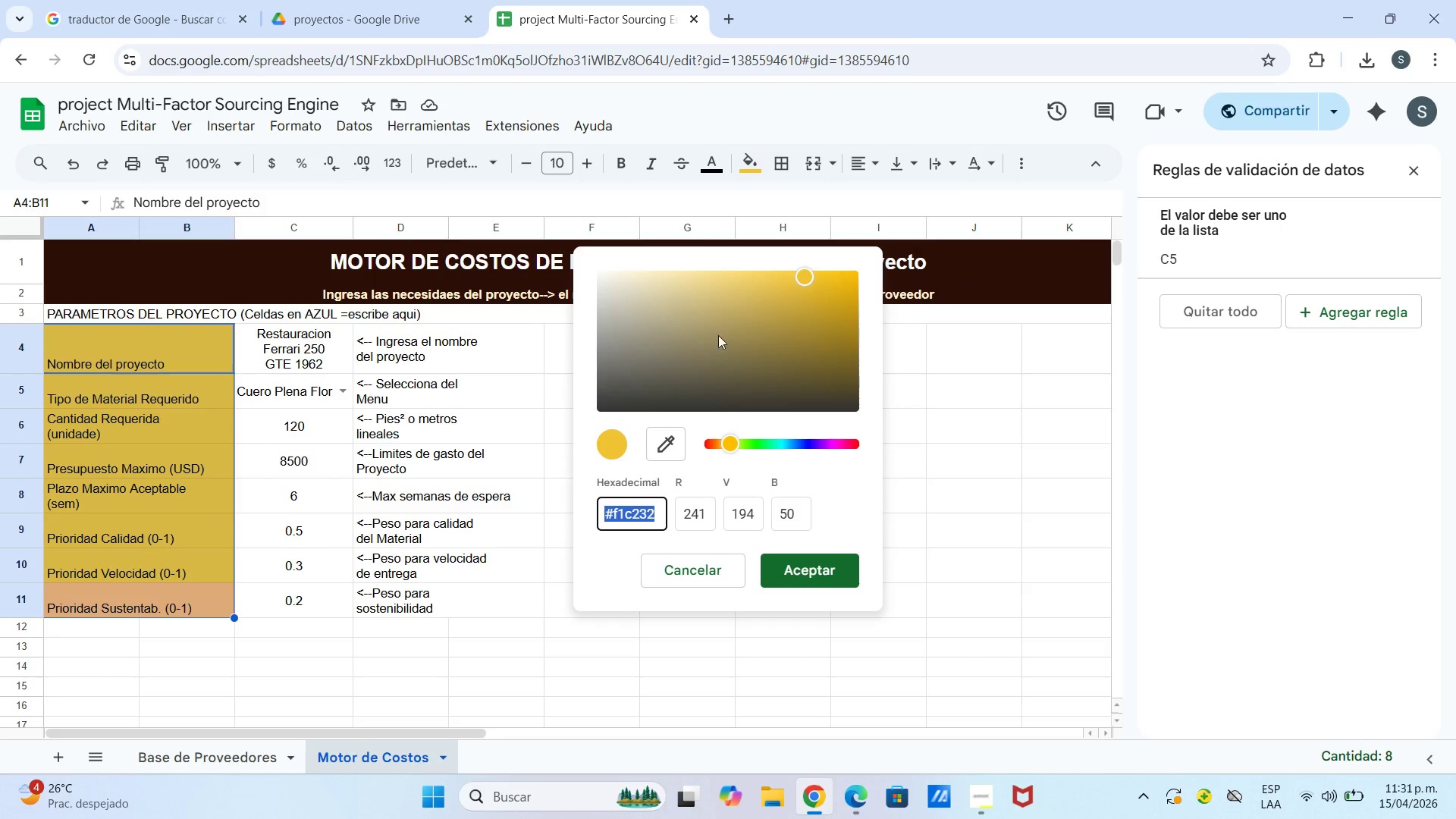 
left_click_drag(start_coordinate=[778, 328], to_coordinate=[701, 312])
 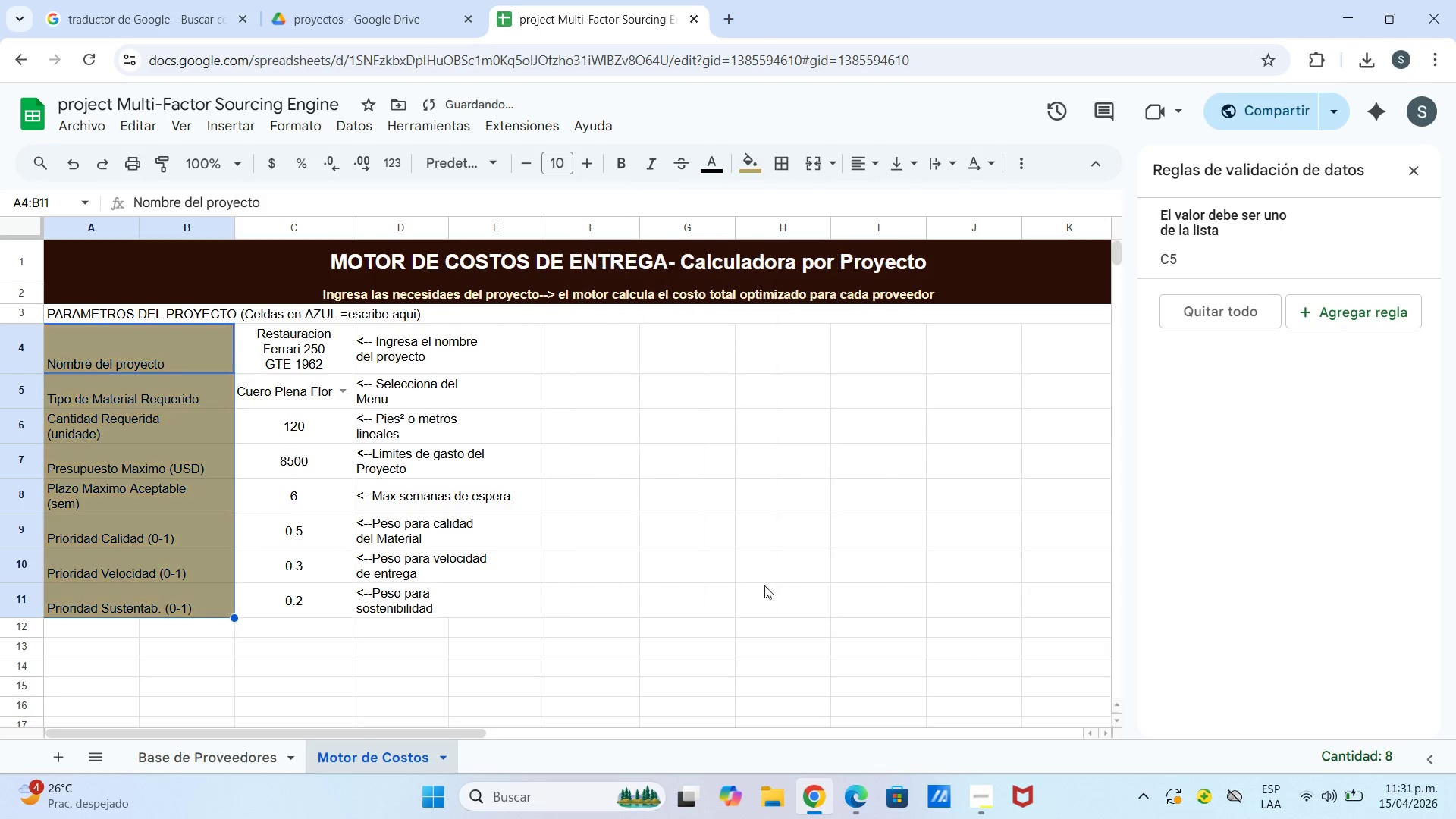 
double_click([623, 628])
 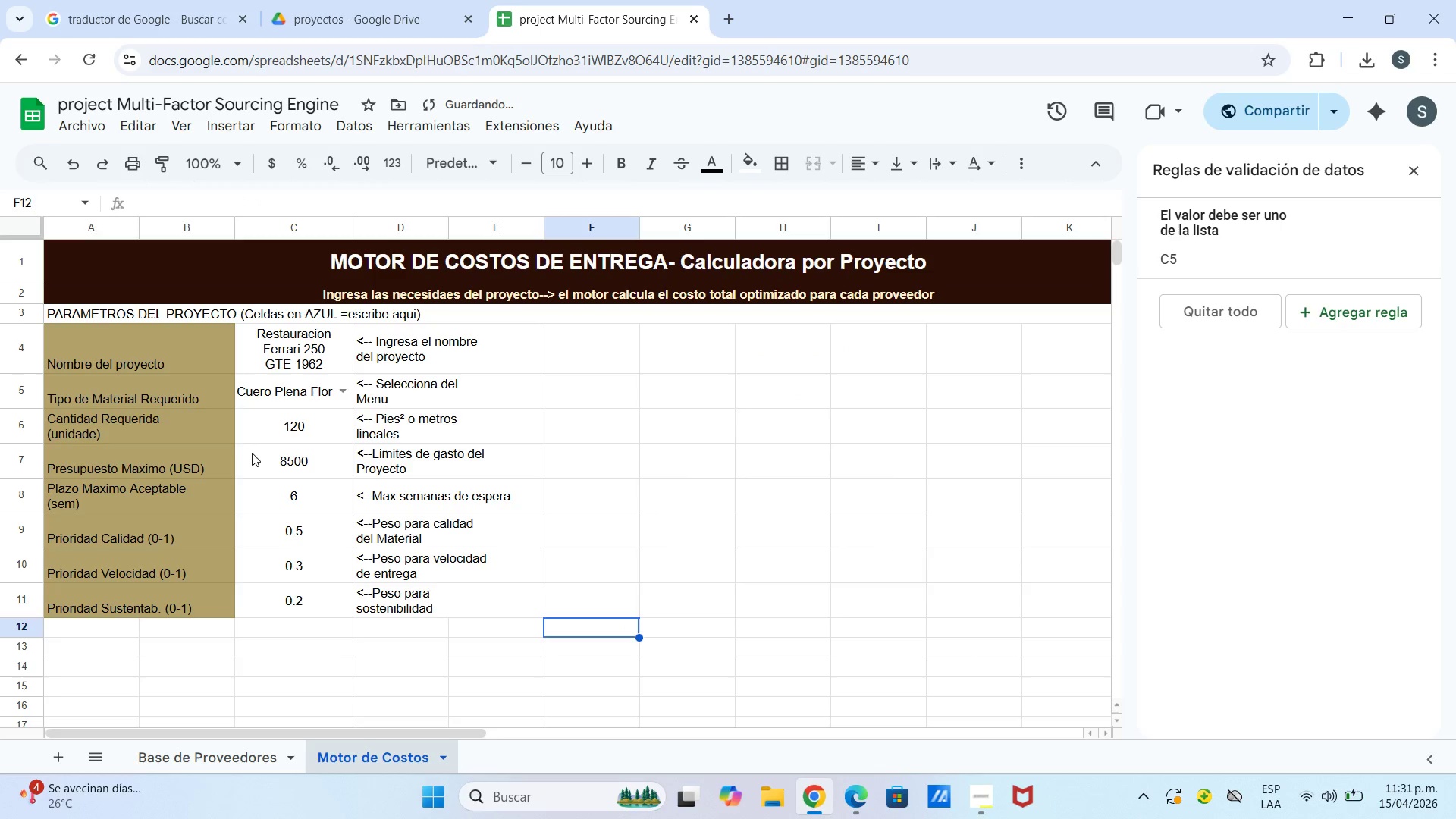 
left_click([723, 444])
 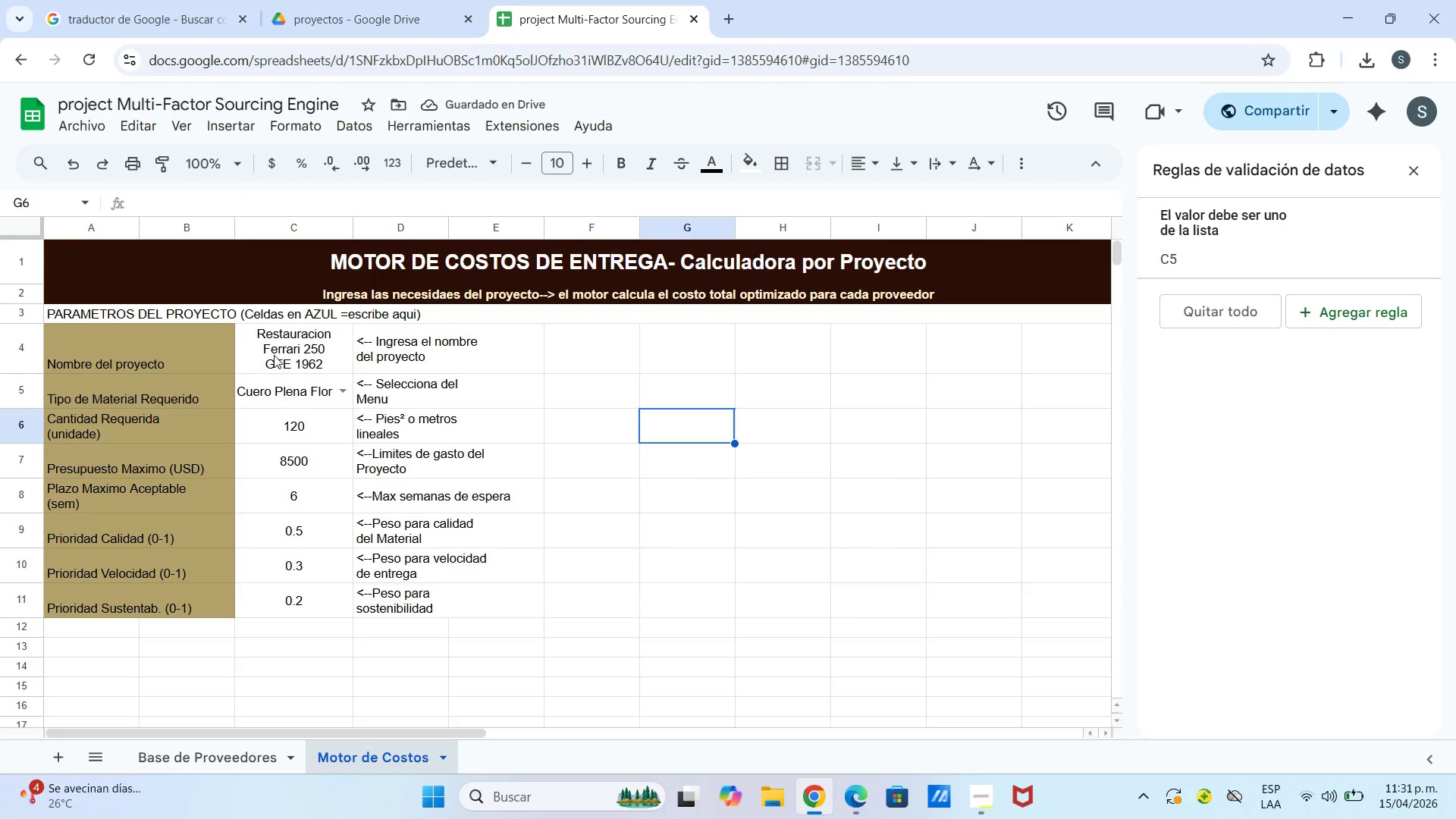 
left_click_drag(start_coordinate=[274, 355], to_coordinate=[323, 594])
 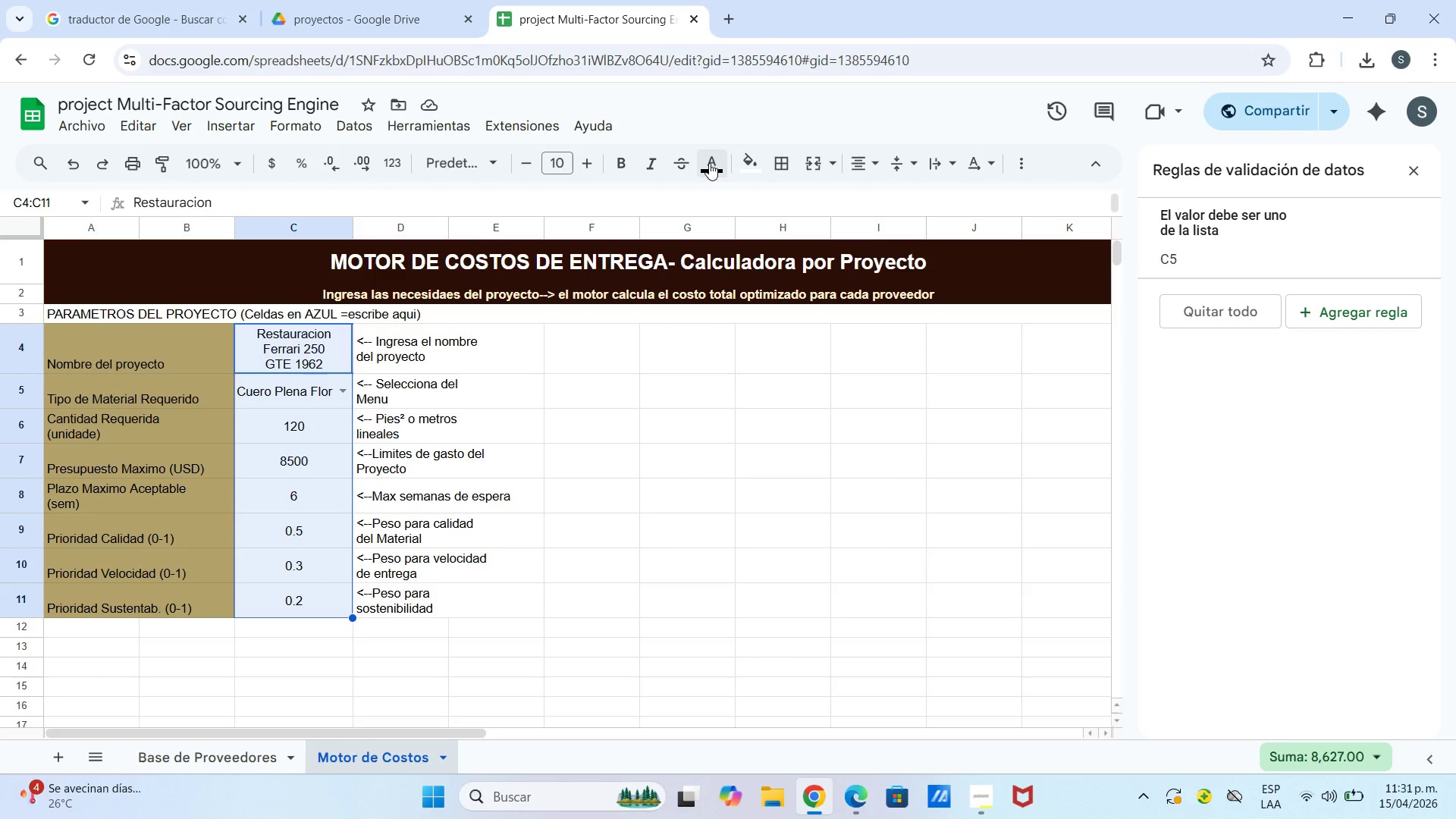 
left_click_drag(start_coordinate=[712, 163], to_coordinate=[717, 163])
 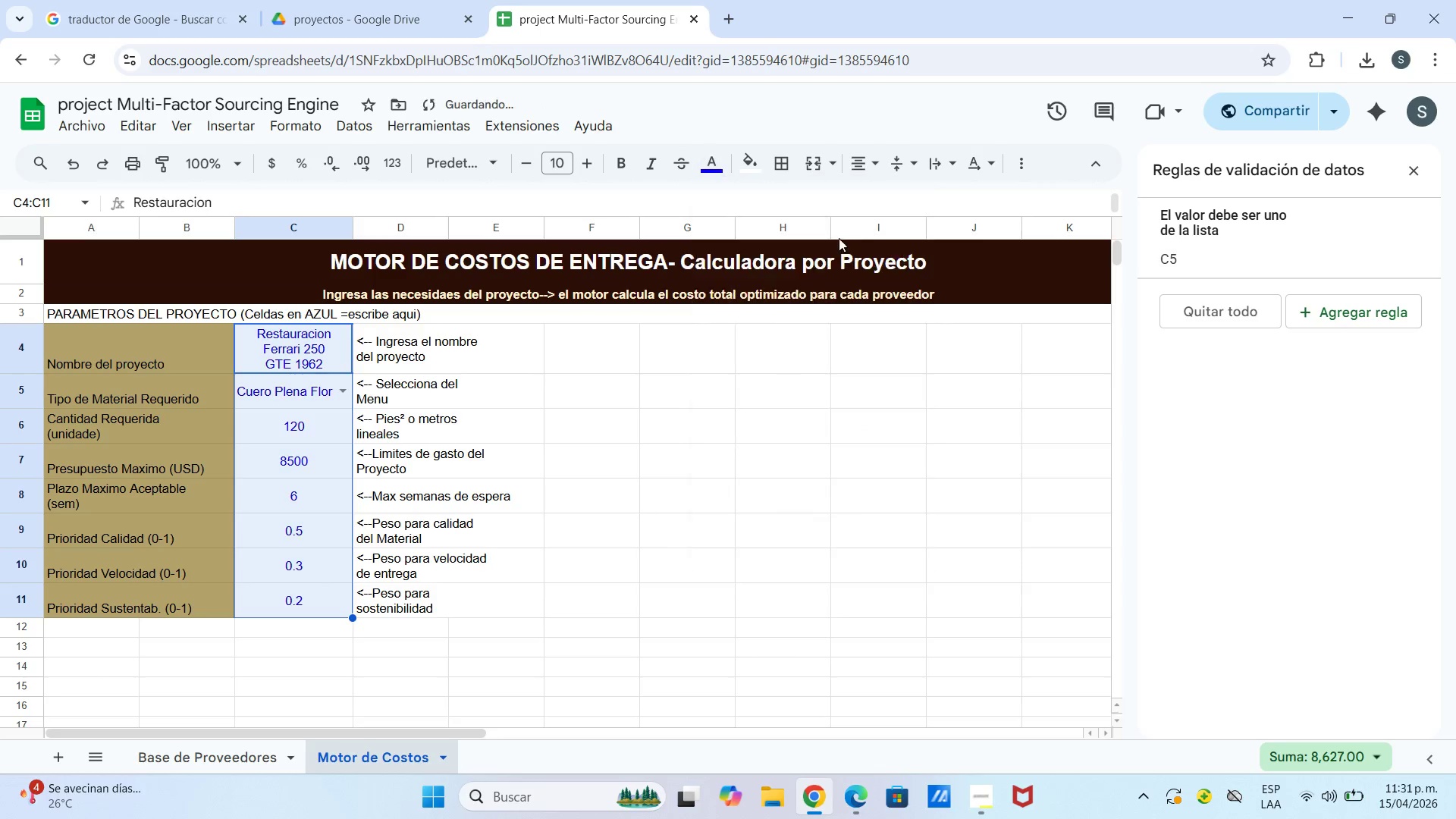 
double_click([753, 158])
 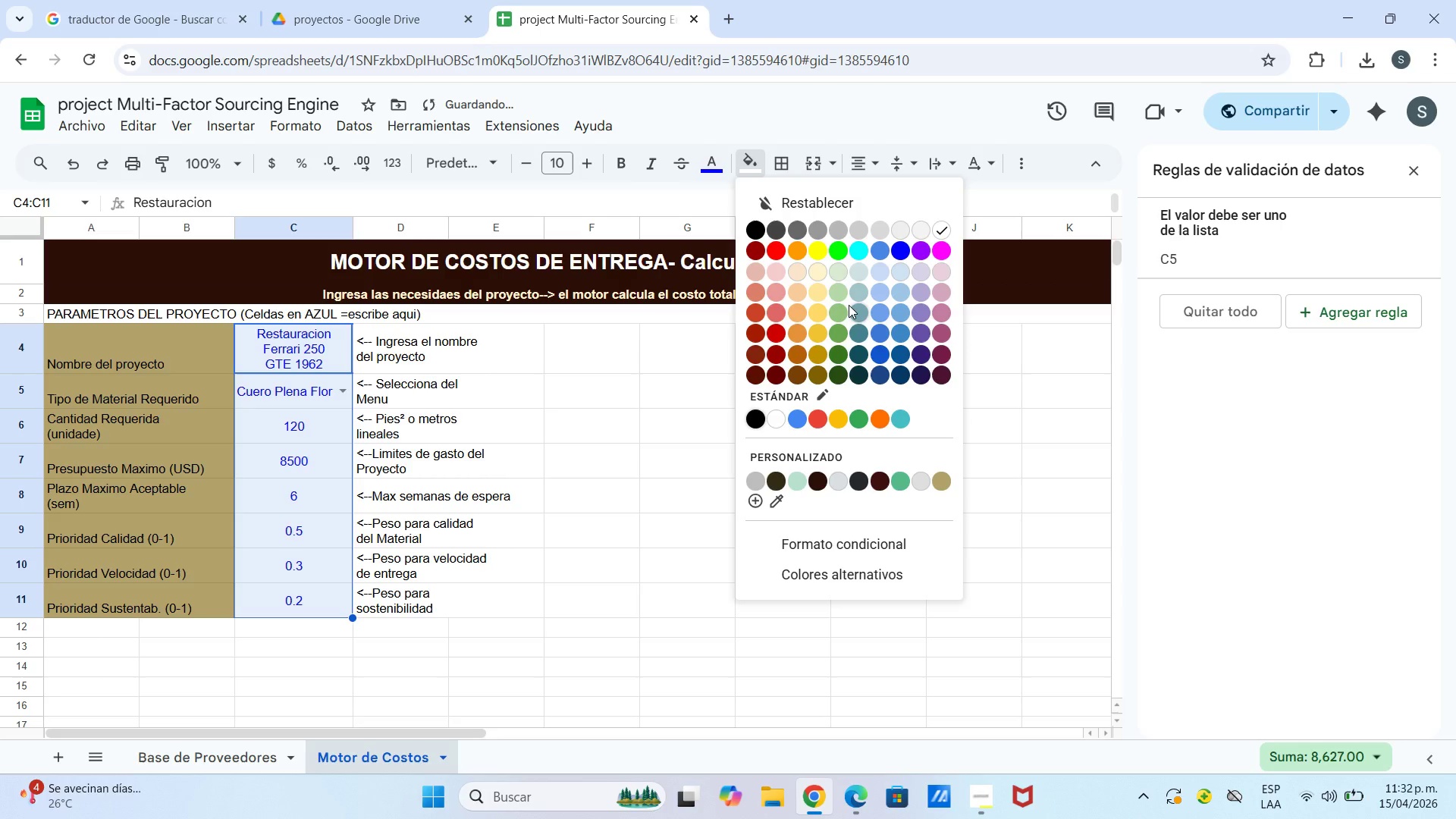 
left_click([820, 280])
 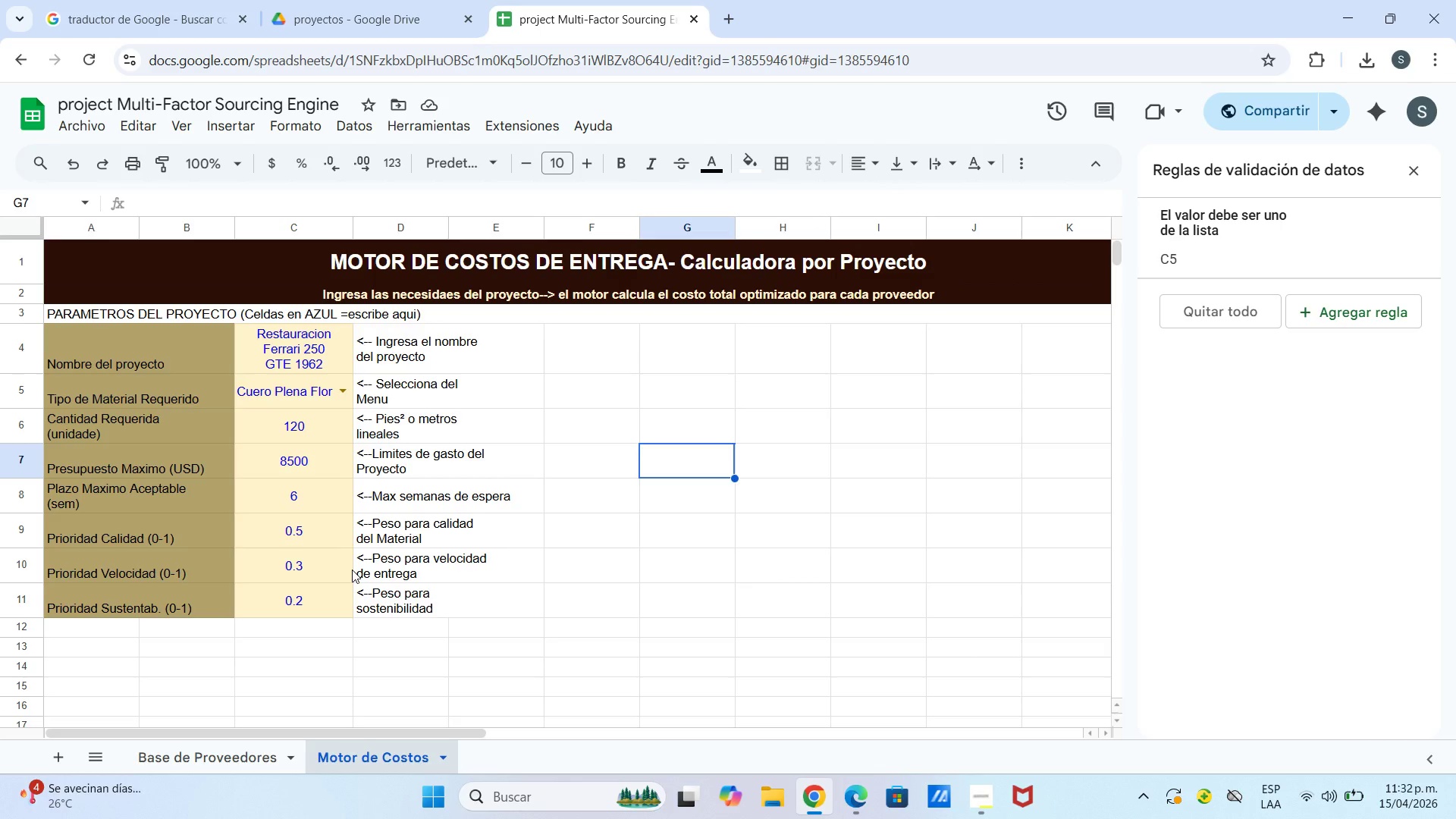 
wait(7.73)
 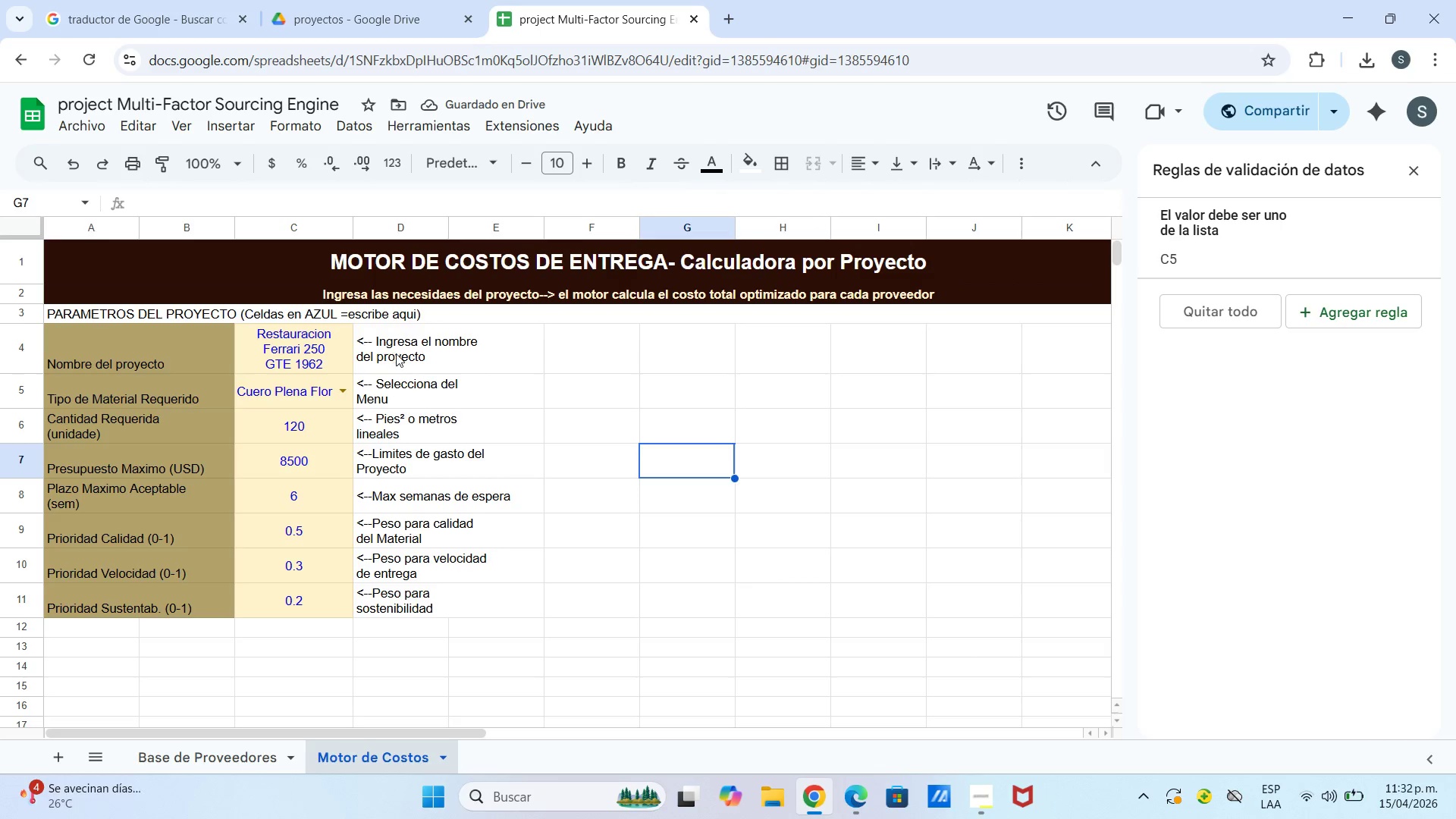 
left_click_drag(start_coordinate=[87, 364], to_coordinate=[138, 601])
 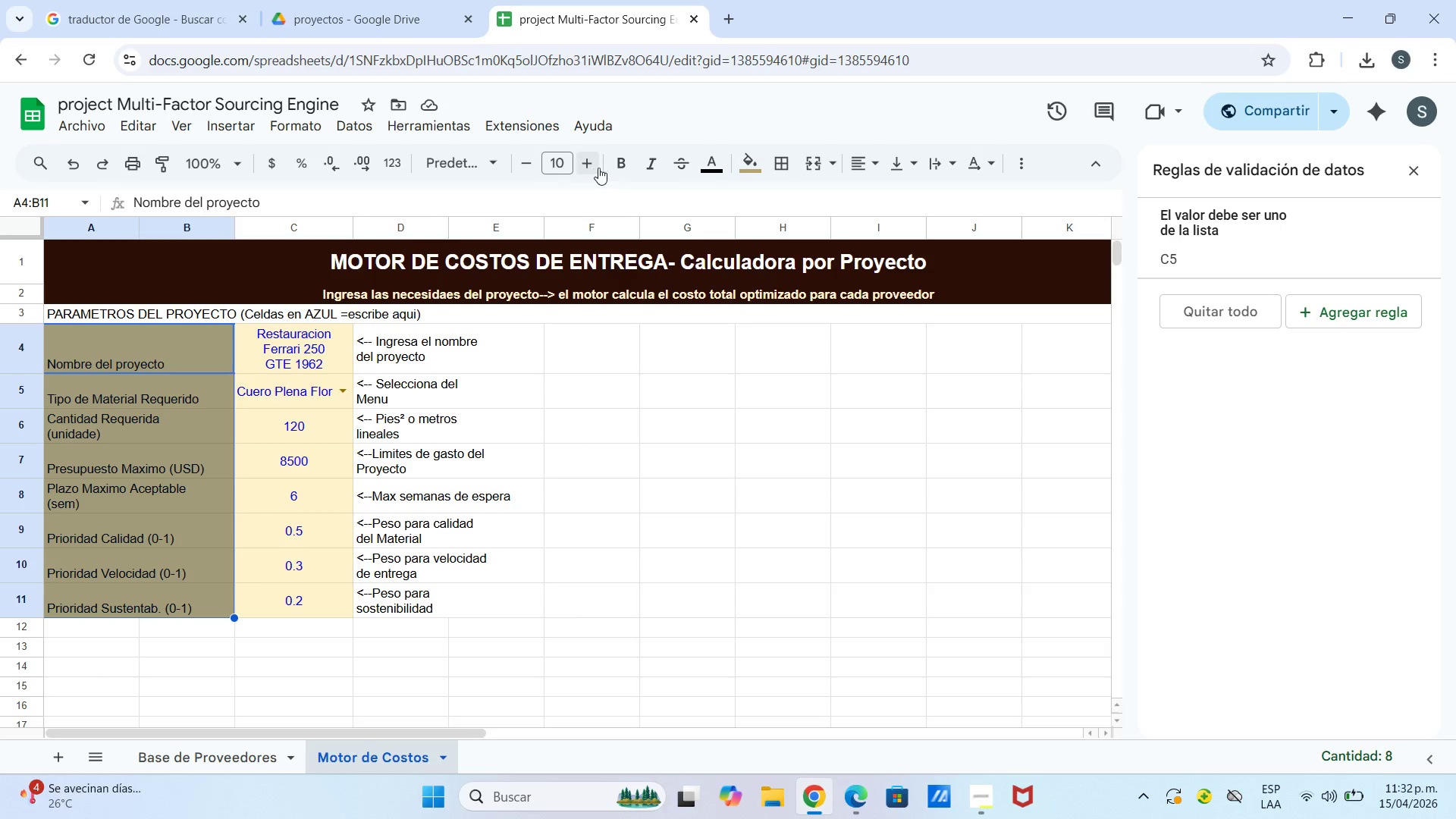 
left_click([620, 165])
 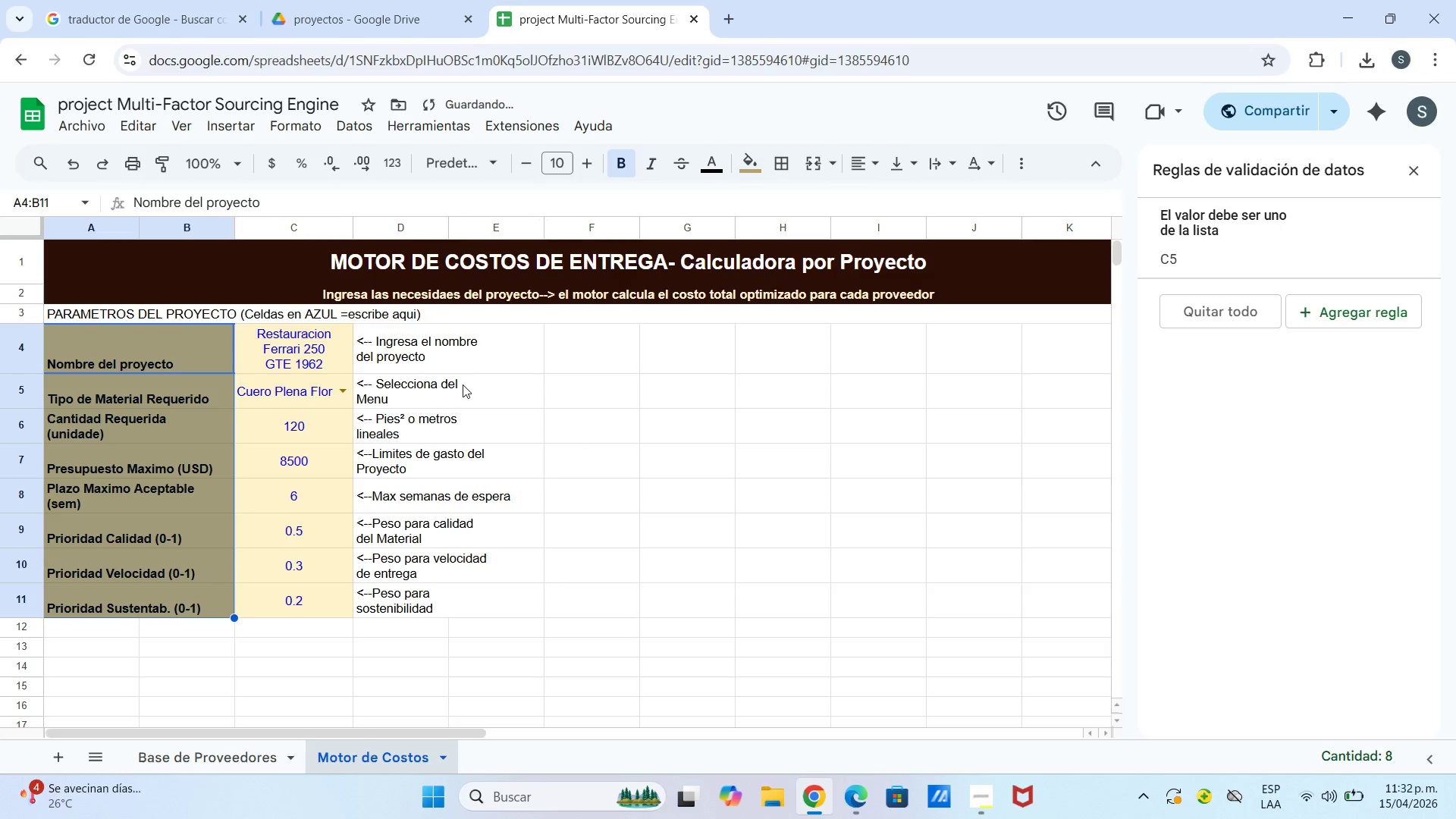 
left_click_drag(start_coordinate=[675, 407], to_coordinate=[660, 416])
 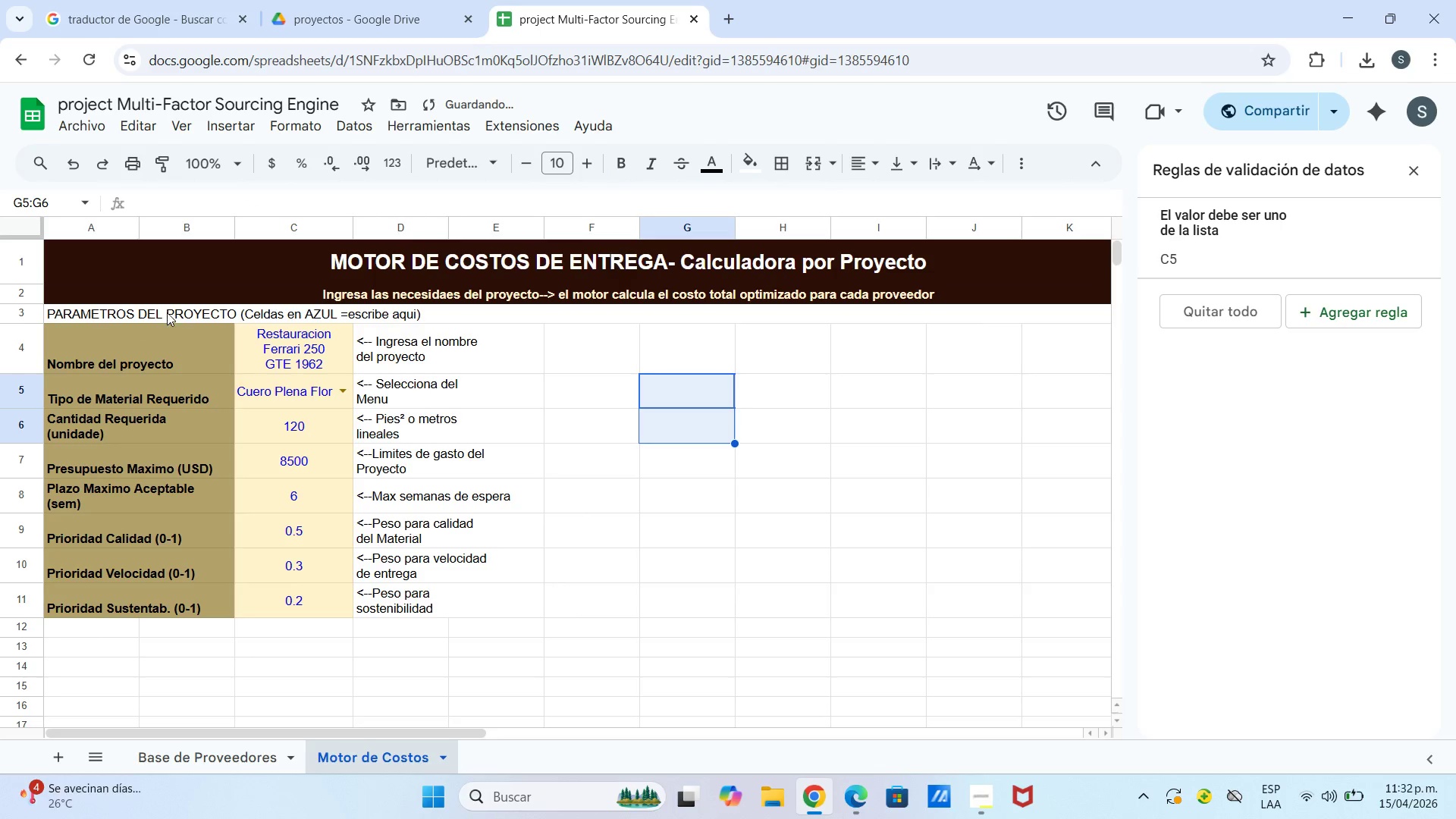 
left_click_drag(start_coordinate=[163, 309], to_coordinate=[170, 312])
 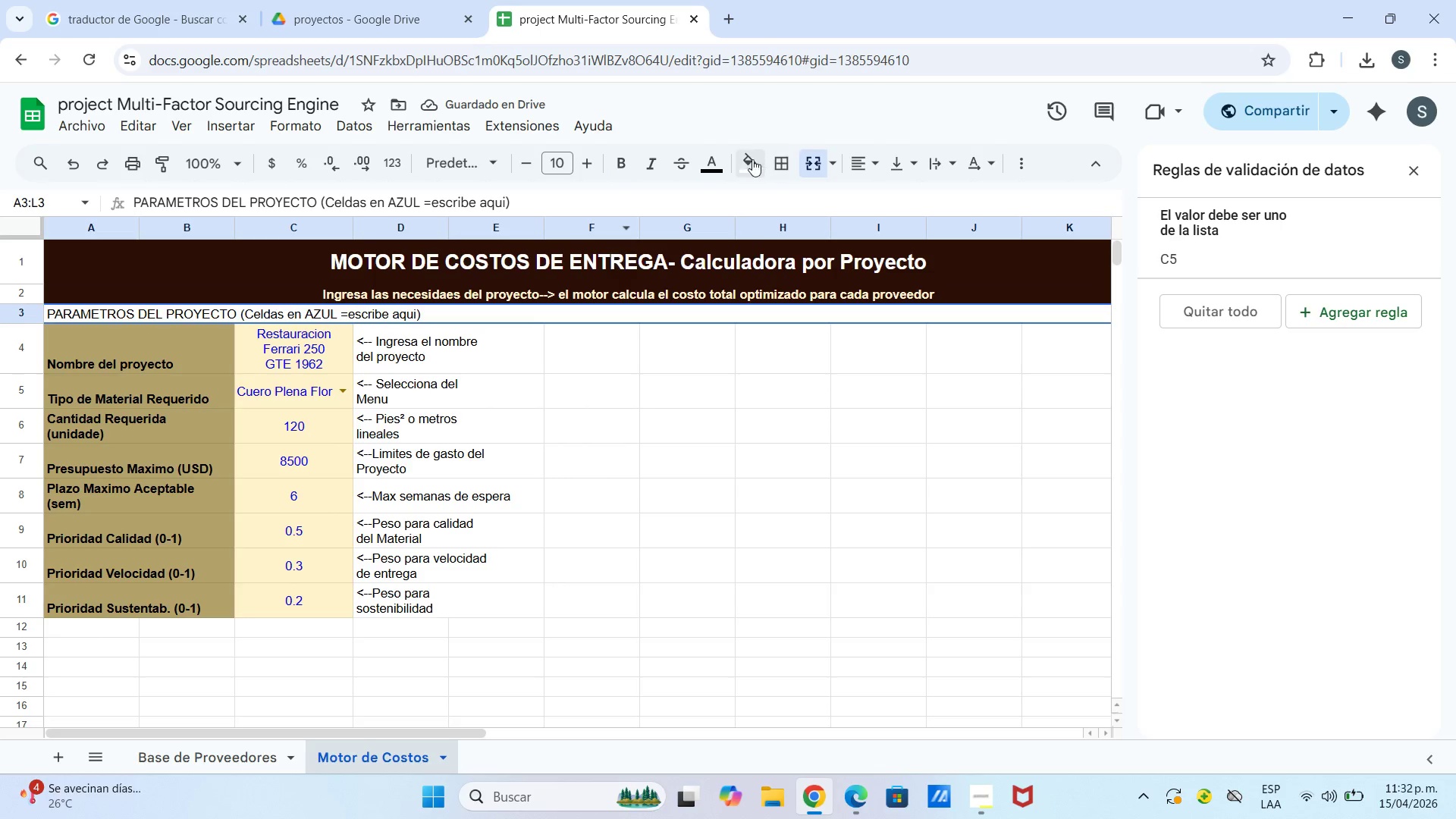 
left_click([745, 159])
 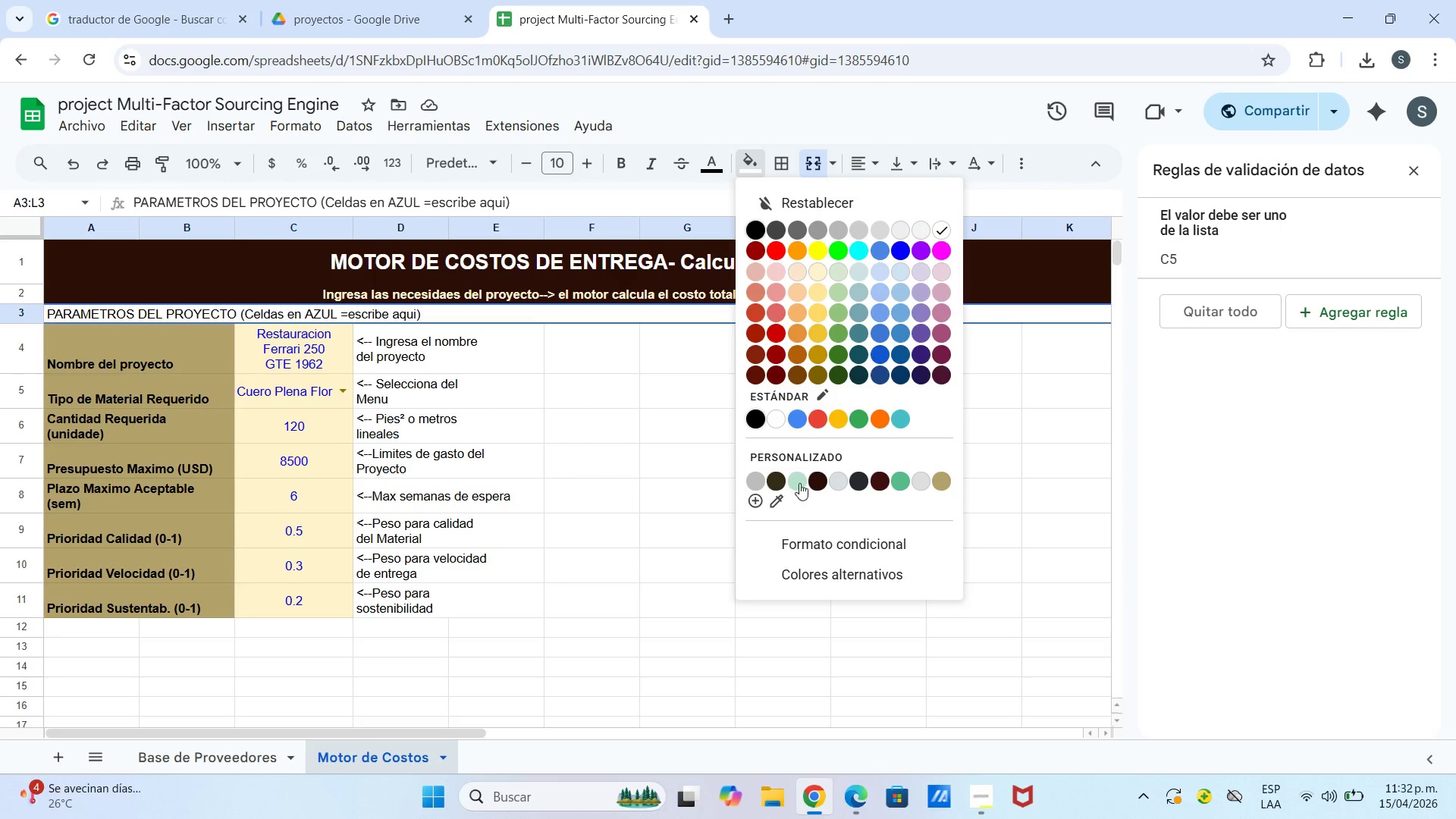 
wait(6.75)
 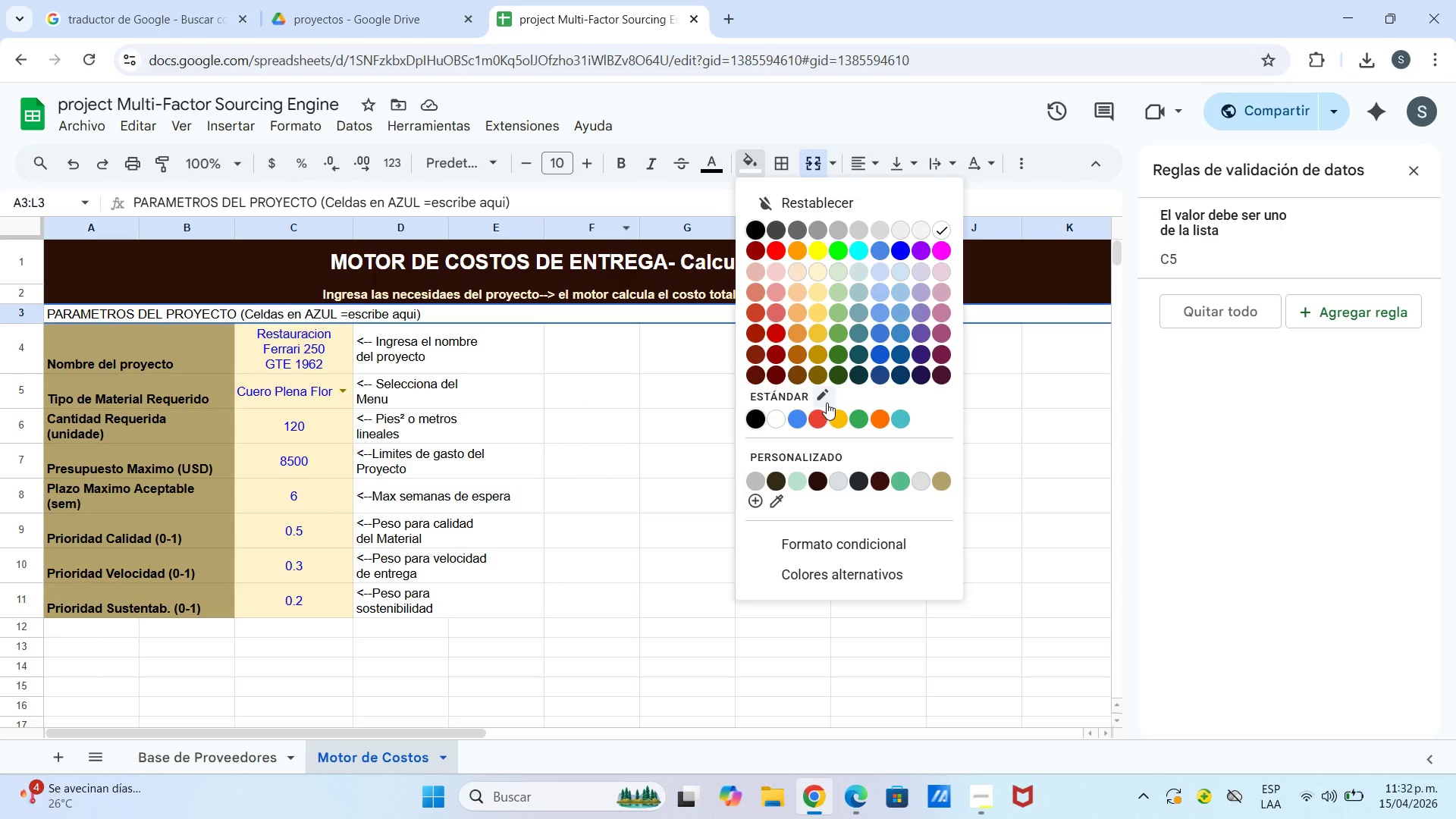 
double_click([821, 397])
 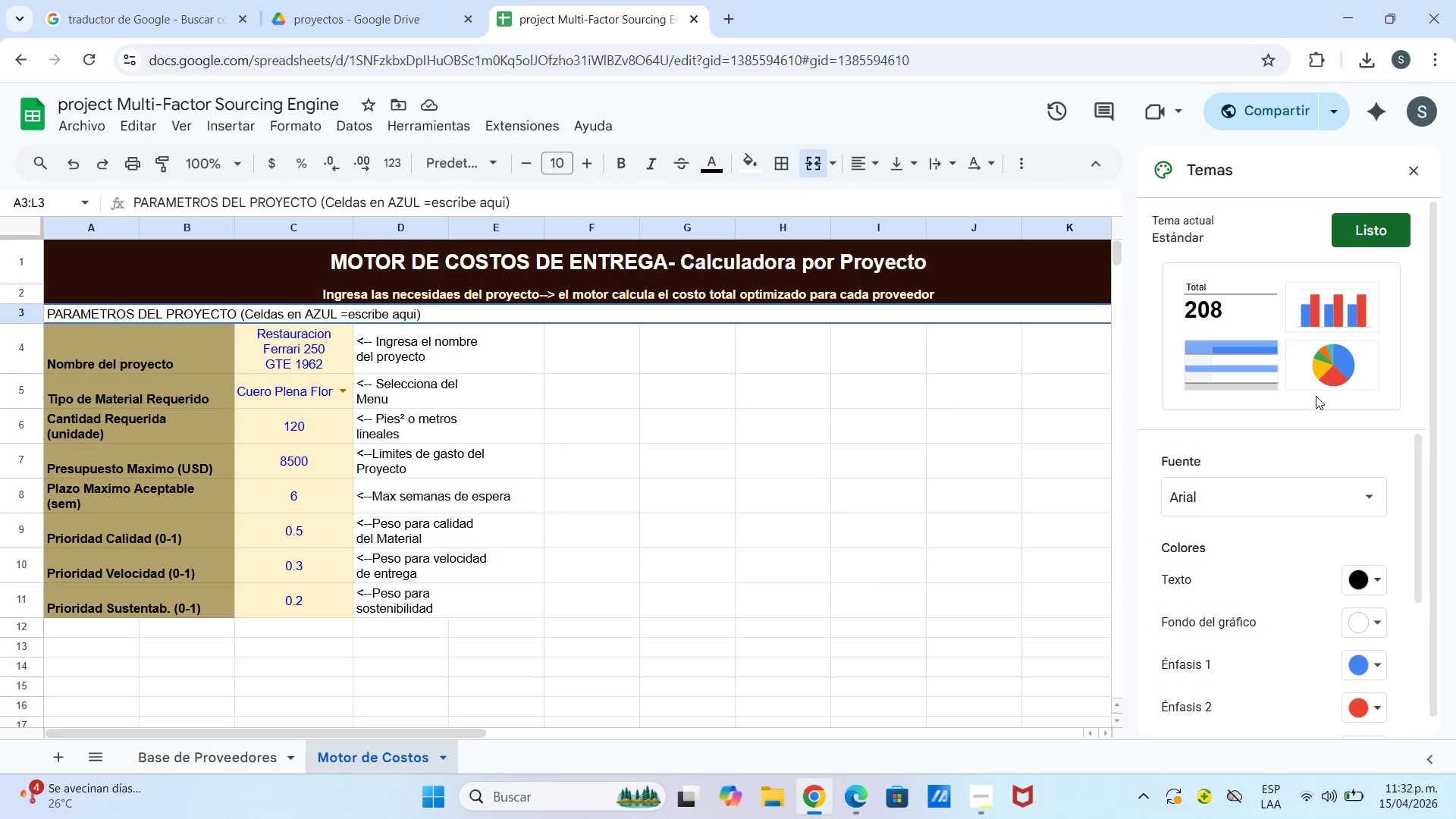 
left_click([1409, 176])
 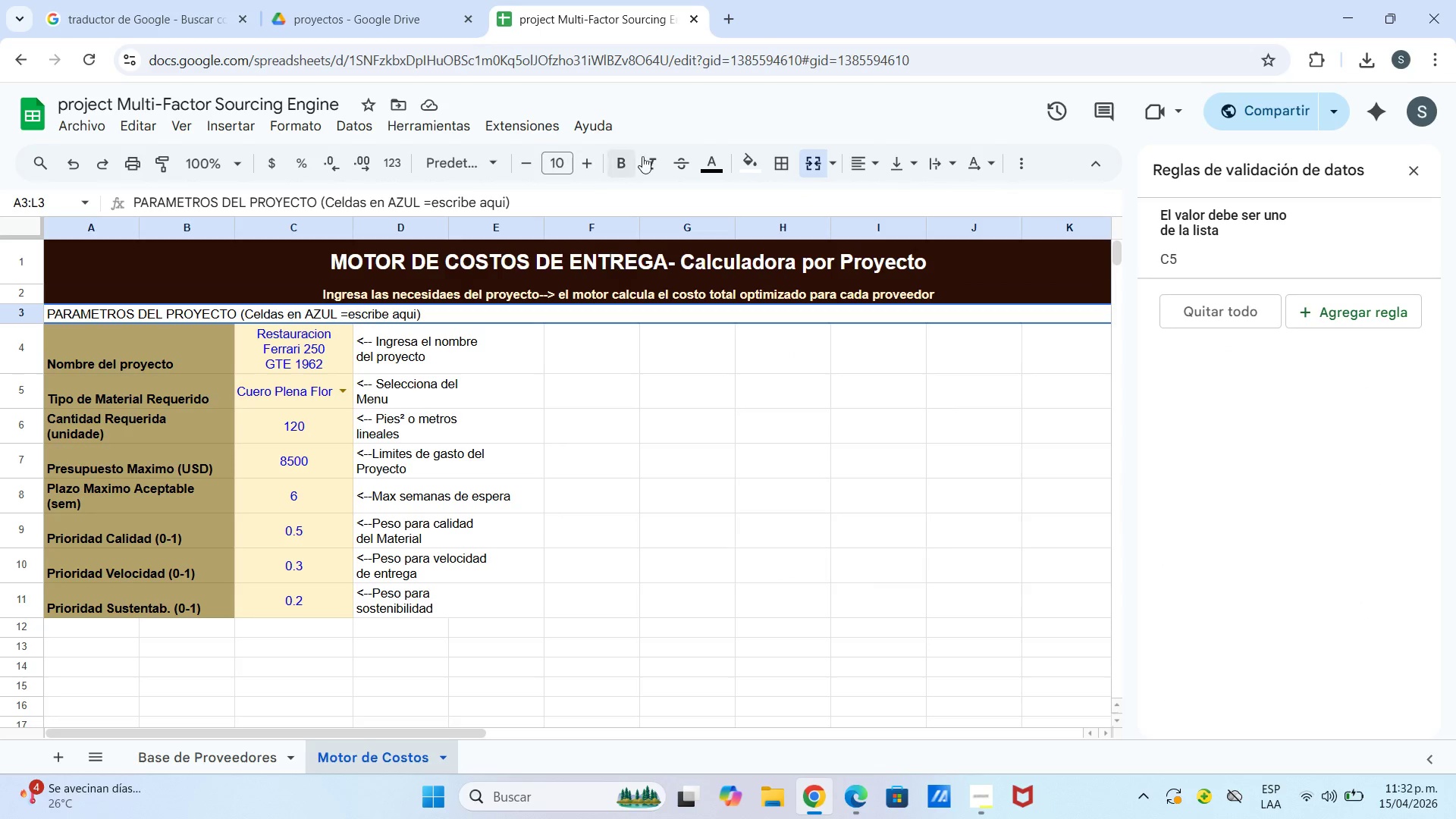 
left_click([752, 156])
 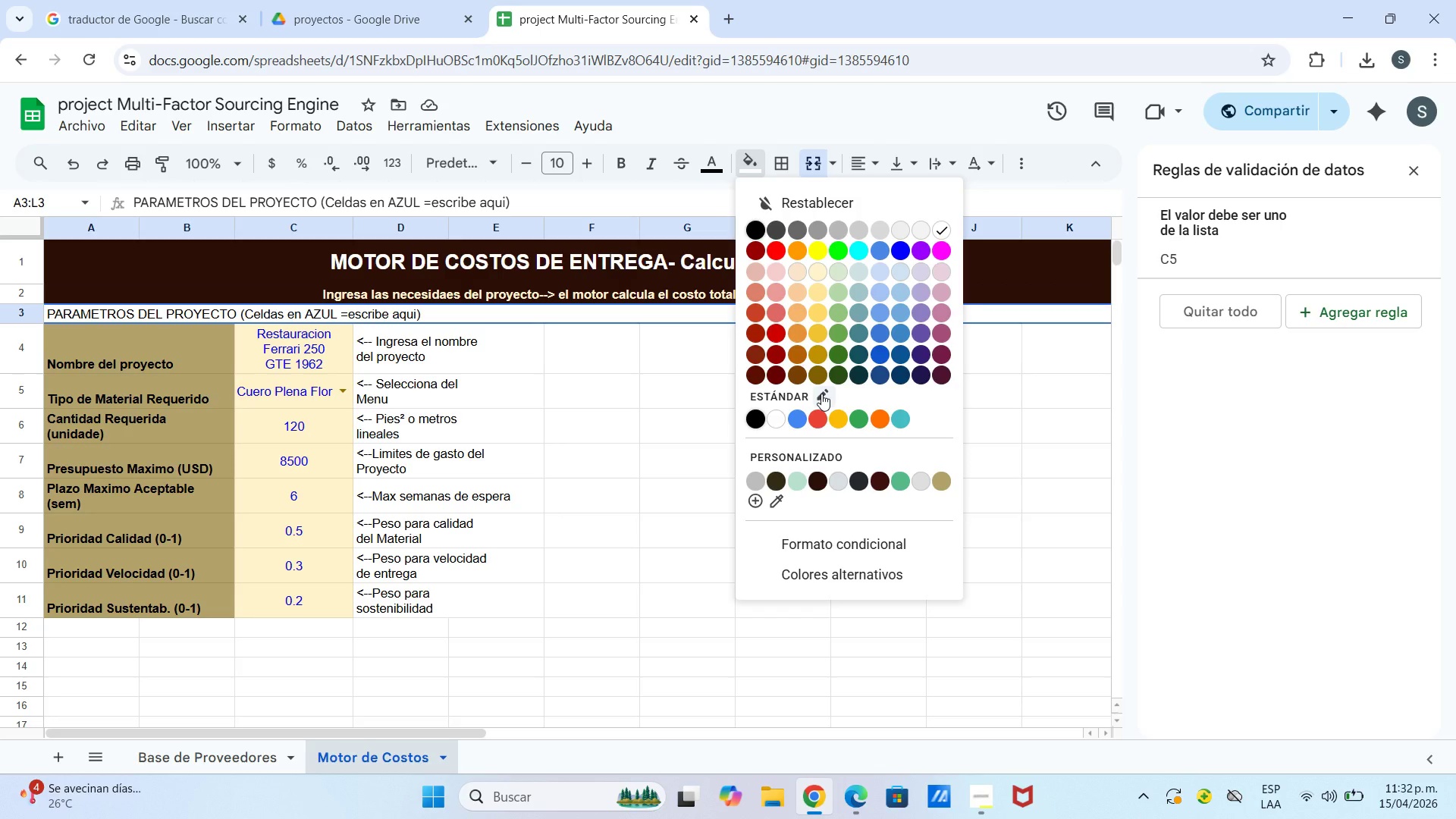 
wait(5.12)
 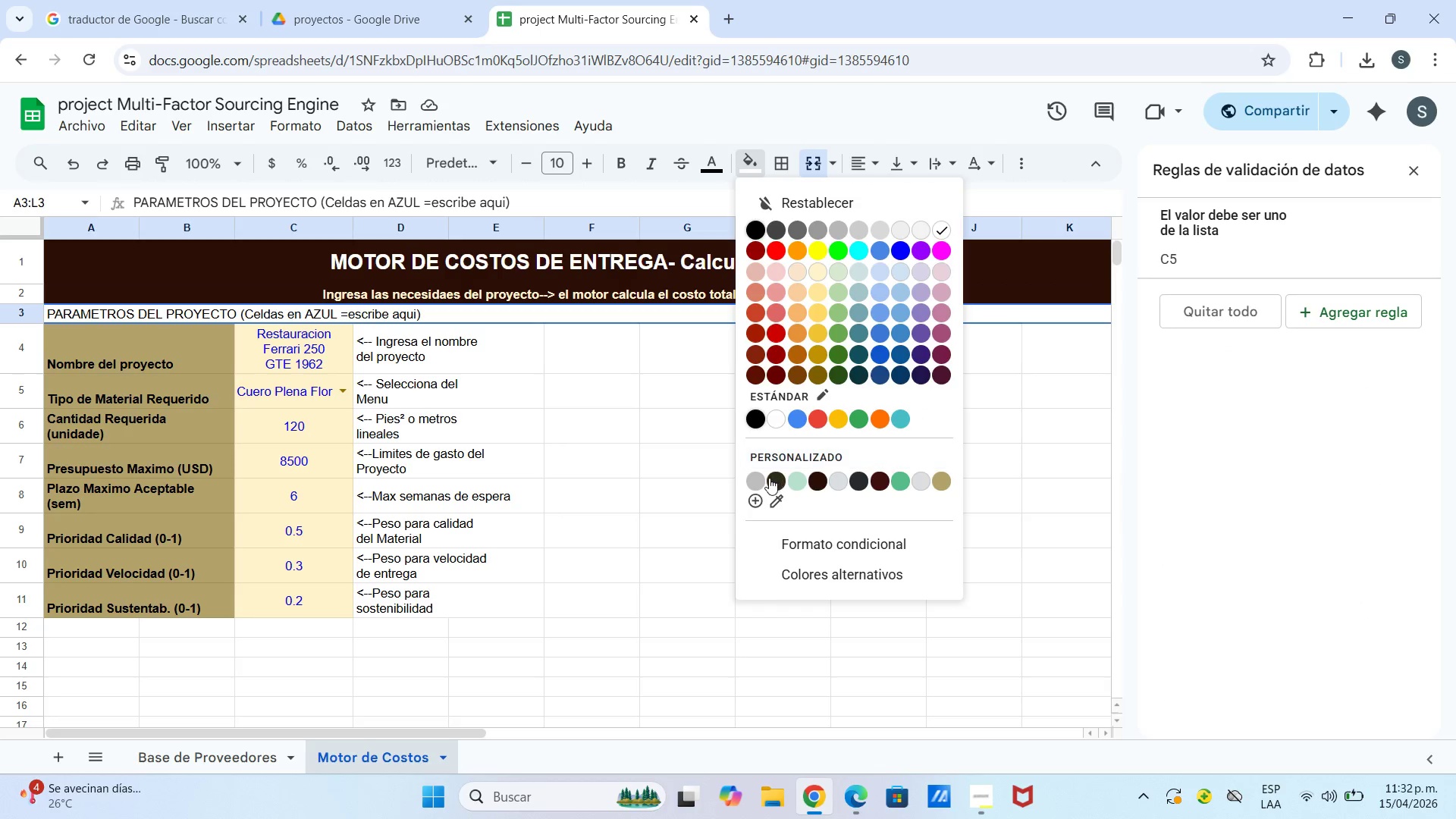 
left_click([939, 369])
 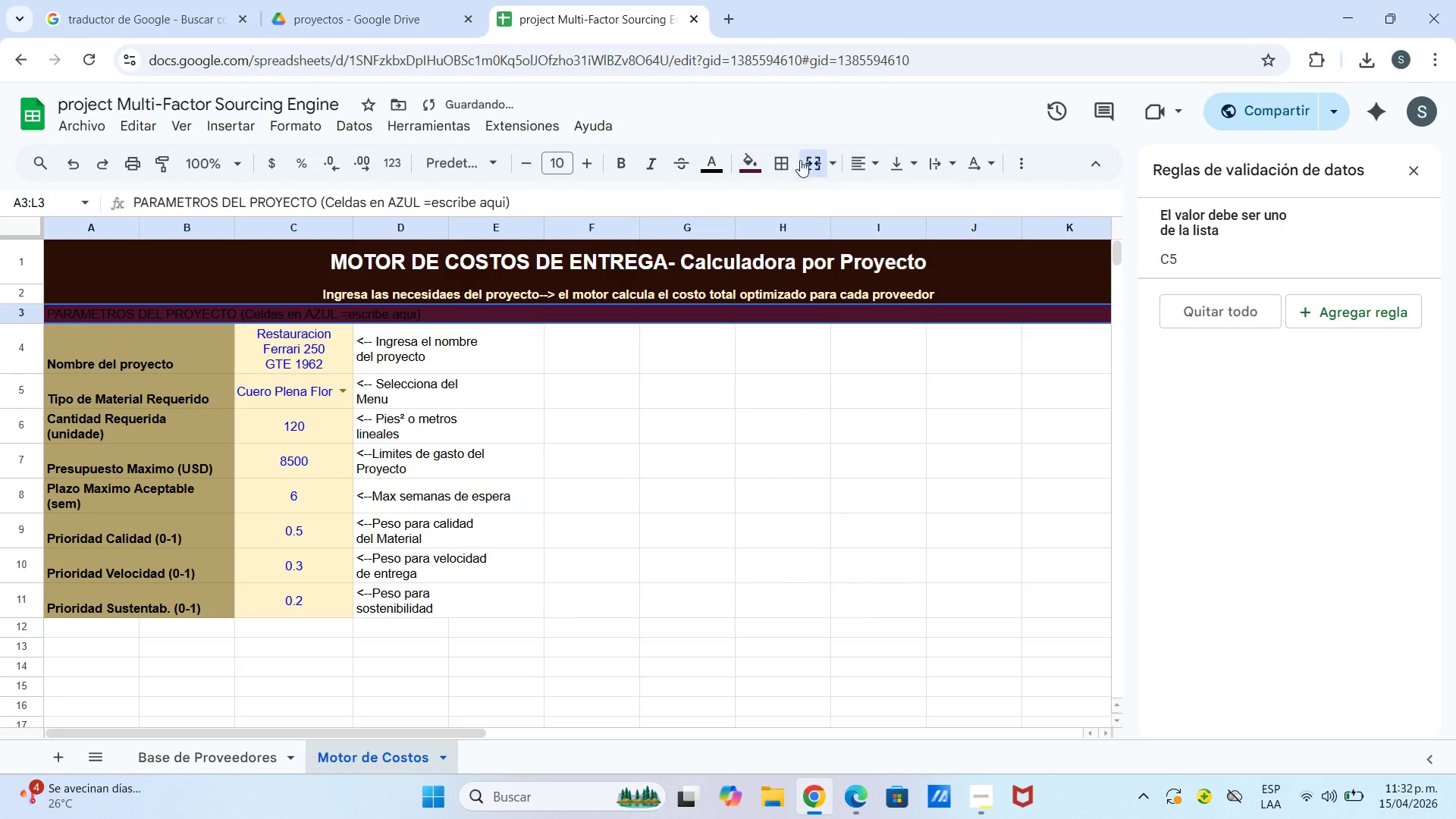 
left_click([756, 156])
 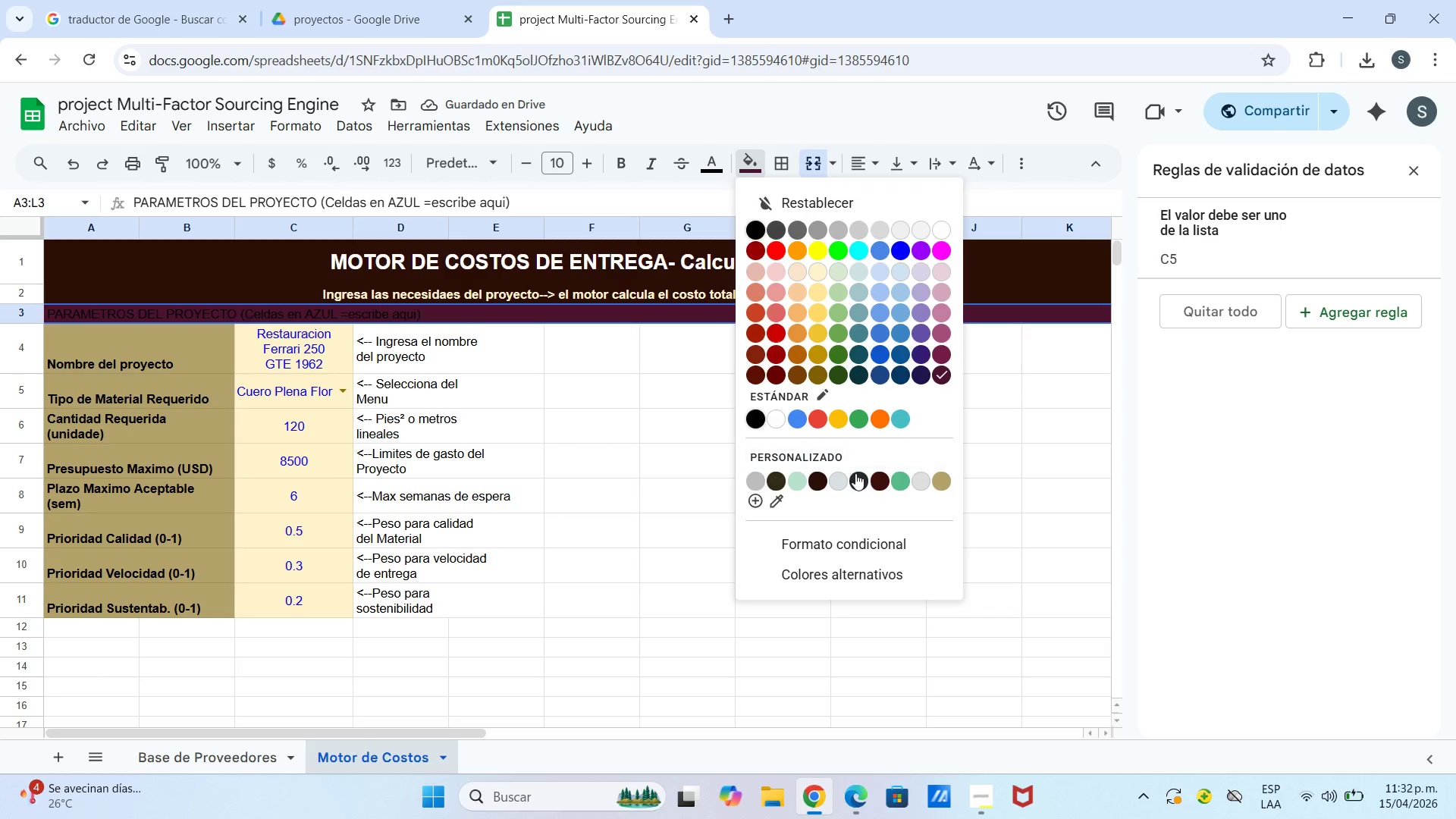 
left_click([877, 476])
 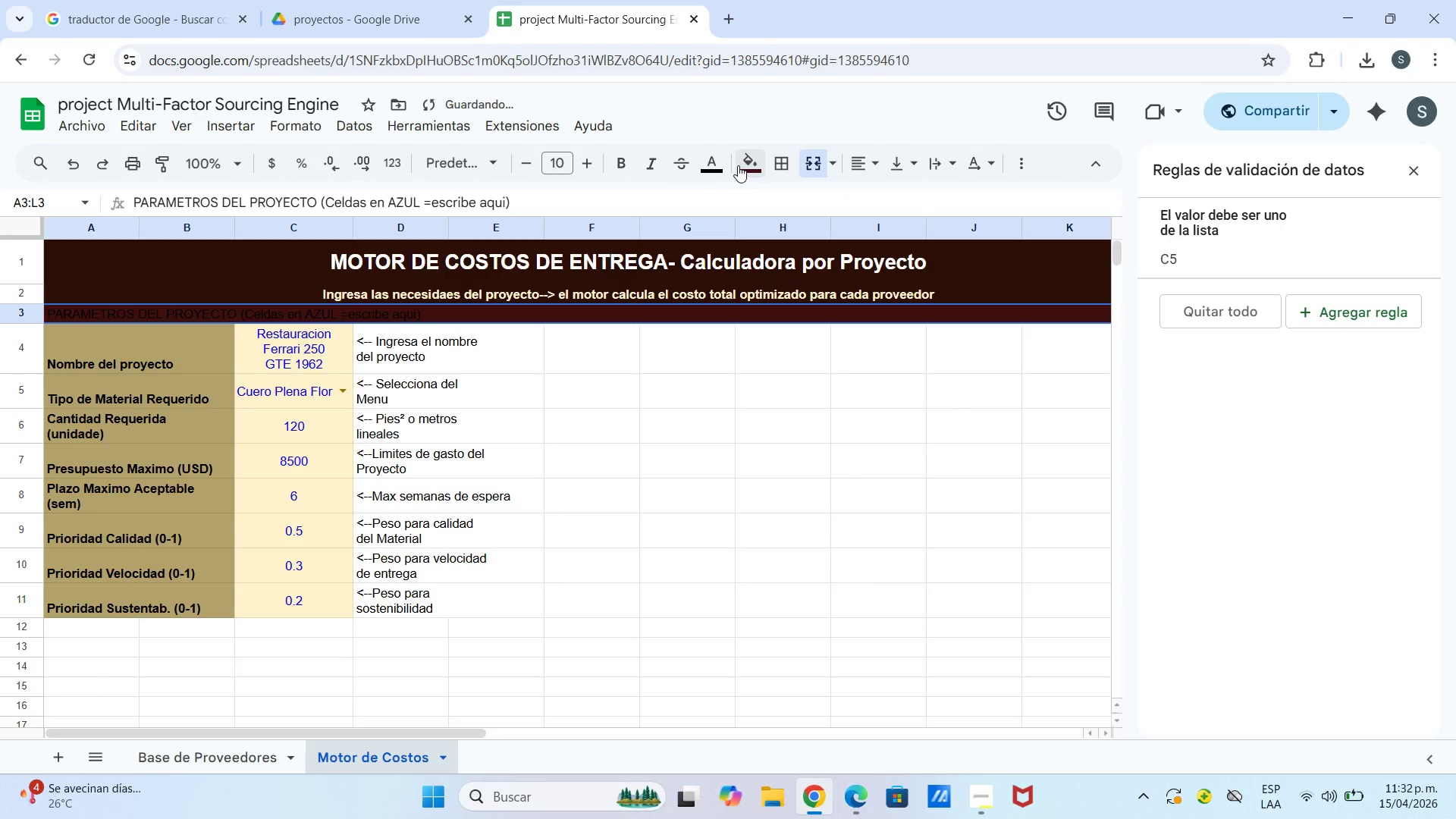 
left_click([737, 164])
 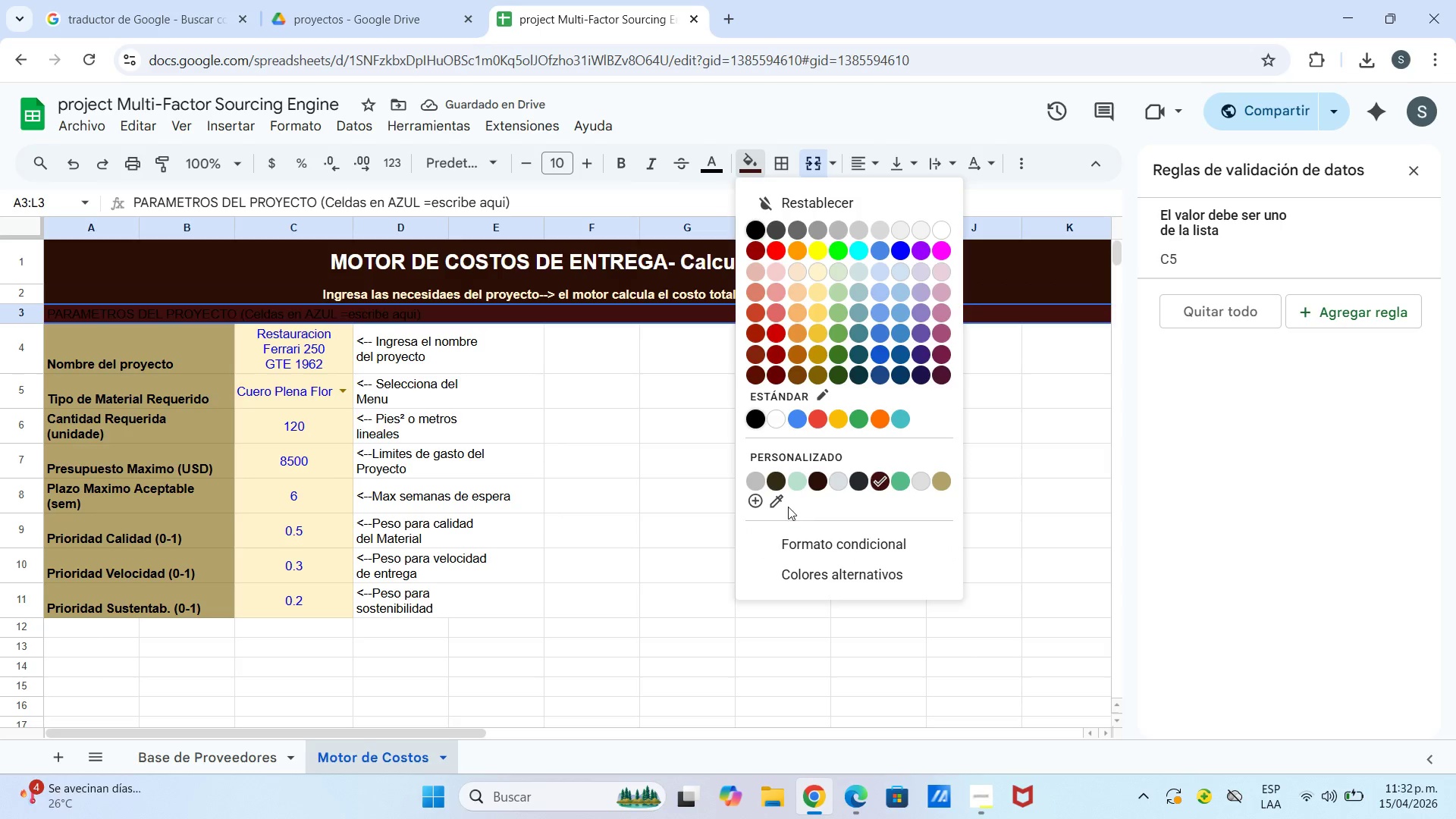 
left_click([778, 502])
 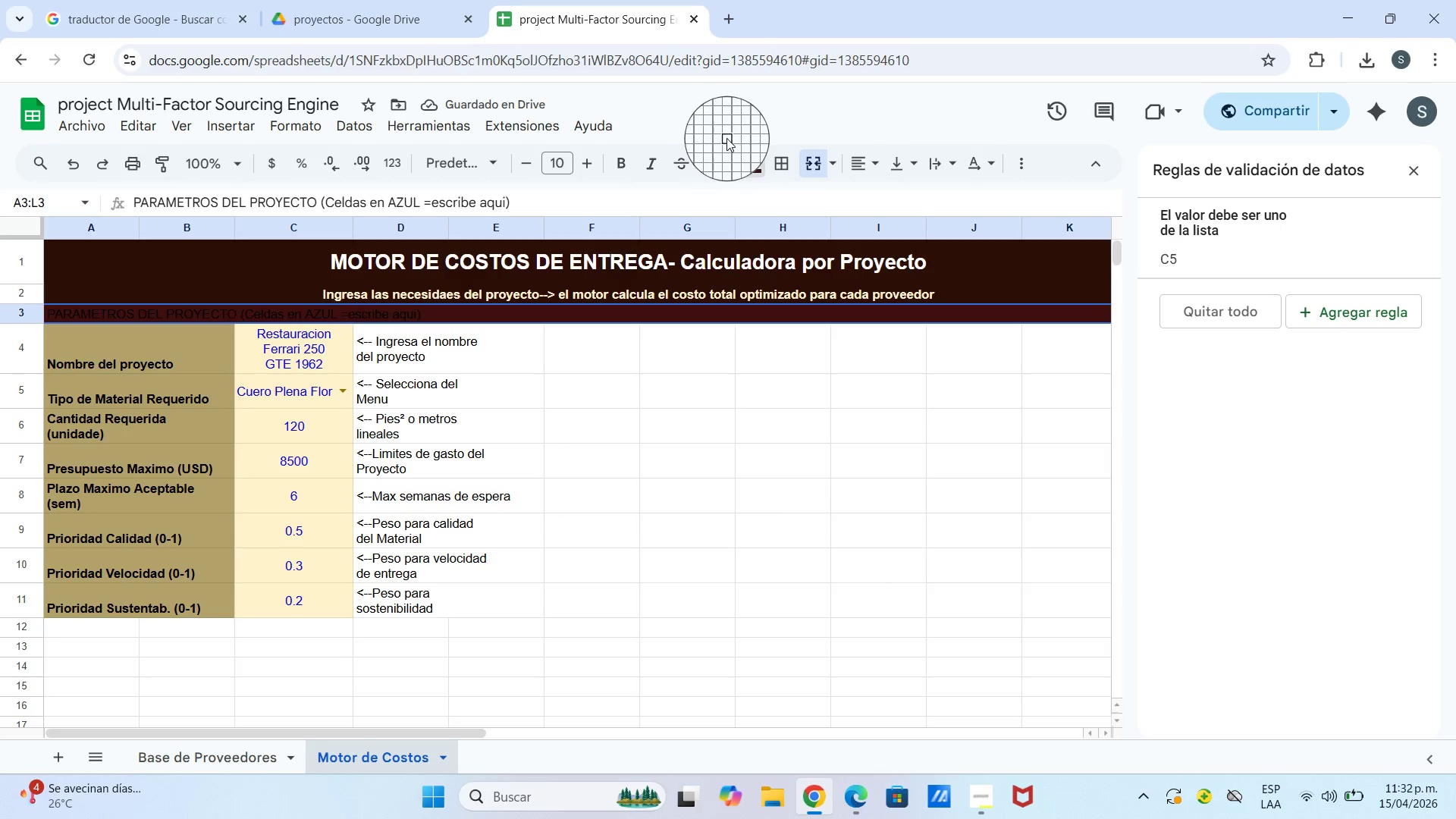 
left_click([746, 161])
 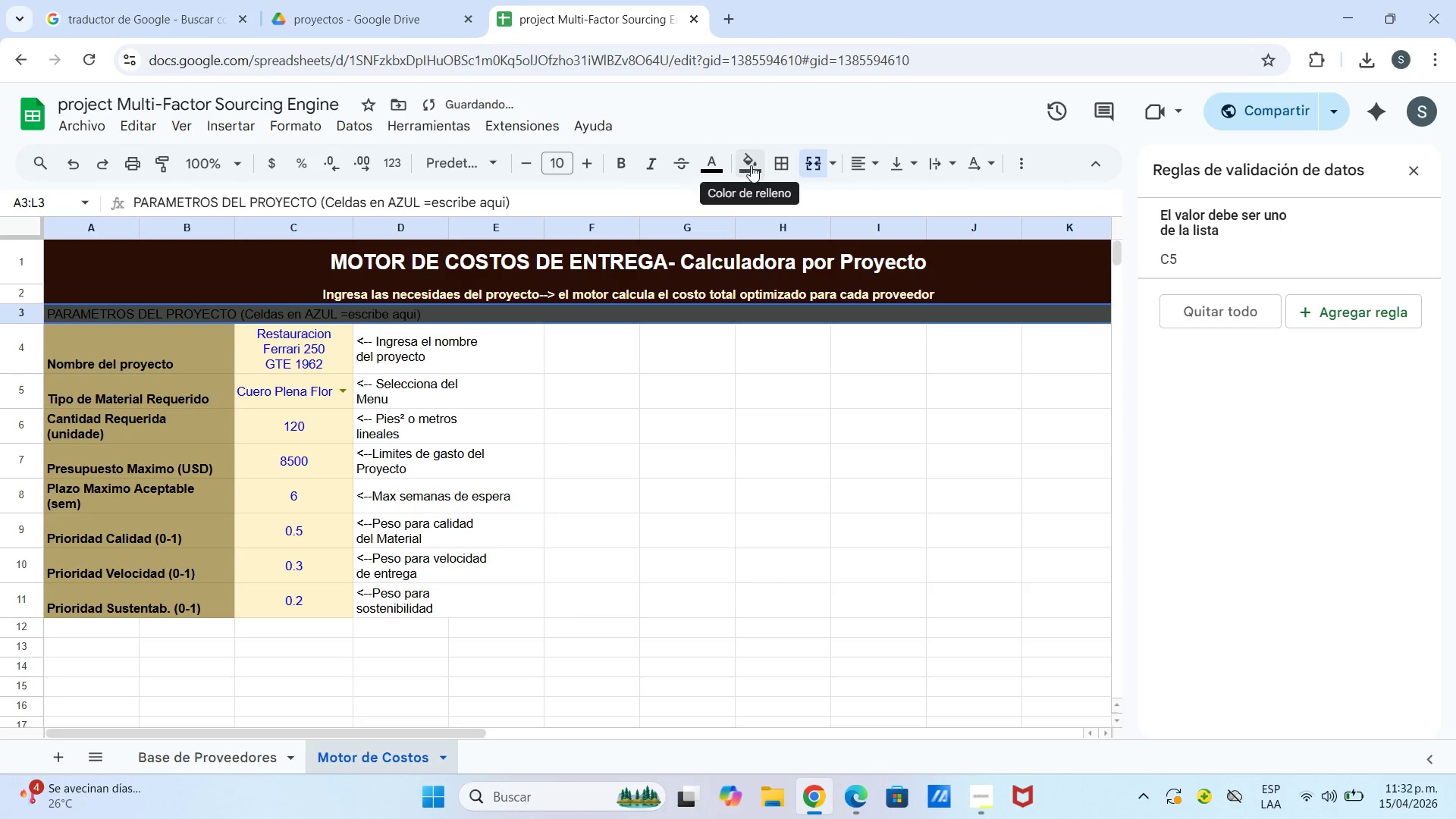 
left_click([751, 165])
 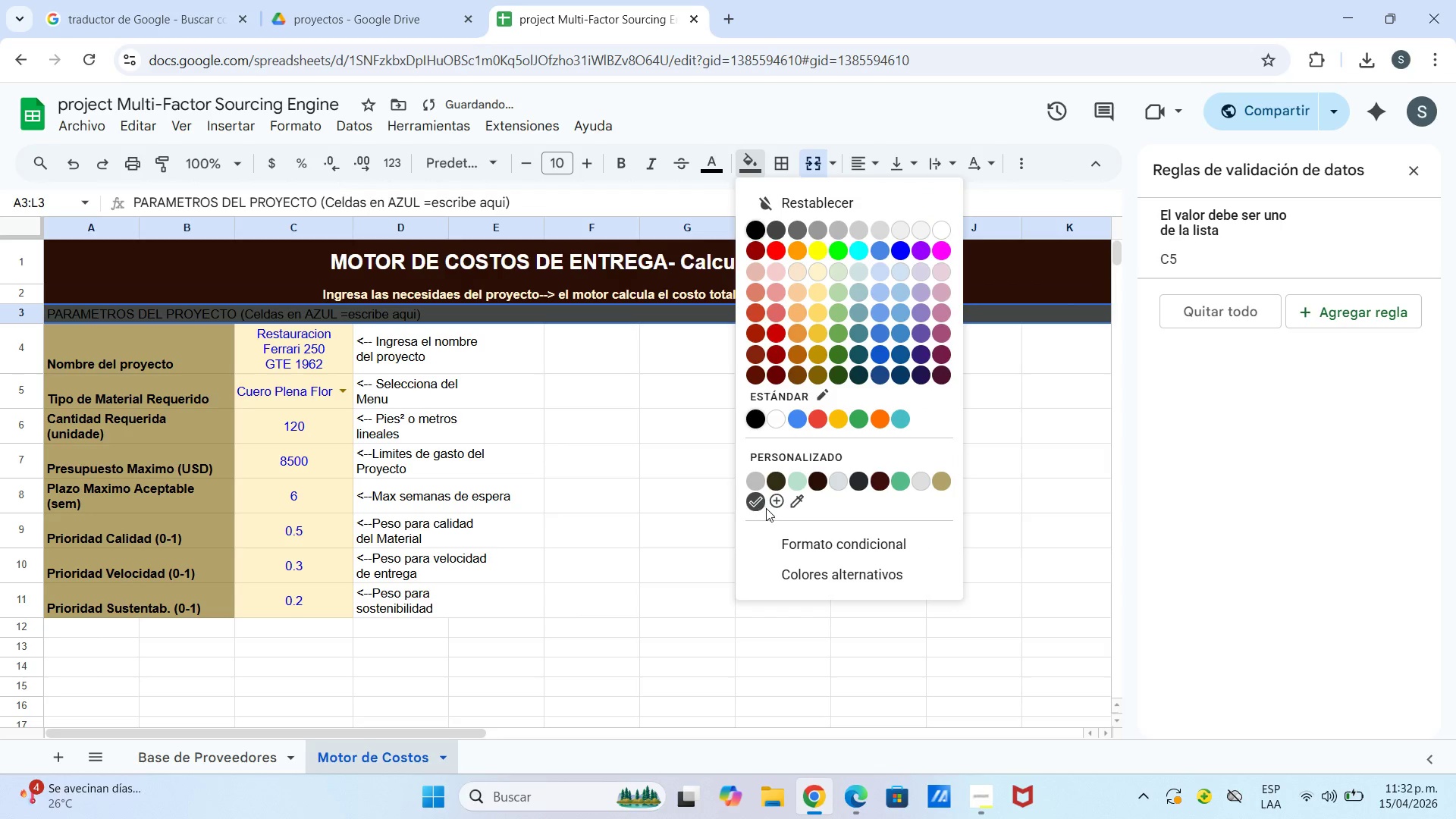 
left_click([775, 500])
 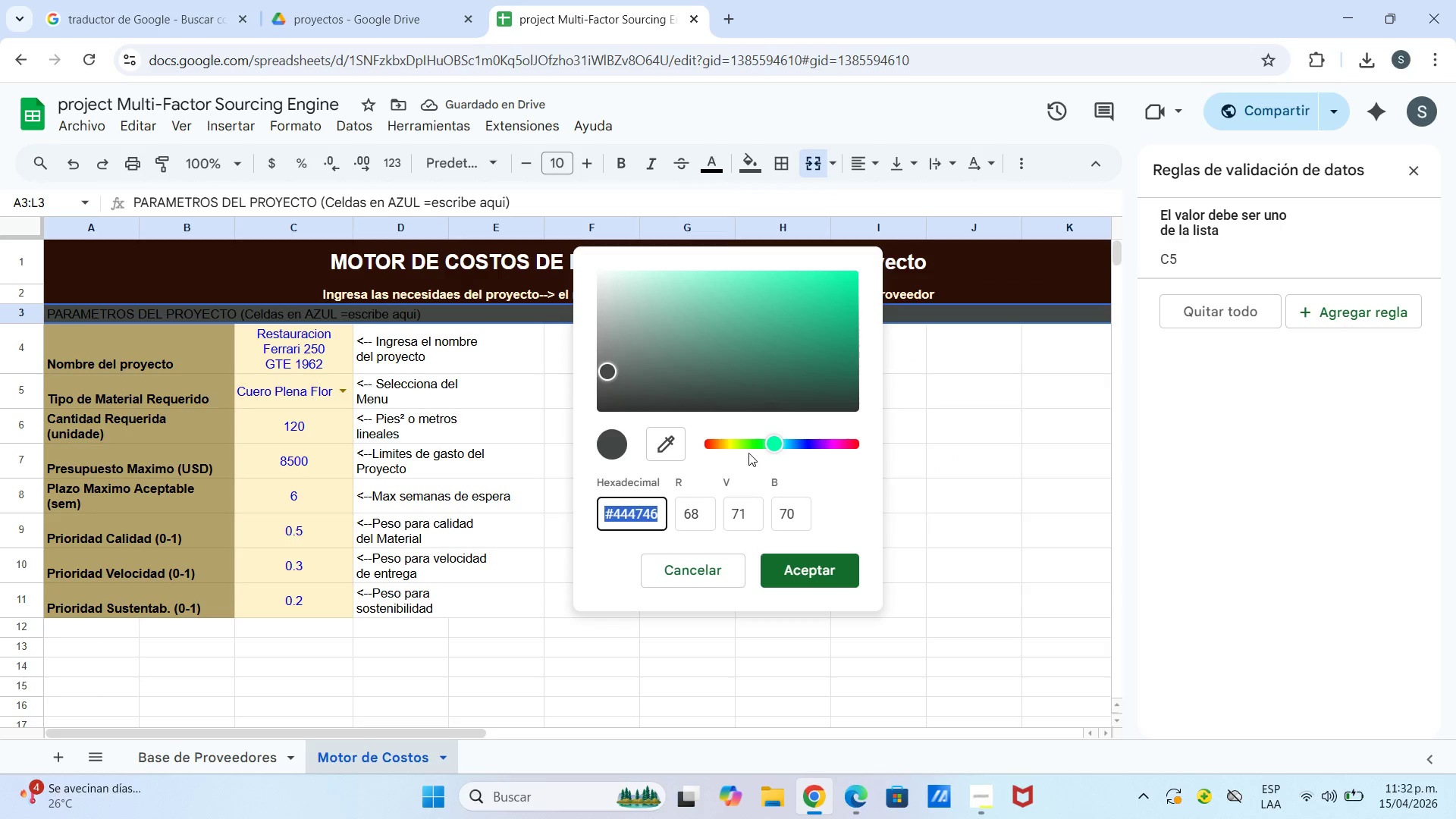 
left_click_drag(start_coordinate=[722, 382], to_coordinate=[639, 348])
 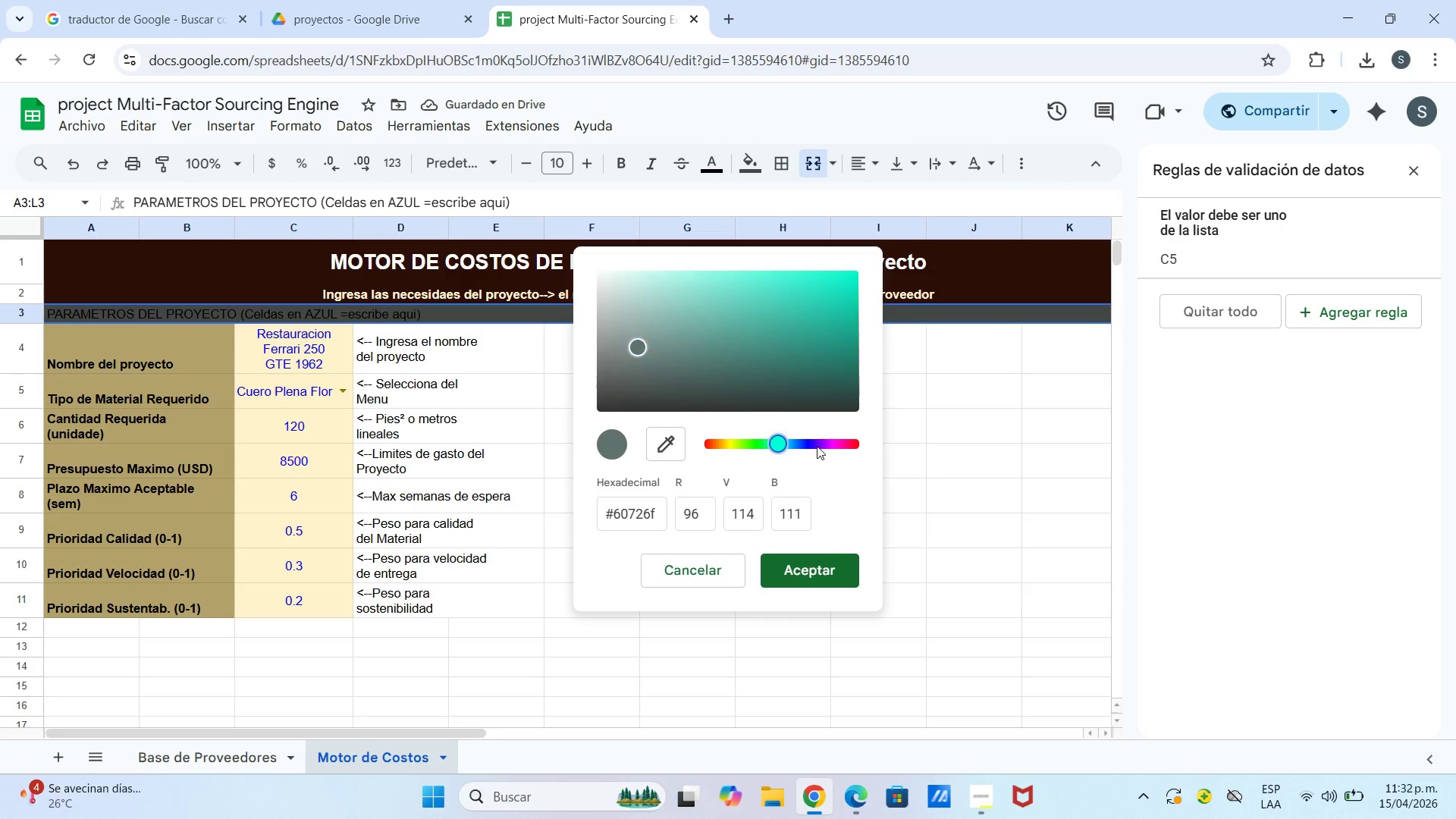 
left_click_drag(start_coordinate=[817, 446], to_coordinate=[896, 443])
 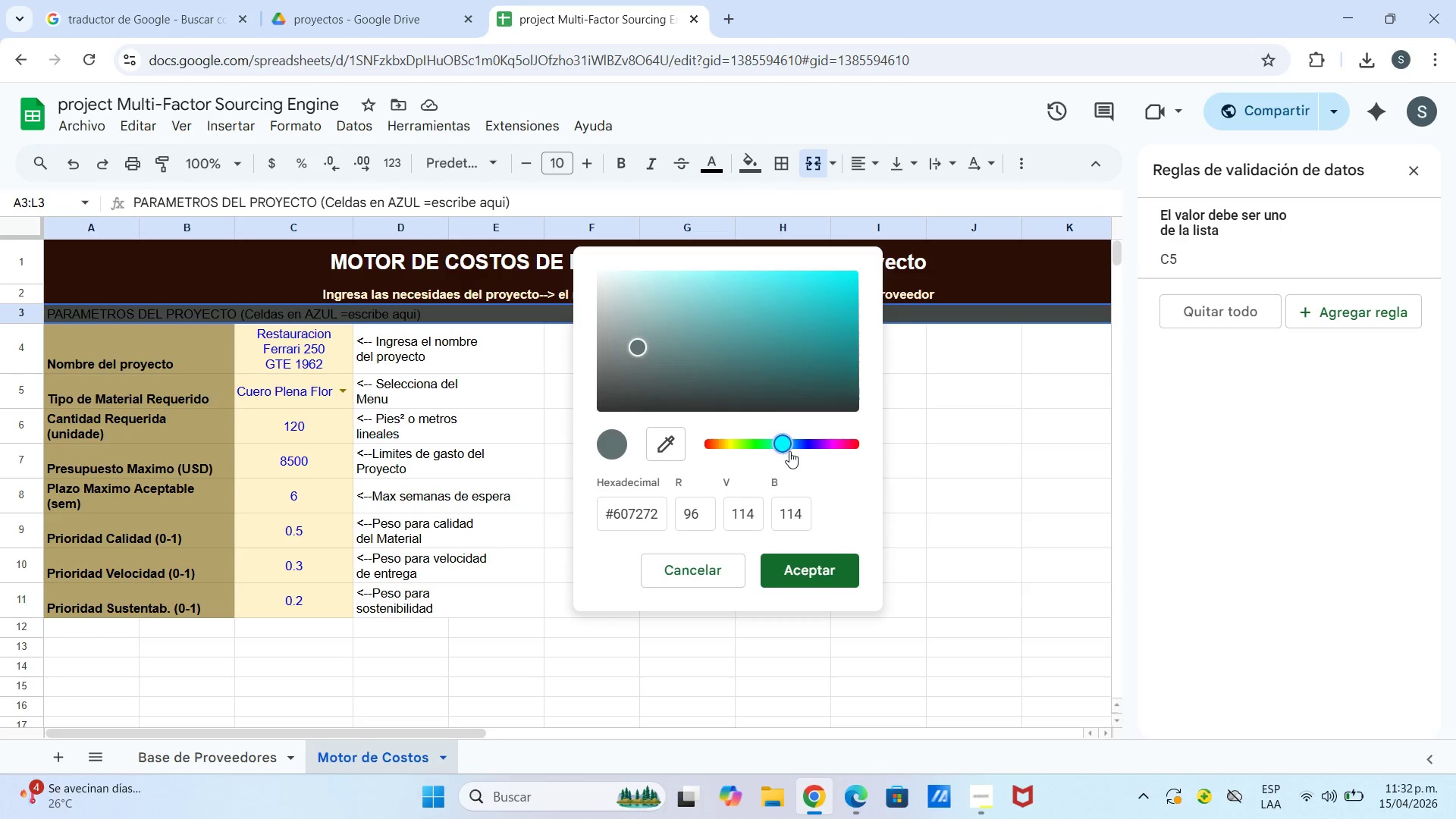 
left_click_drag(start_coordinate=[784, 450], to_coordinate=[878, 435])
 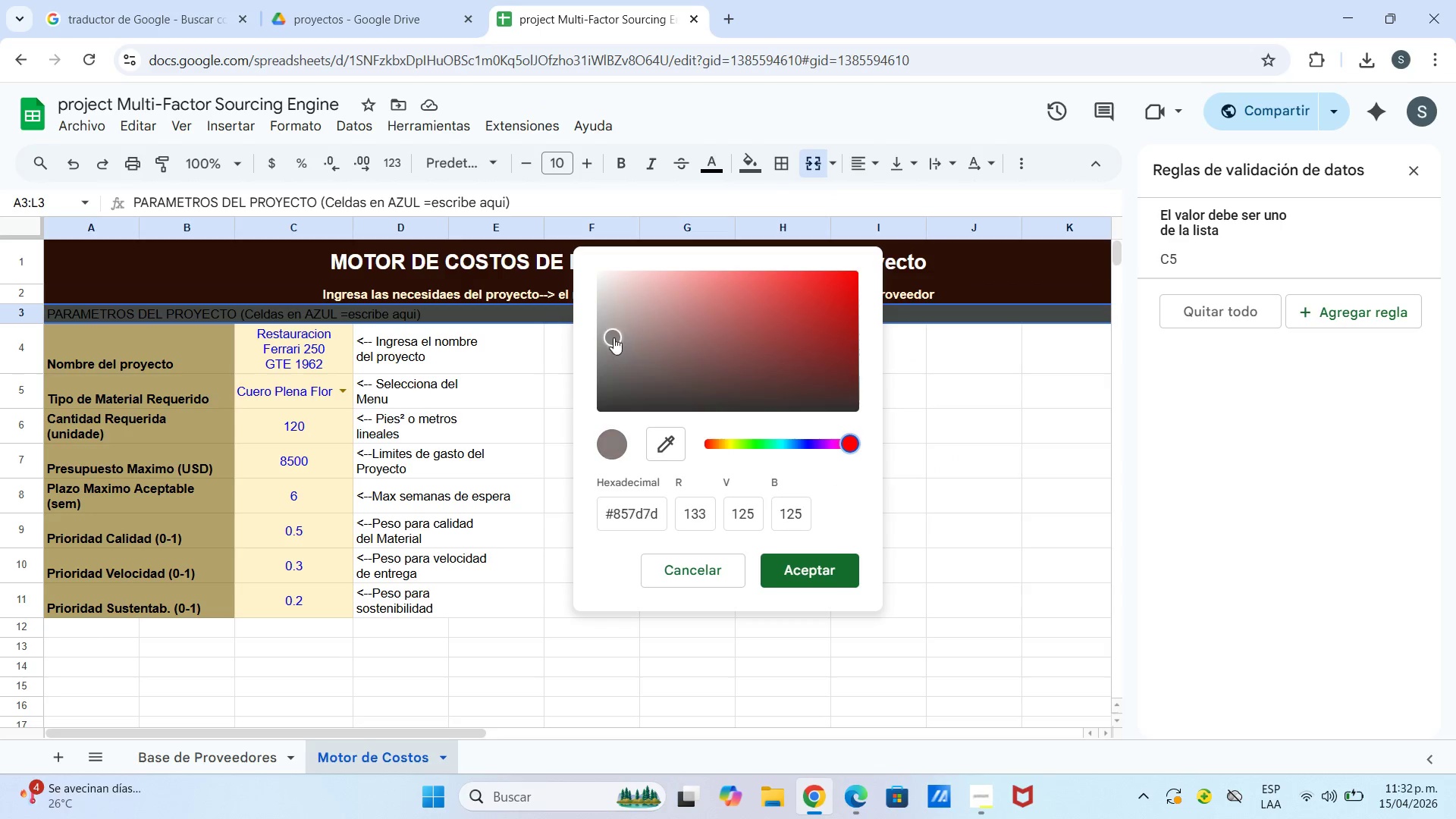 
left_click_drag(start_coordinate=[613, 337], to_coordinate=[682, 385])
 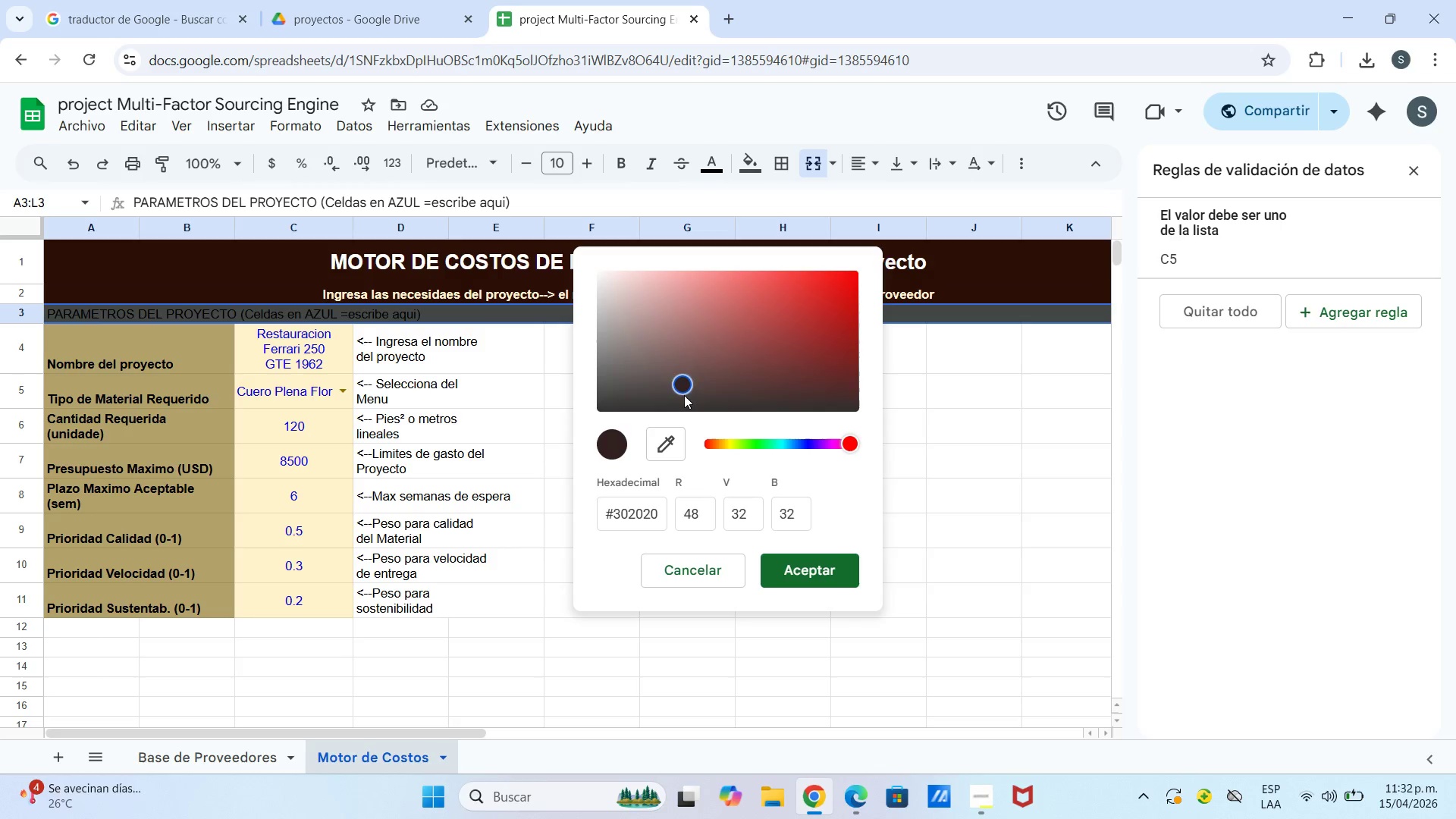 
left_click_drag(start_coordinate=[684, 396], to_coordinate=[654, 359])
 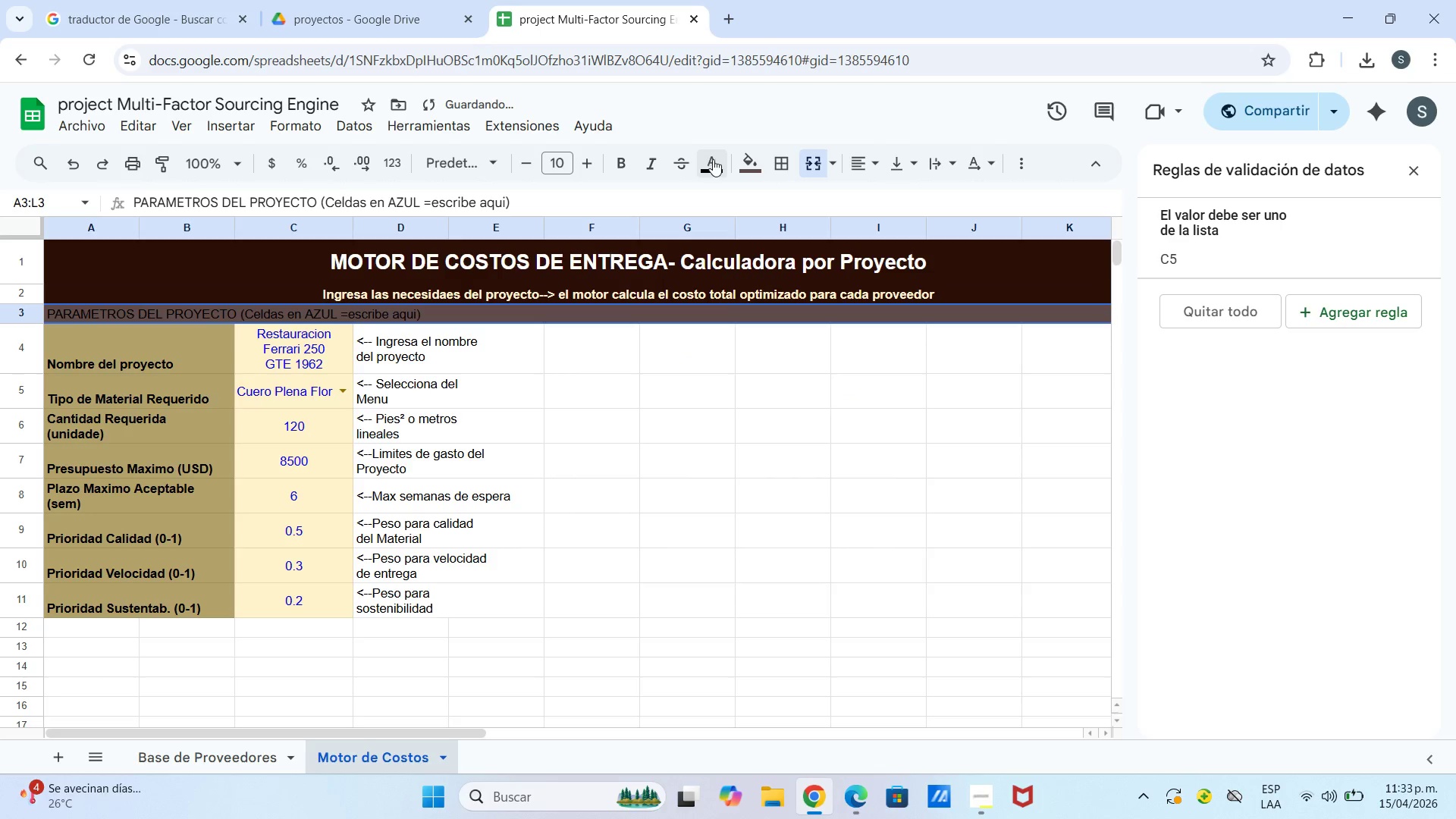 
left_click([896, 227])
 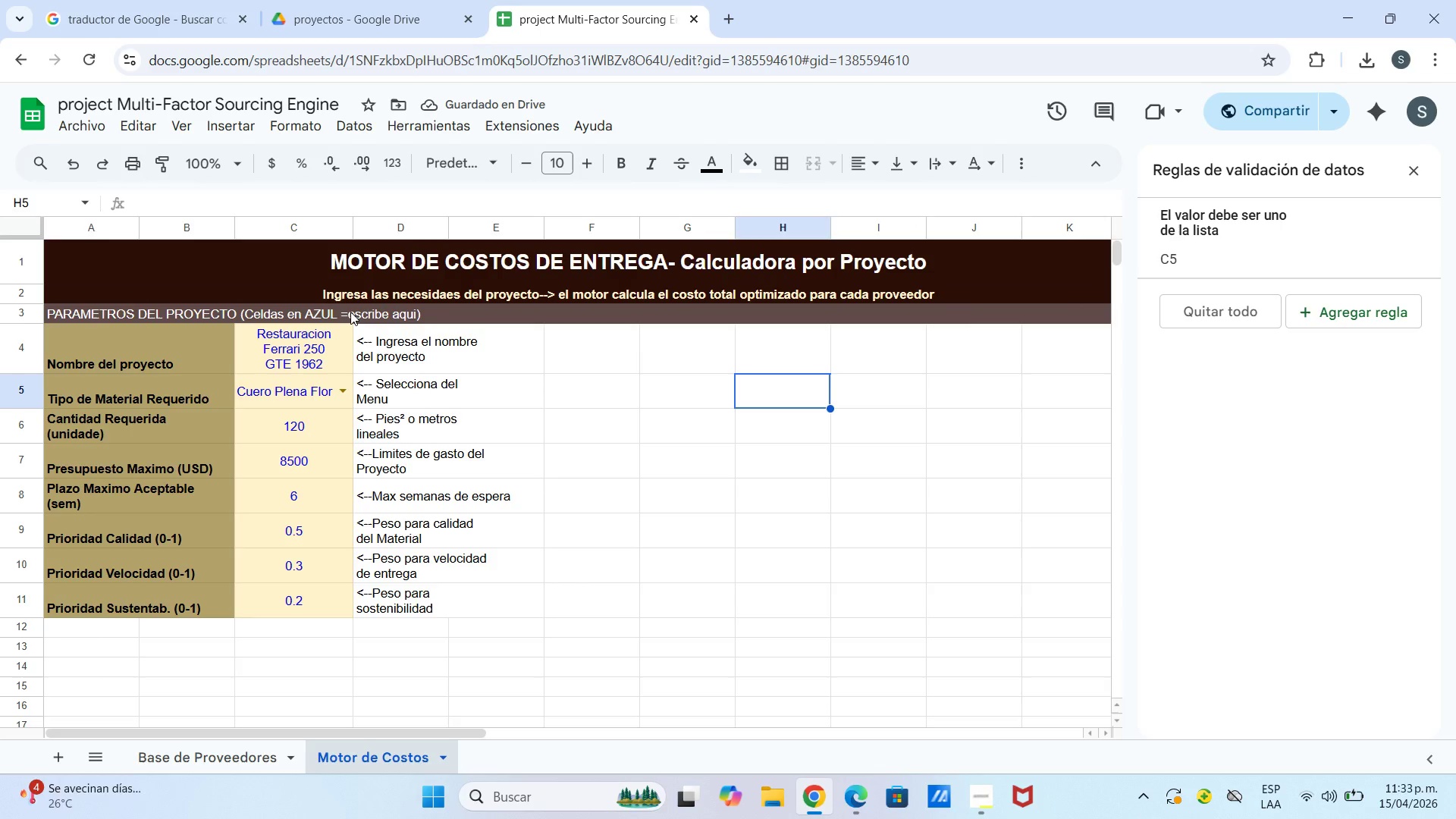 
left_click([303, 309])
 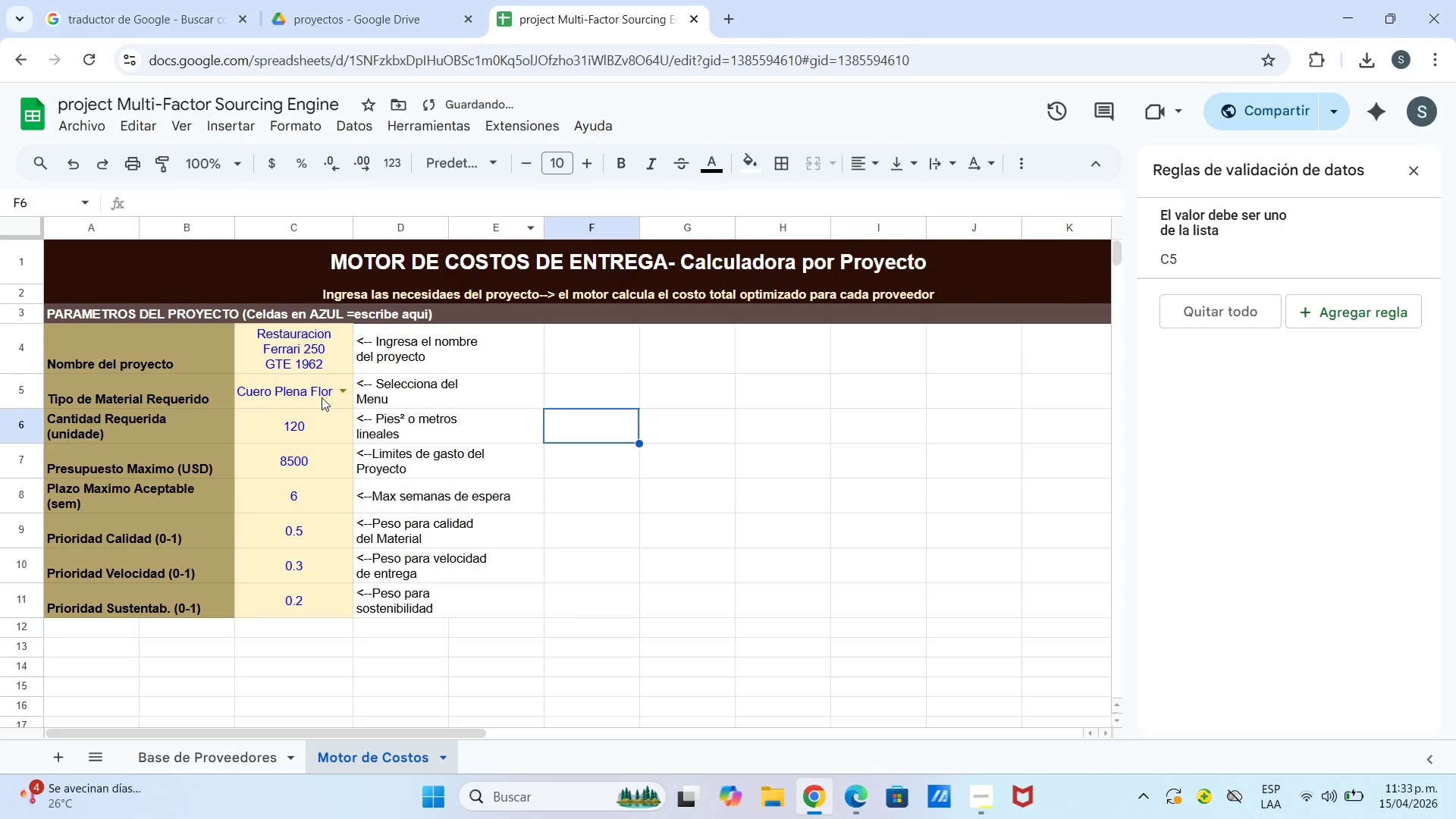 
left_click_drag(start_coordinate=[86, 333], to_coordinate=[425, 598])
 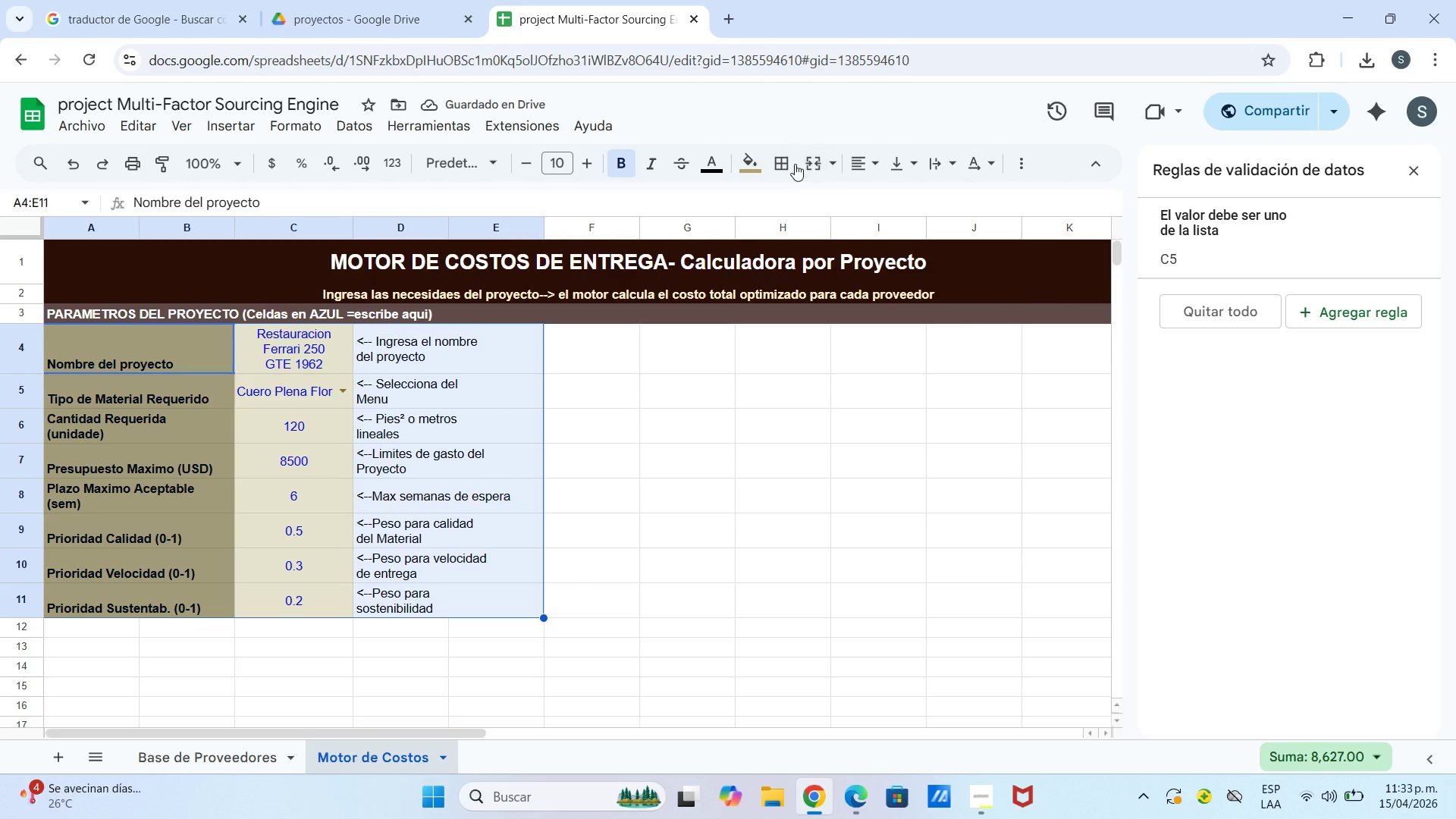 
left_click([792, 164])
 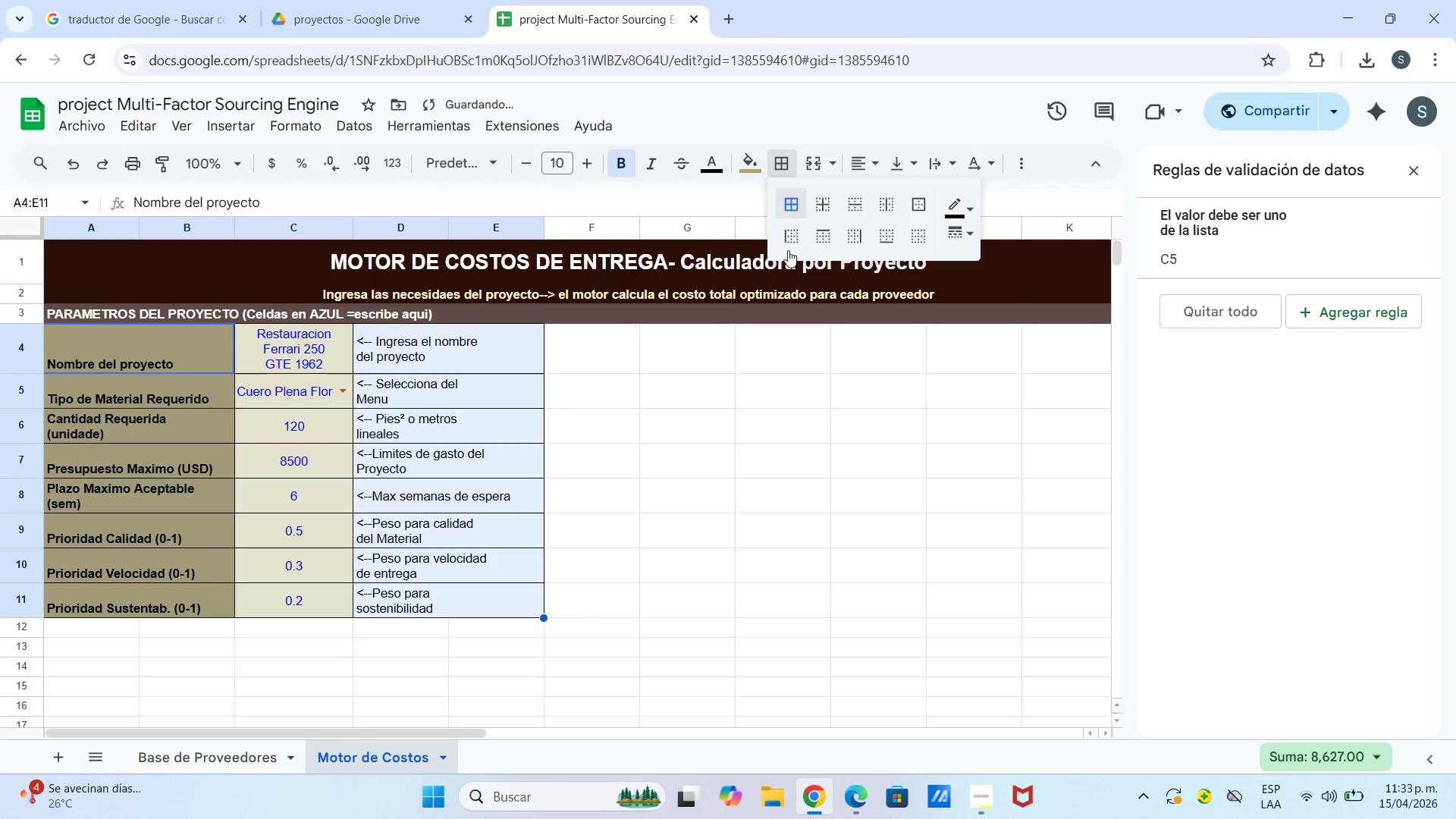 
double_click([692, 500])
 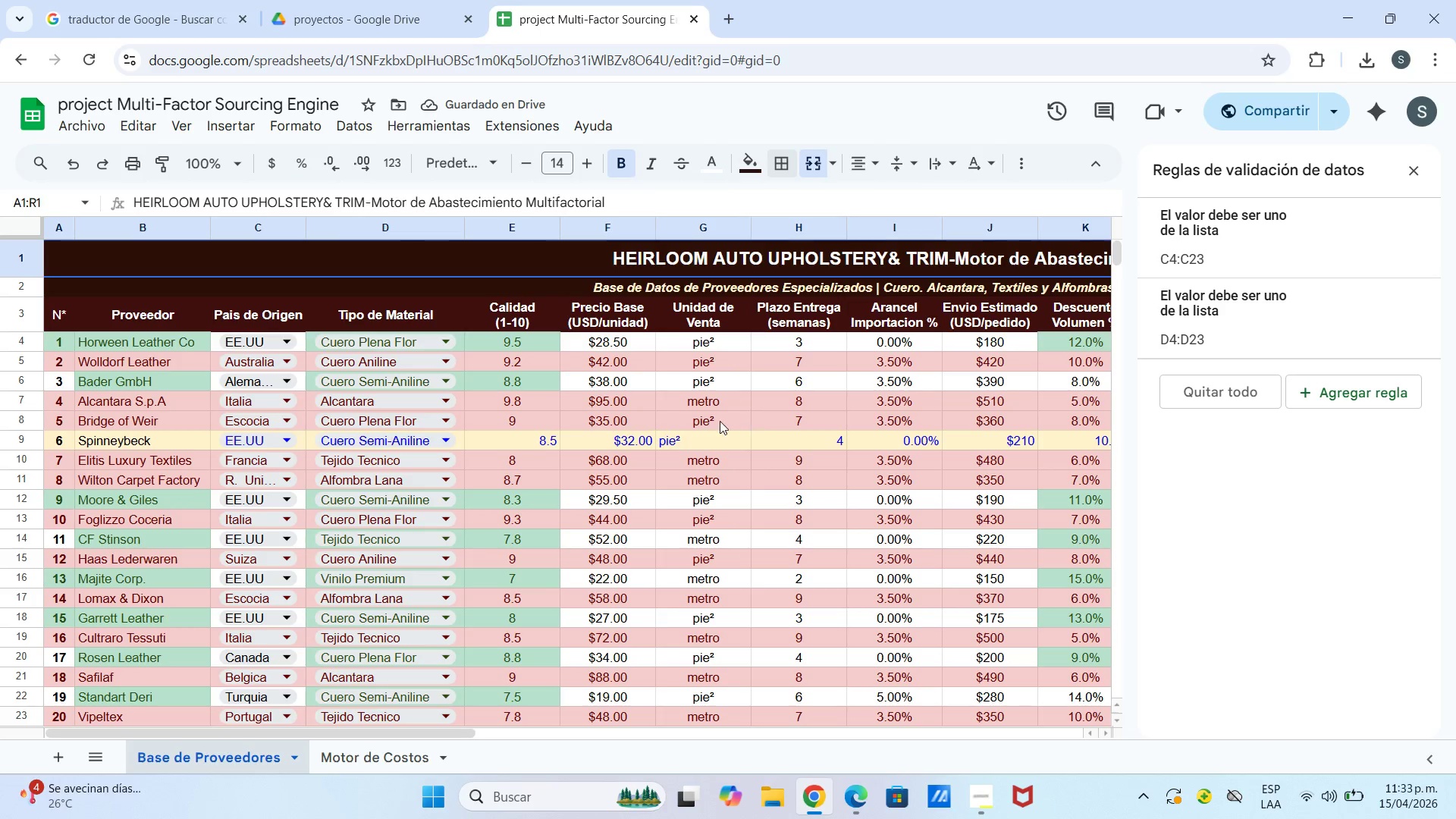 
wait(6.12)
 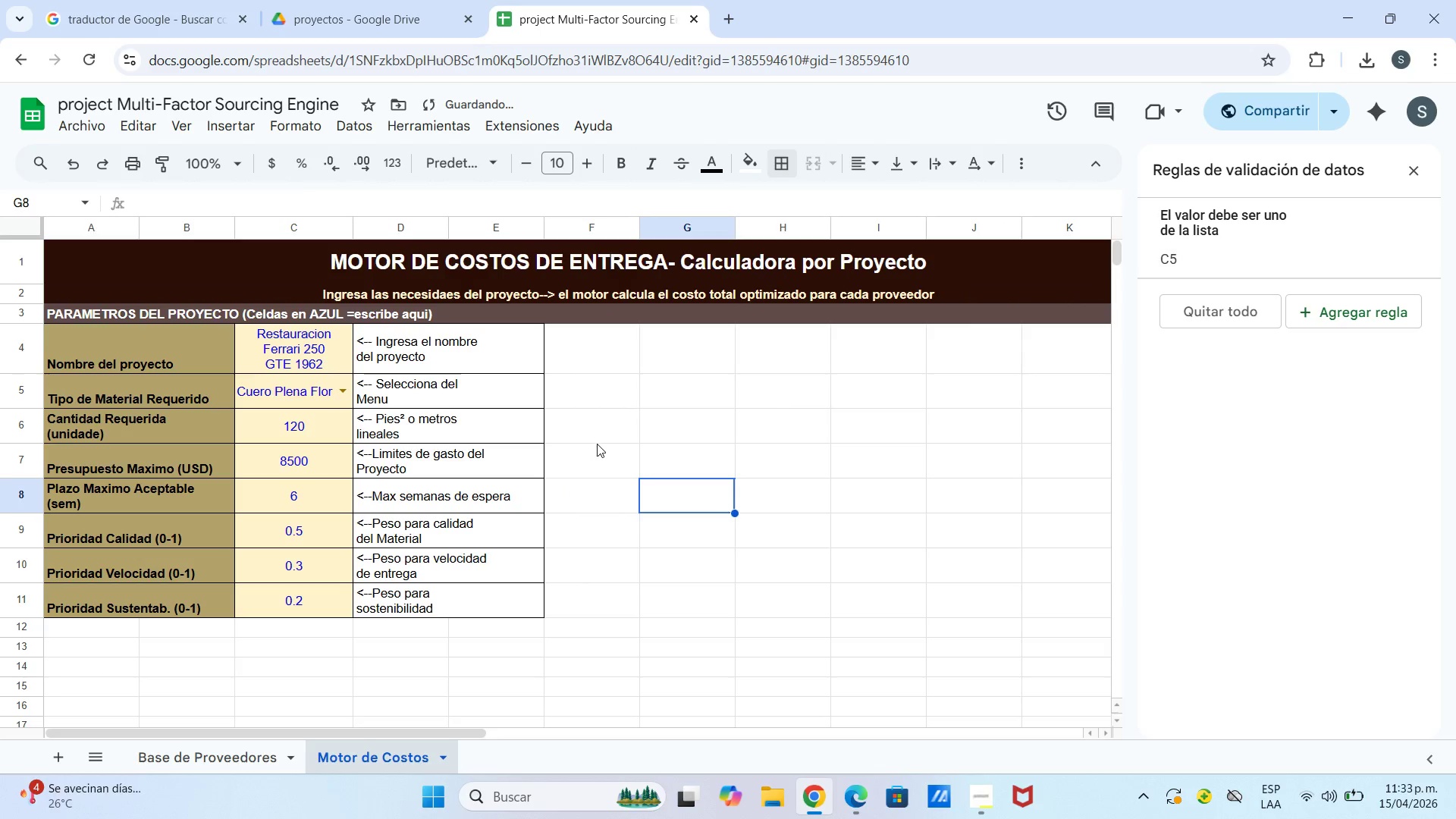 
left_click_drag(start_coordinate=[350, 336], to_coordinate=[358, 541])
 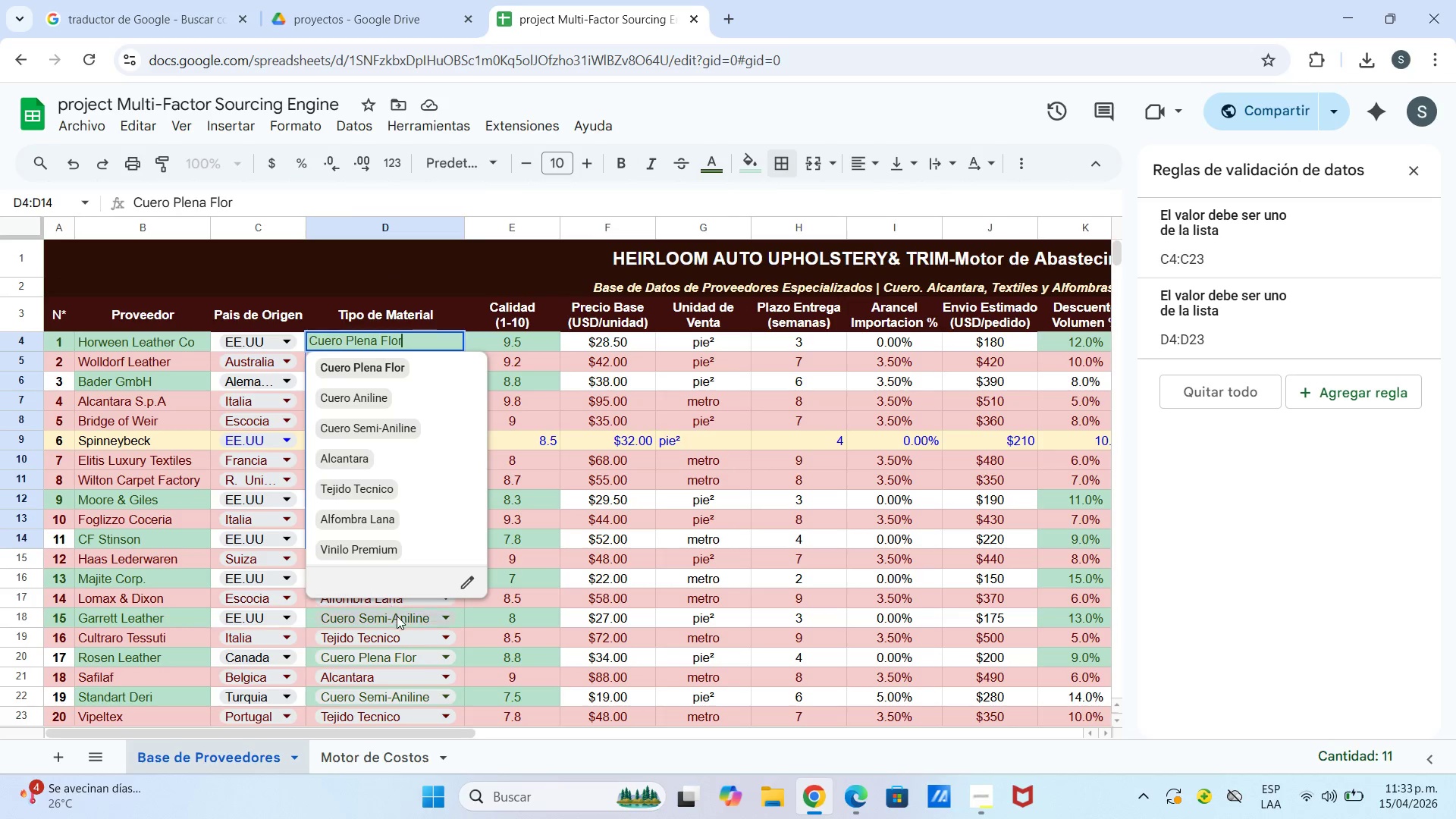 
left_click_drag(start_coordinate=[397, 616], to_coordinate=[397, 604])
 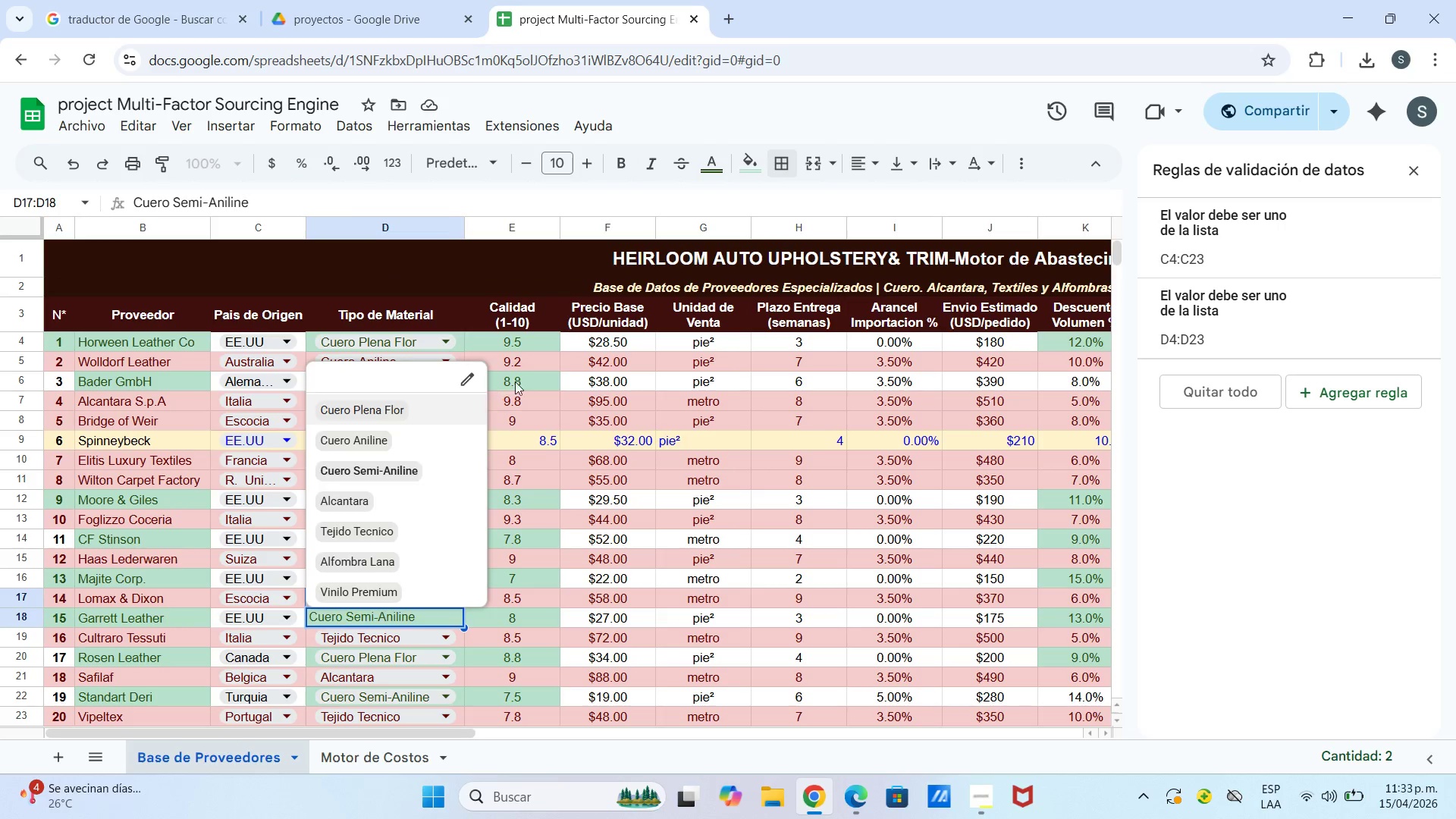 
left_click([524, 374])
 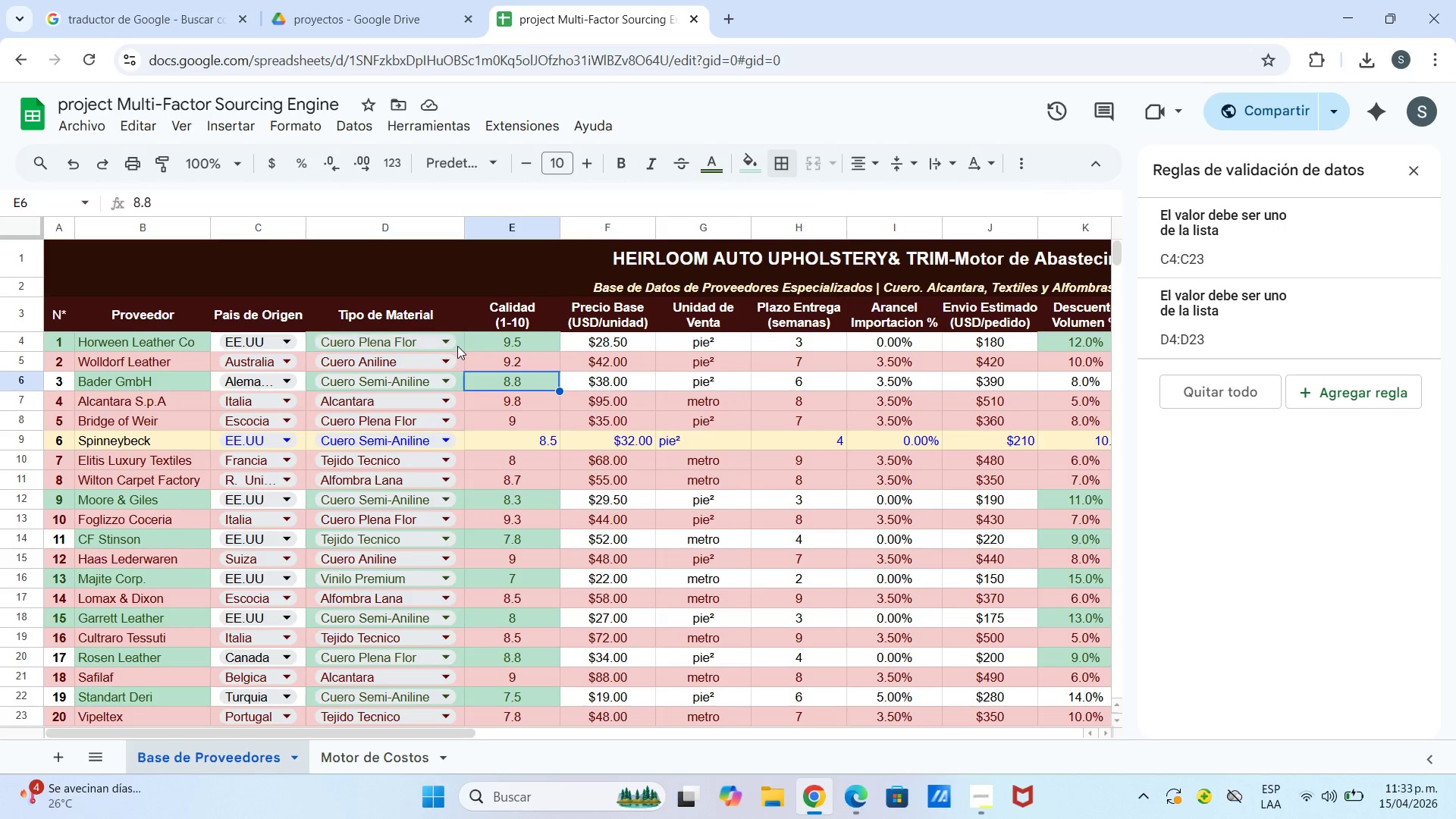 
left_click([457, 346])
 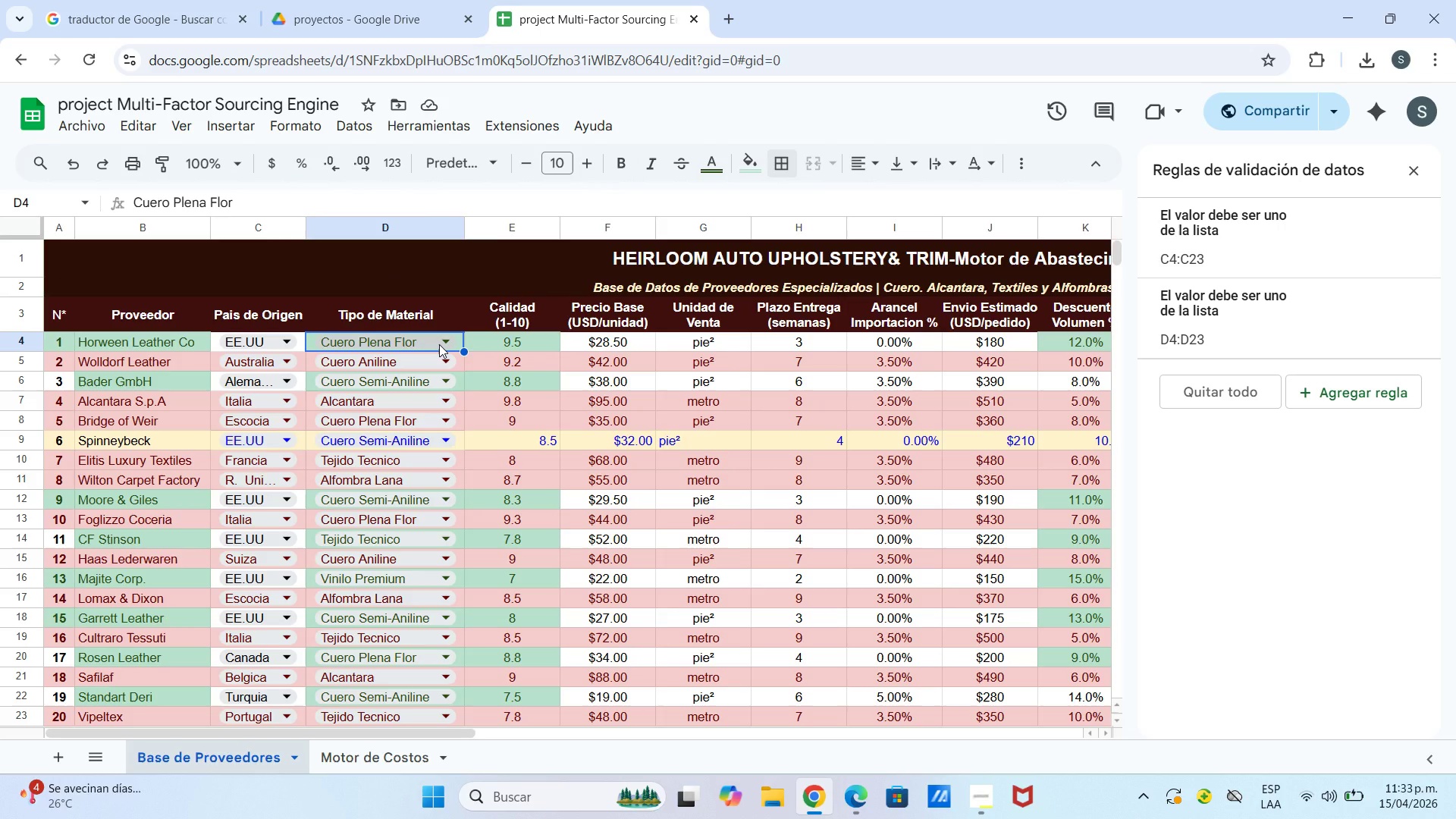 
left_click_drag(start_coordinate=[439, 344], to_coordinate=[441, 436])
 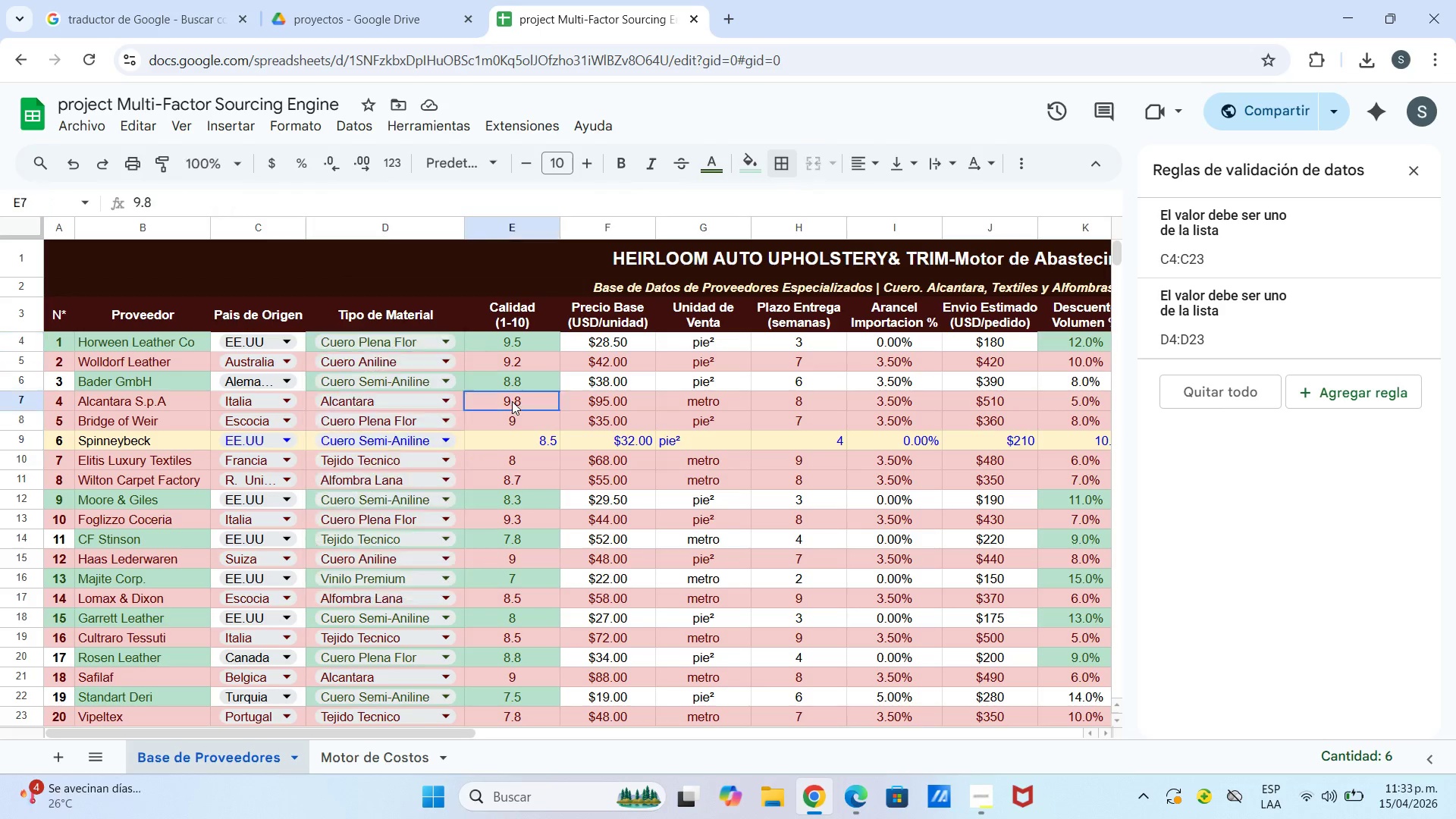 
left_click([512, 401])
 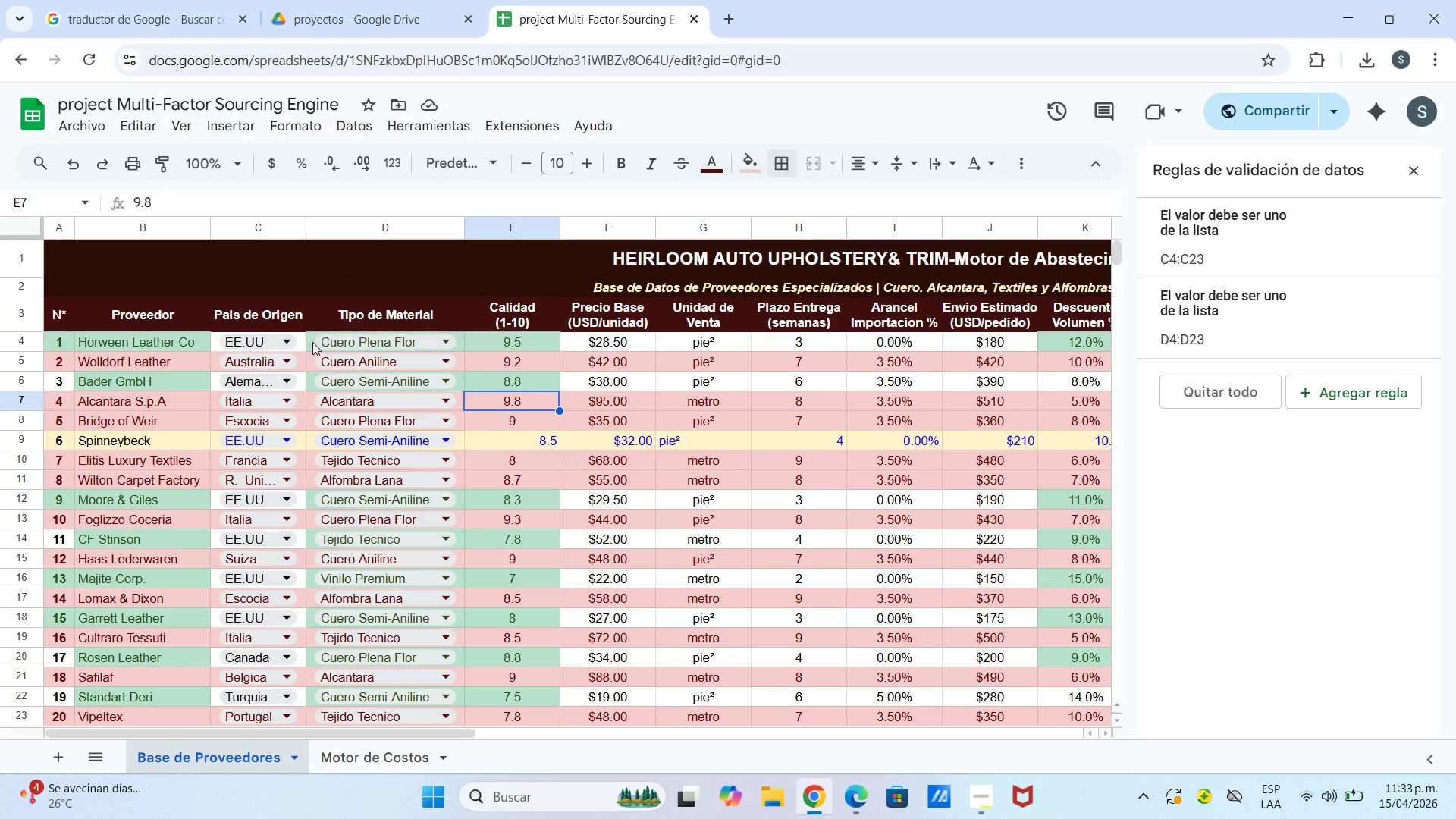 
left_click_drag(start_coordinate=[307, 342], to_coordinate=[337, 409])
 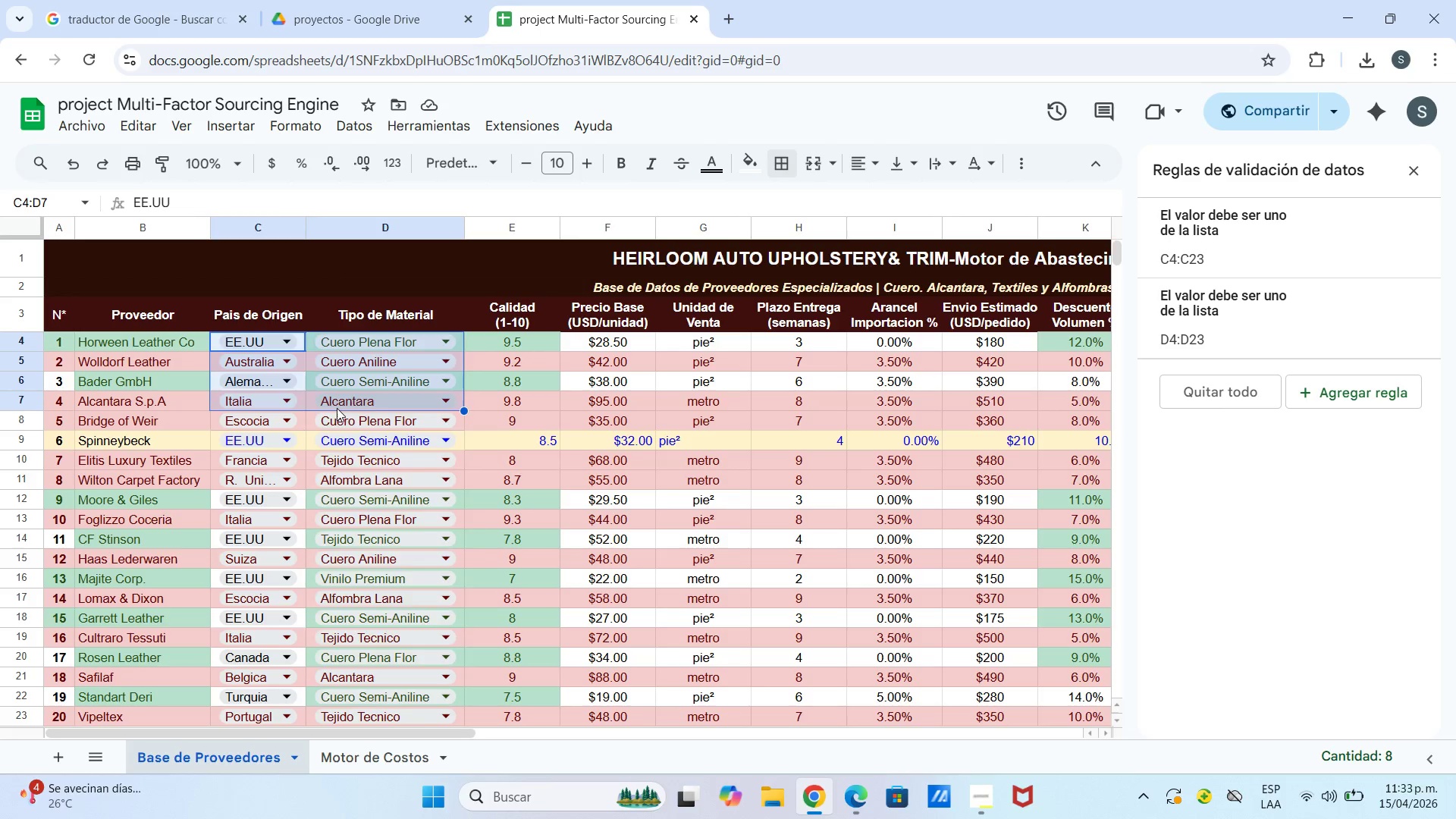 
left_click([337, 408])
 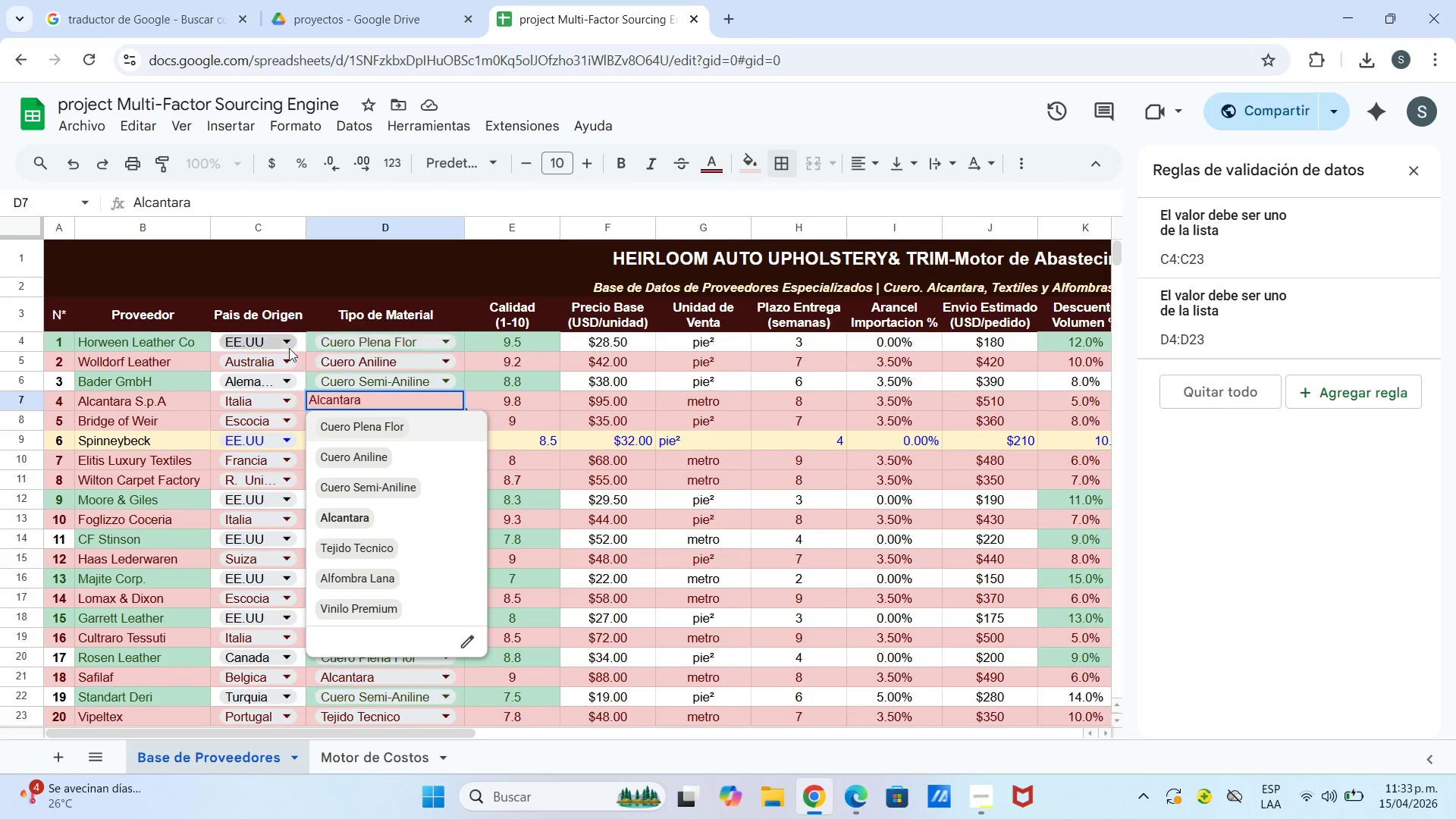 
left_click_drag(start_coordinate=[237, 369], to_coordinate=[231, 372])
 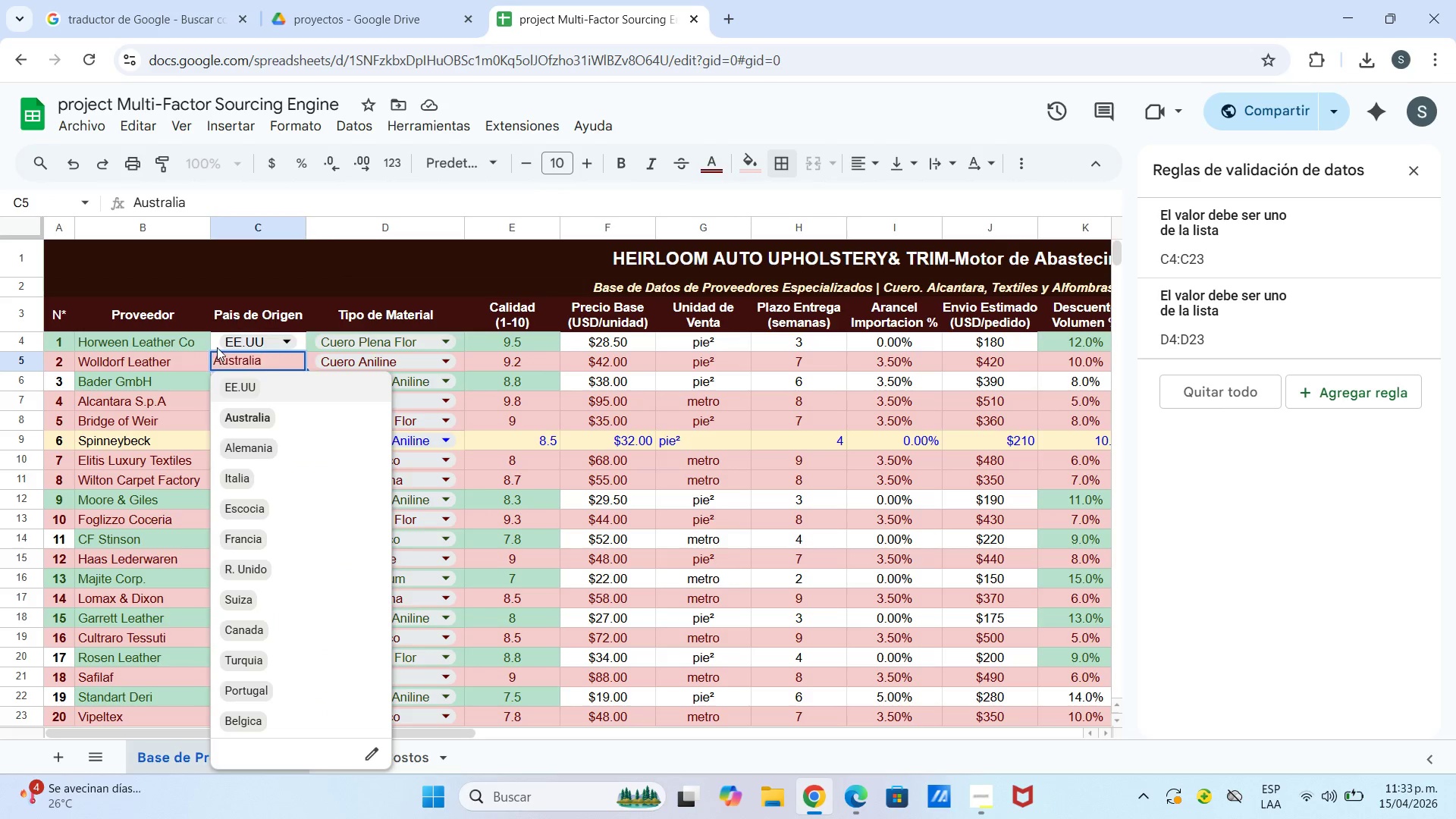 
left_click([218, 347])
 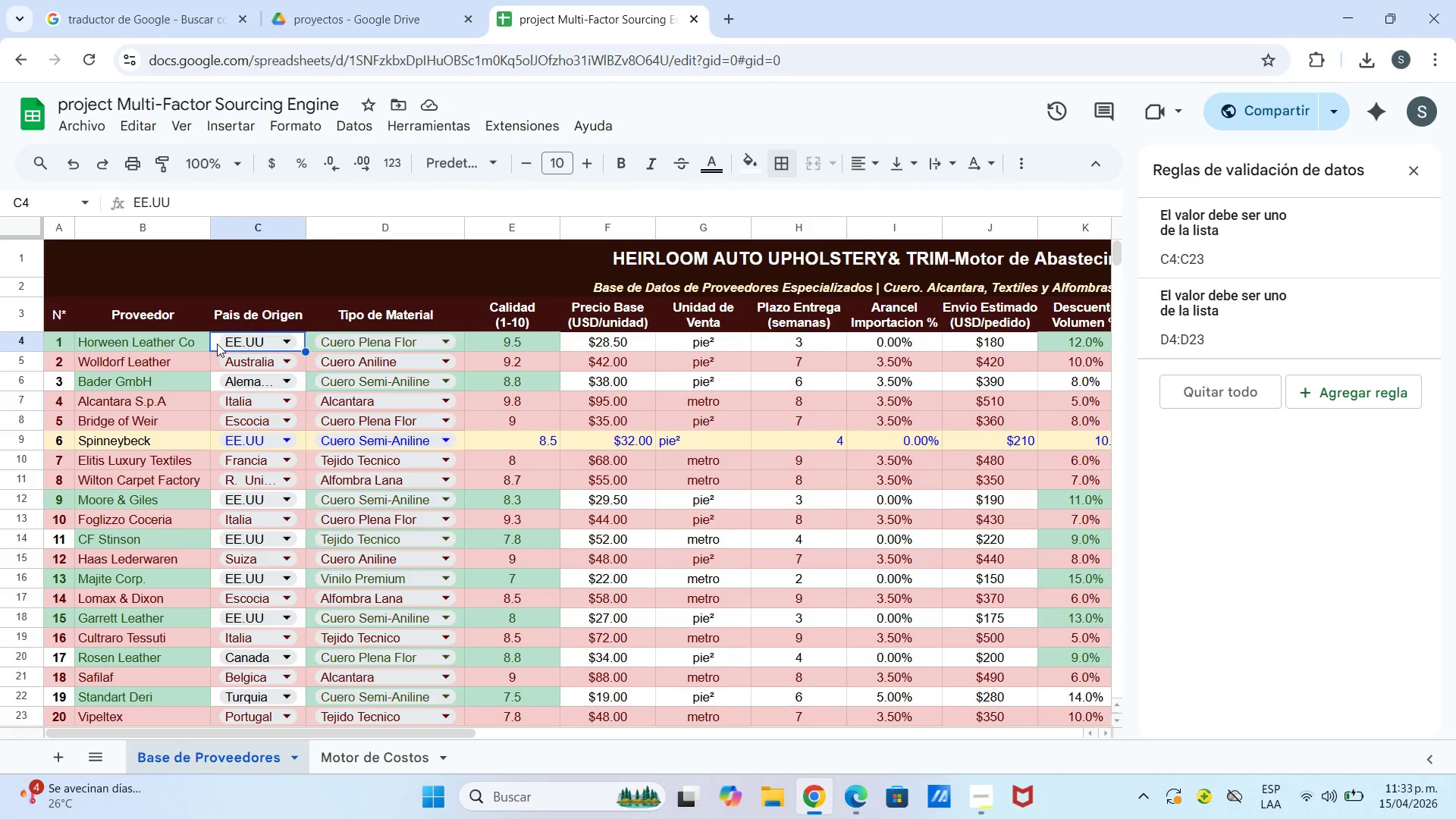 
left_click_drag(start_coordinate=[217, 344], to_coordinate=[383, 625])
 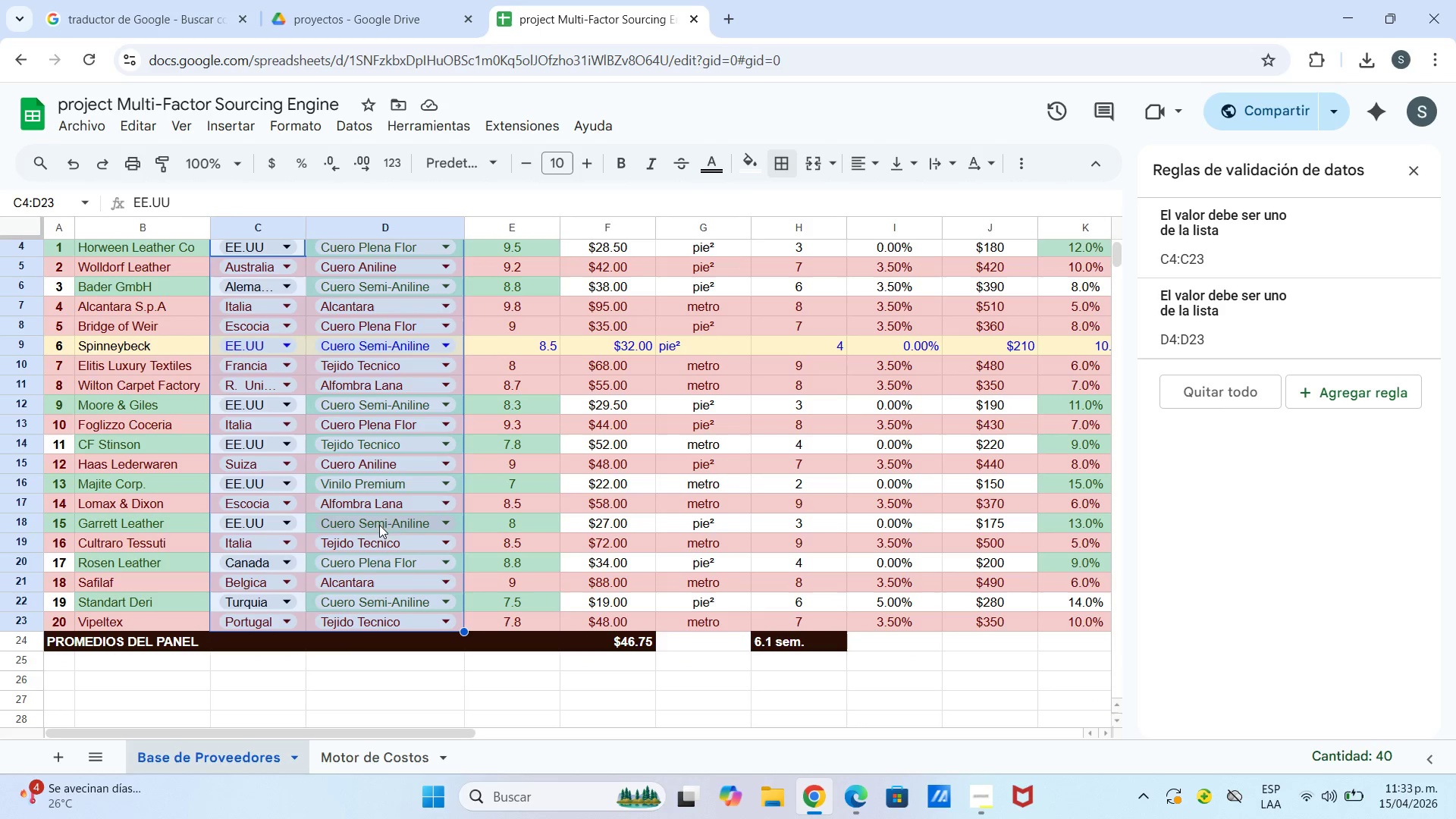 
scroll: coordinate [381, 602], scroll_direction: down, amount: 1.0
 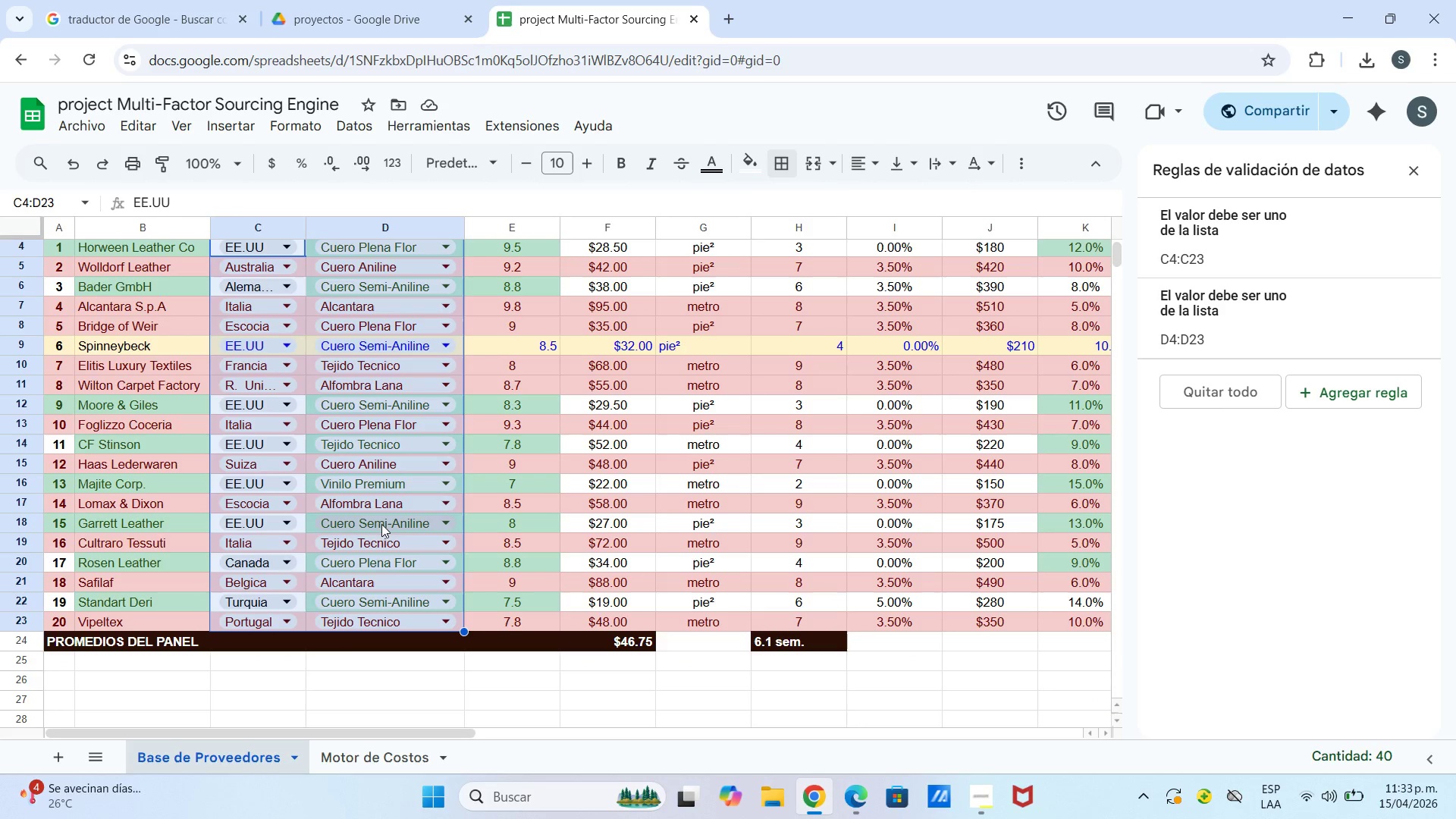 
right_click([369, 524])
 